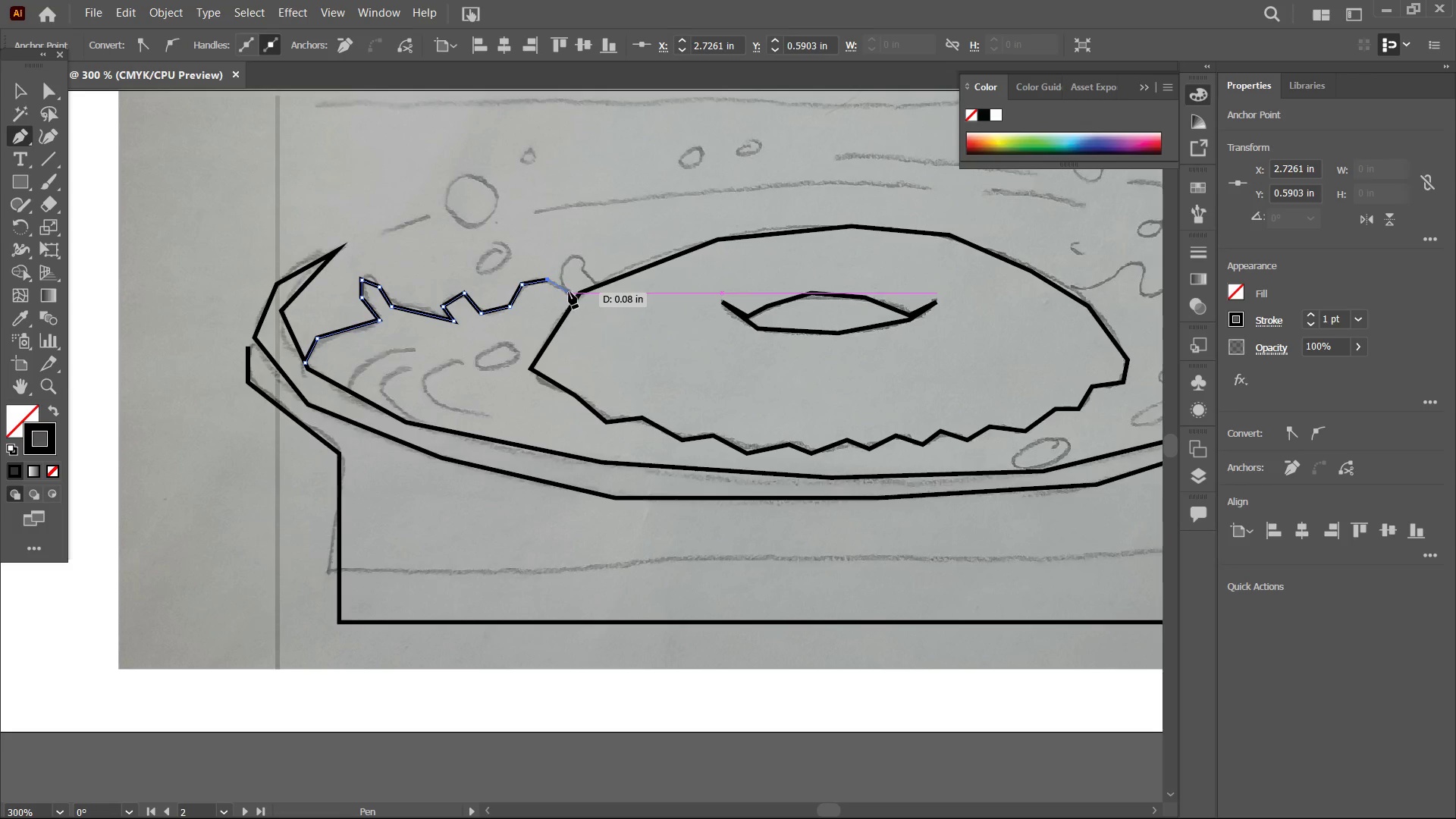 
left_click([568, 292])
 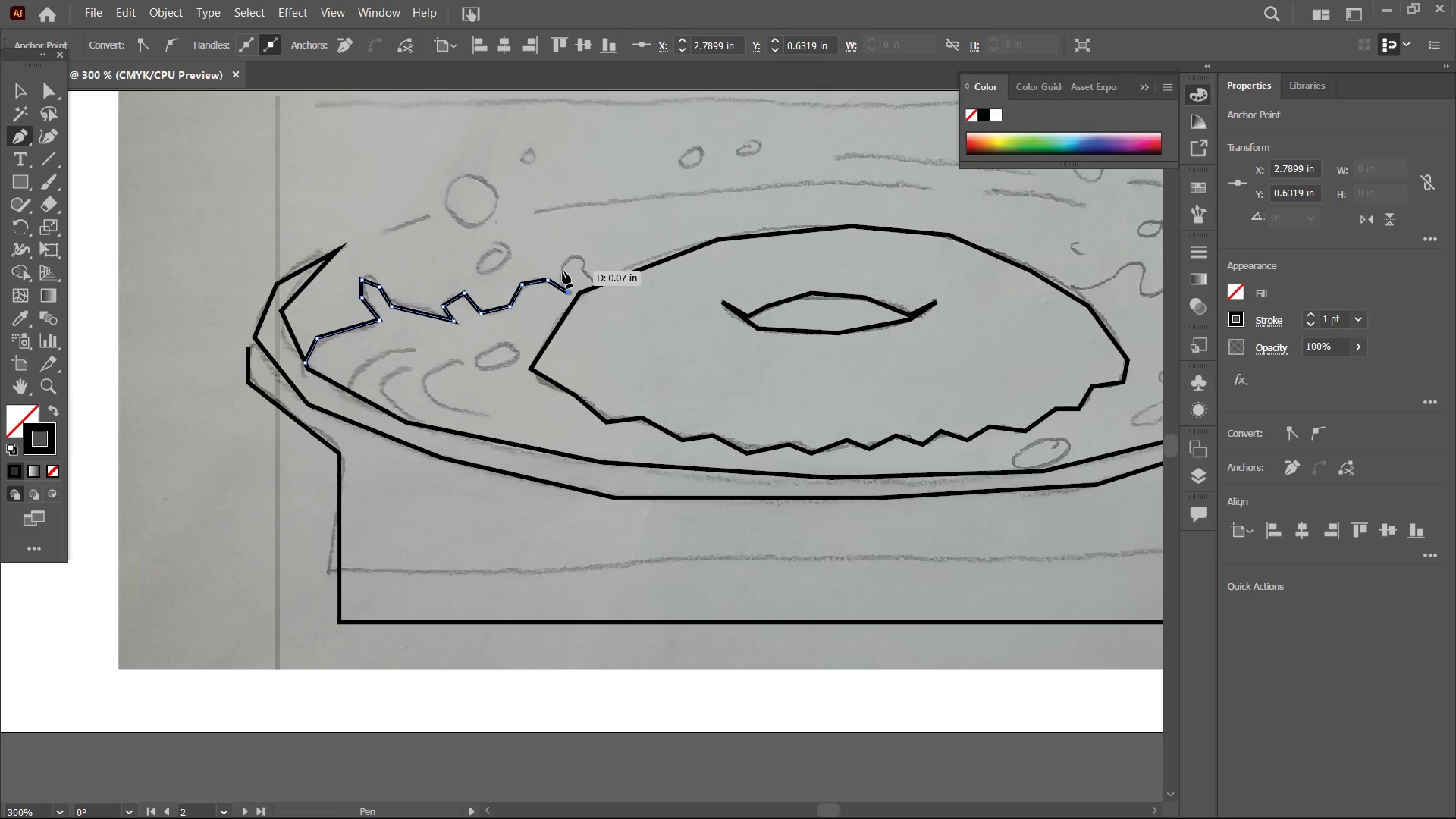 
left_click([563, 271])
 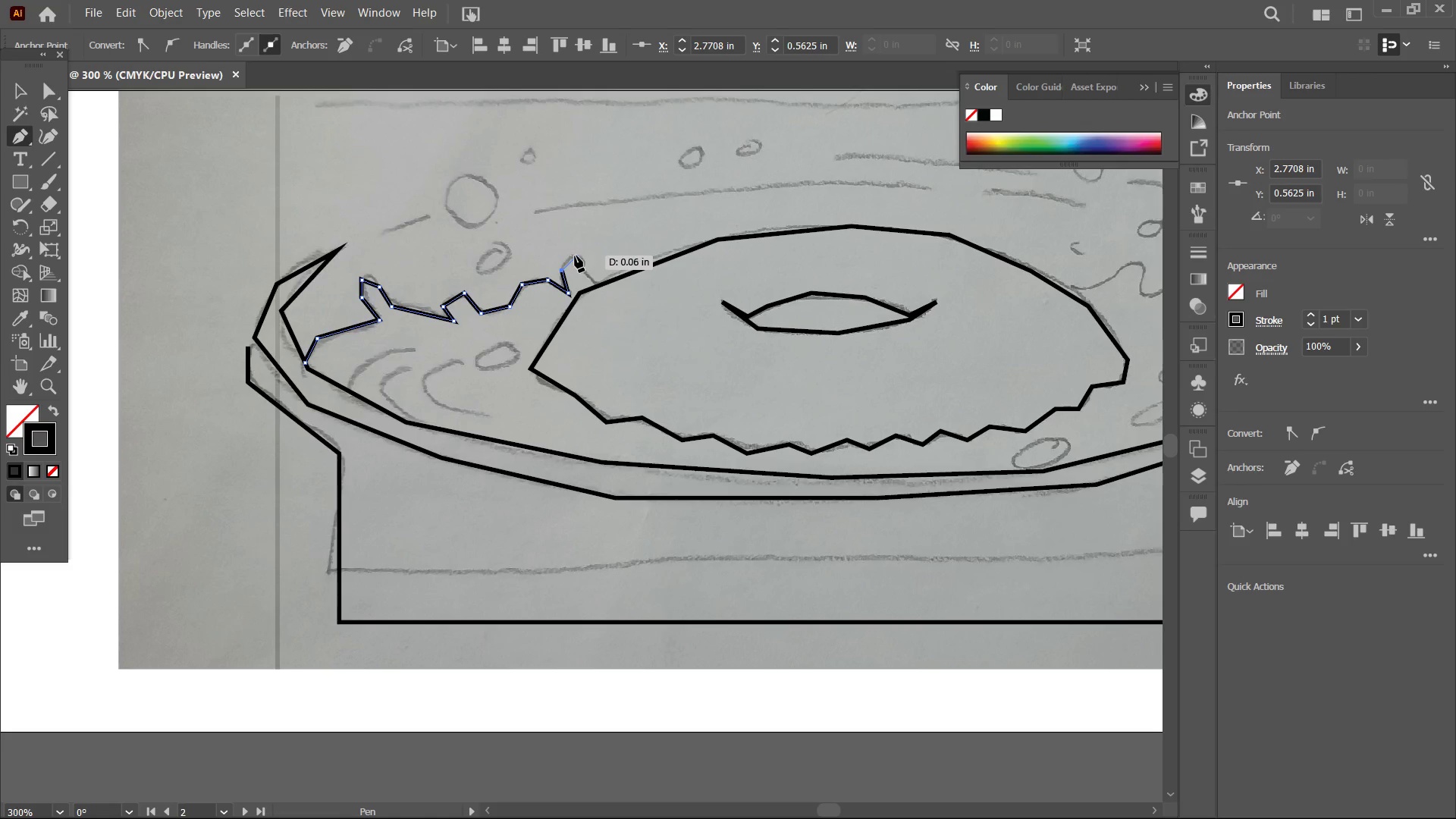 
left_click([575, 256])
 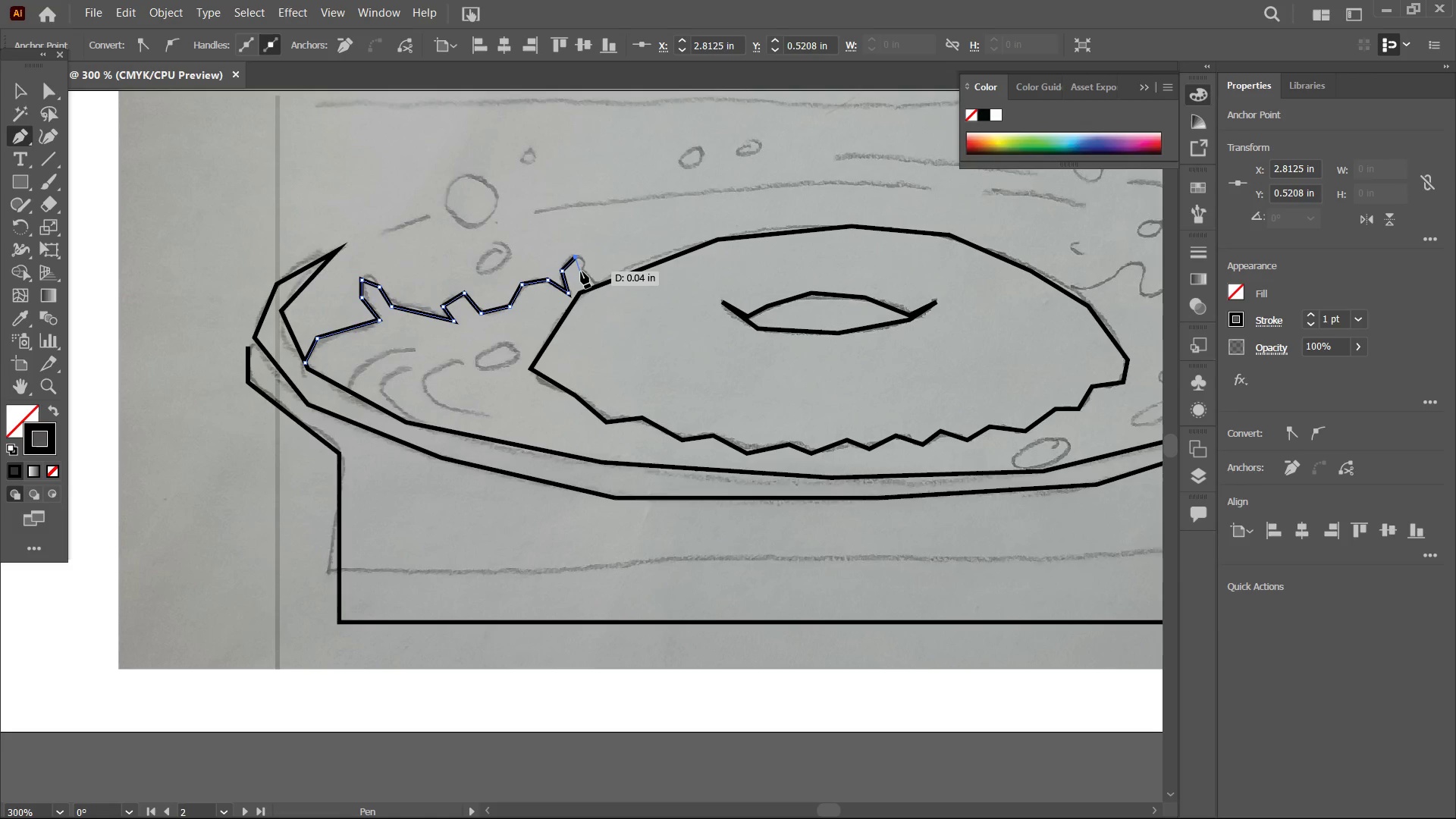 
left_click([582, 271])
 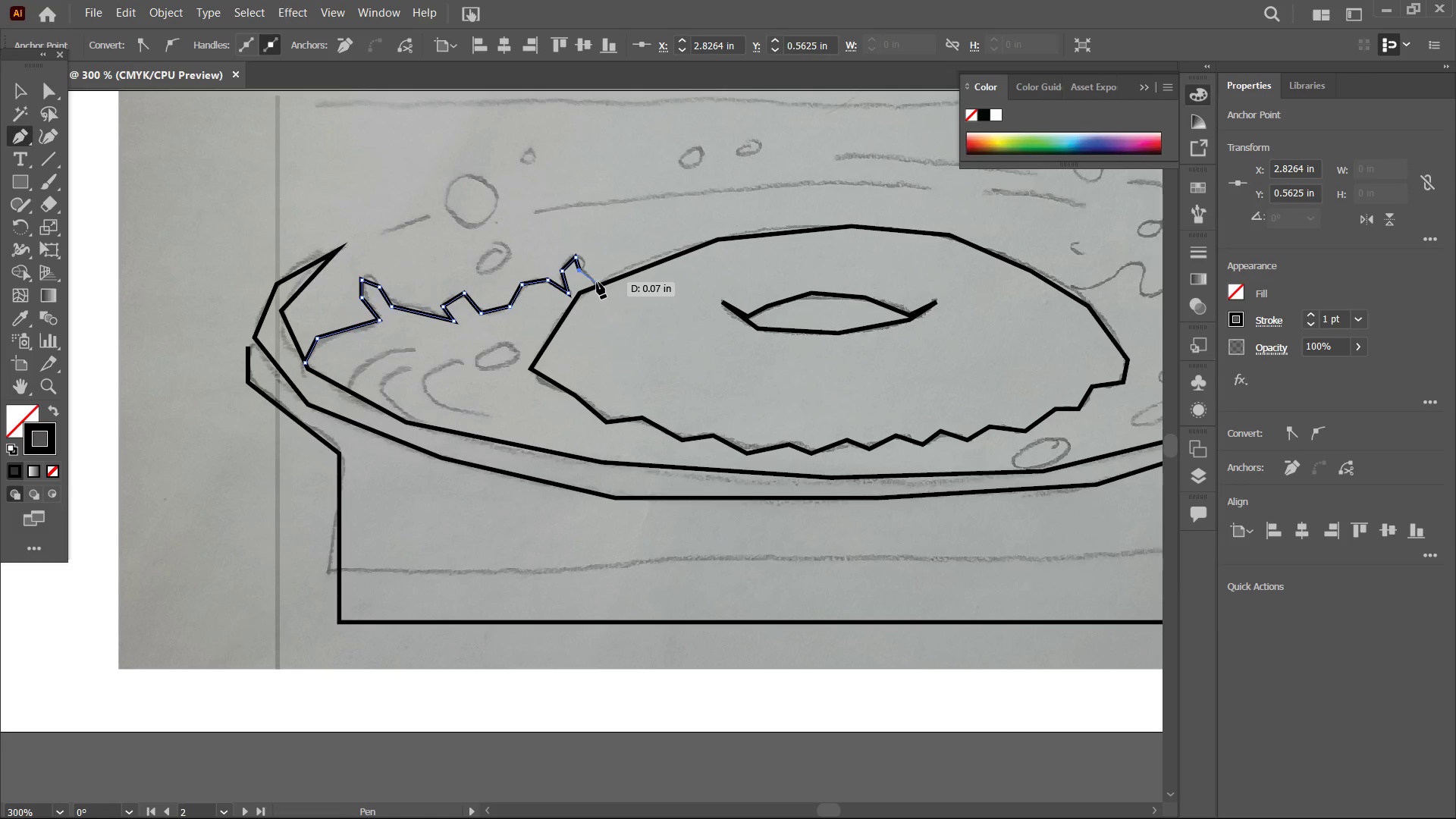 
left_click([597, 282])
 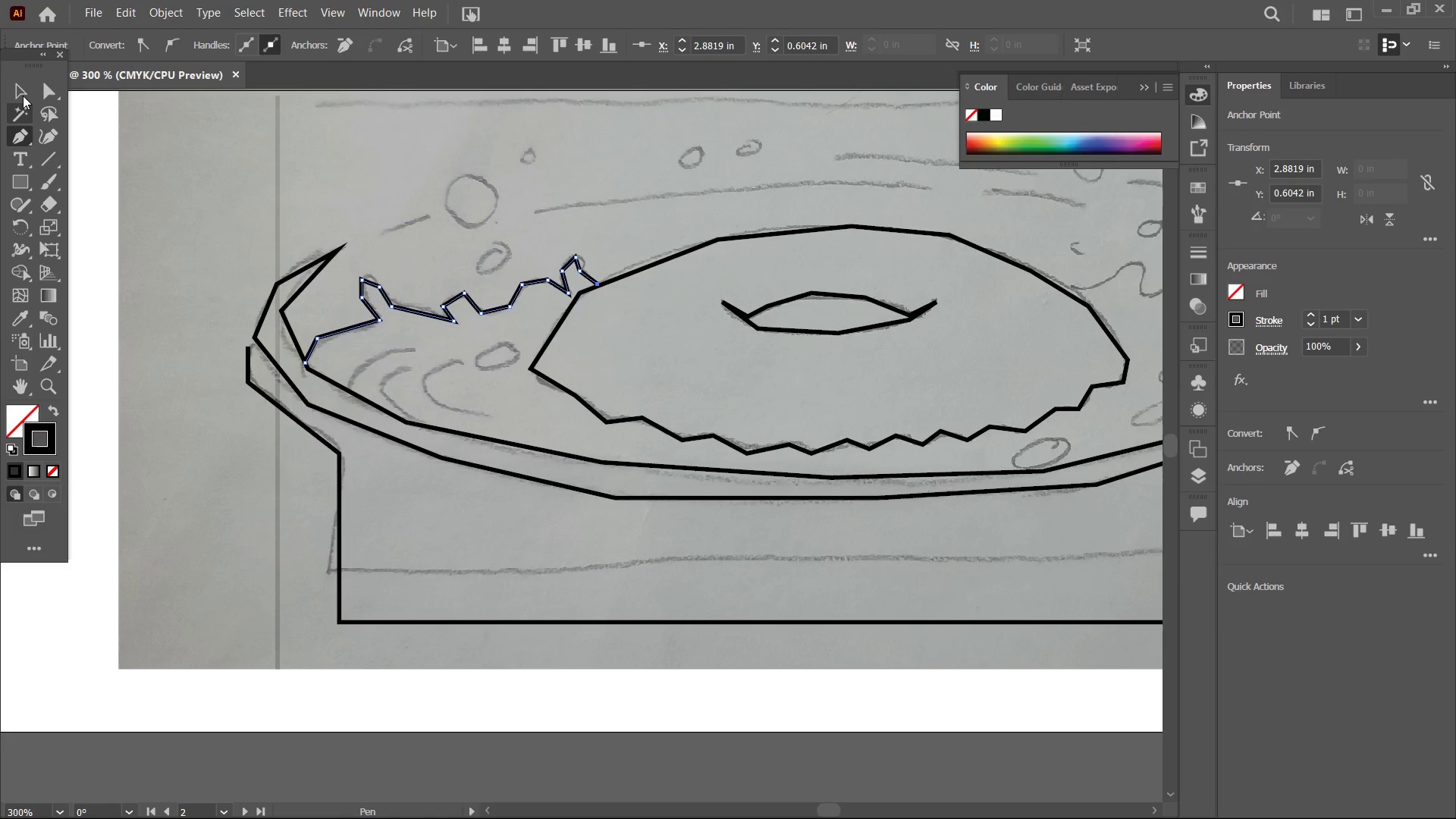 
double_click([214, 201])
 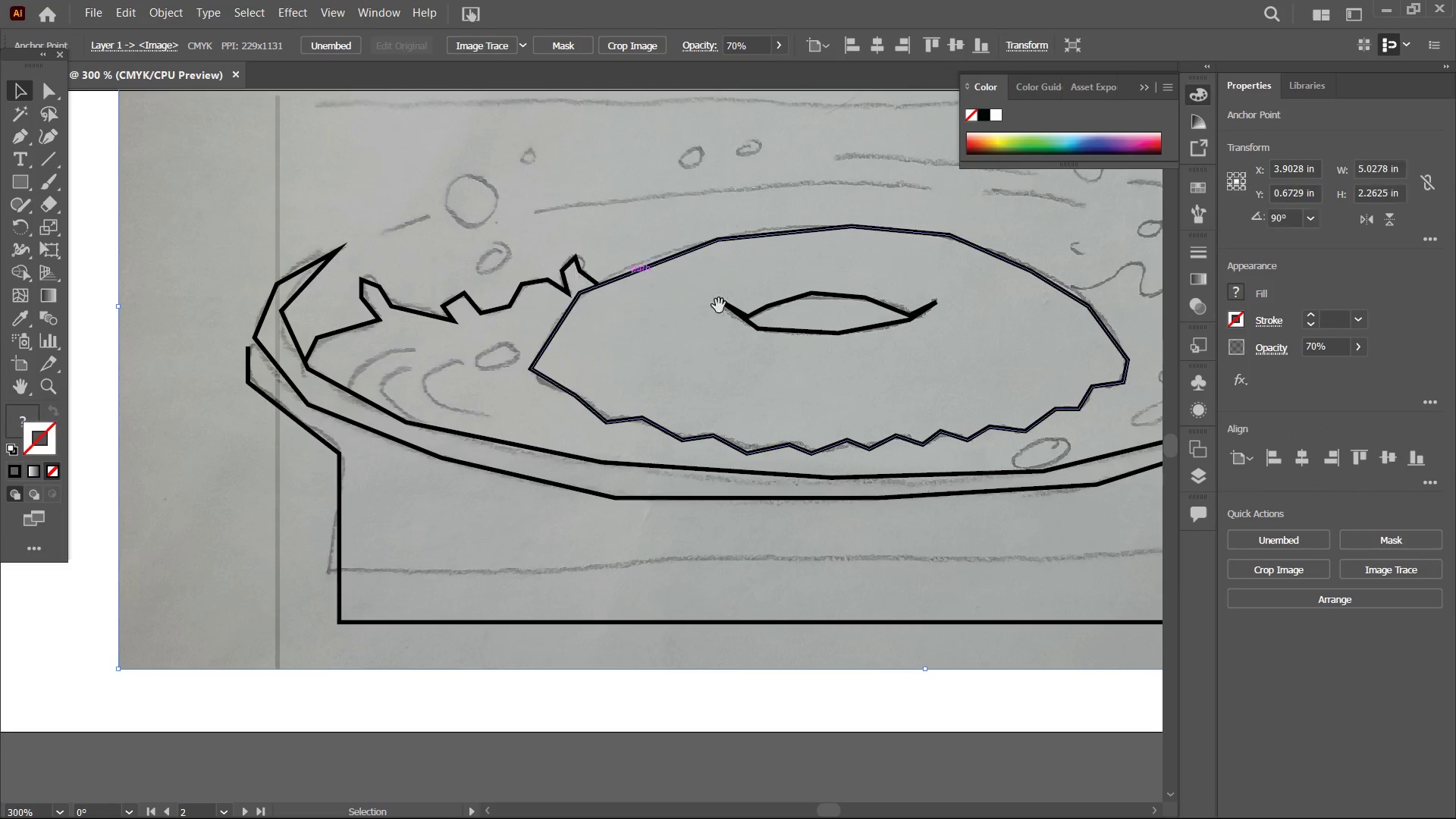 
hold_key(key=Space, duration=1.24)
 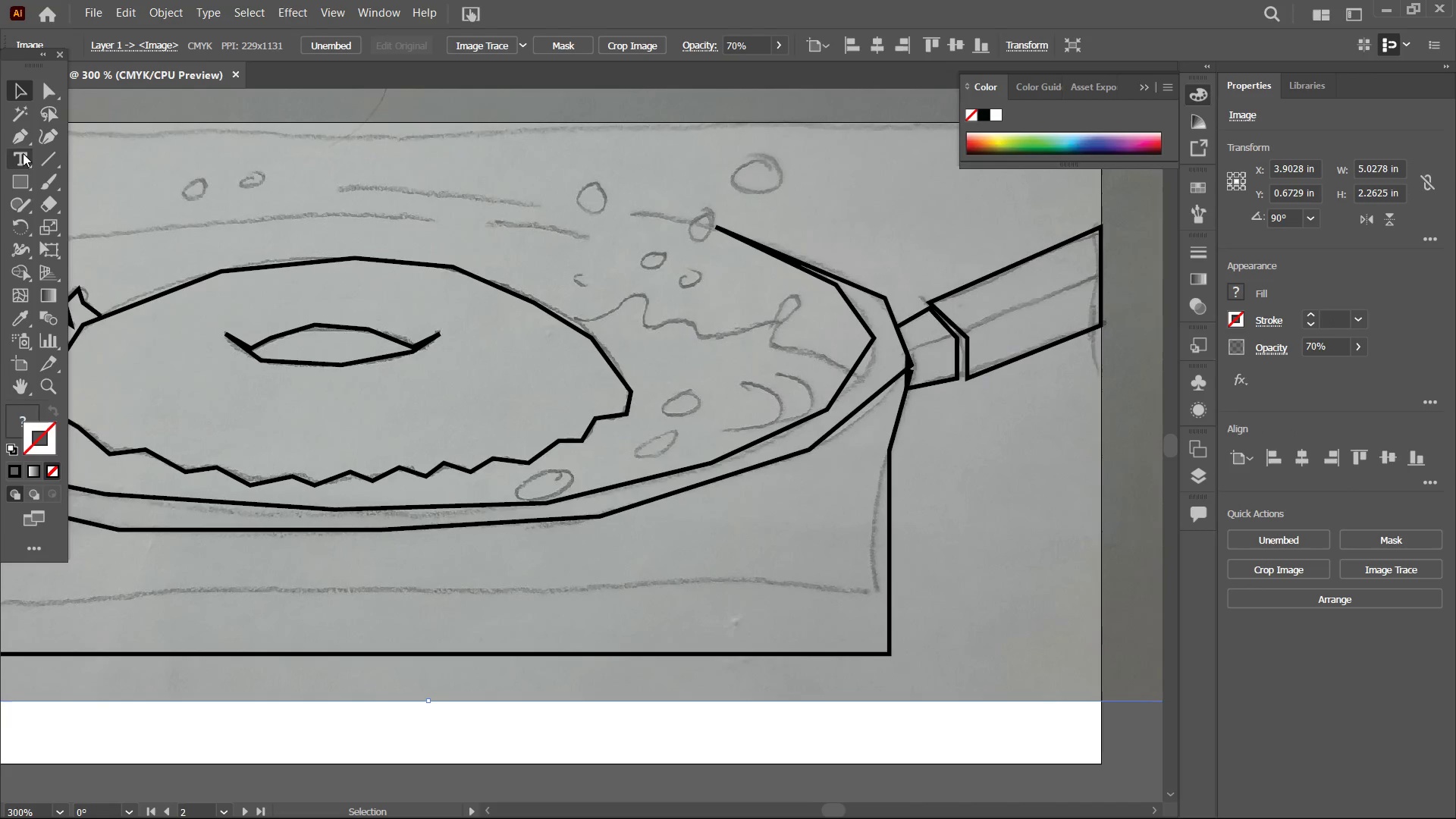 
left_click_drag(start_coordinate=[761, 309], to_coordinate=[347, 347])
 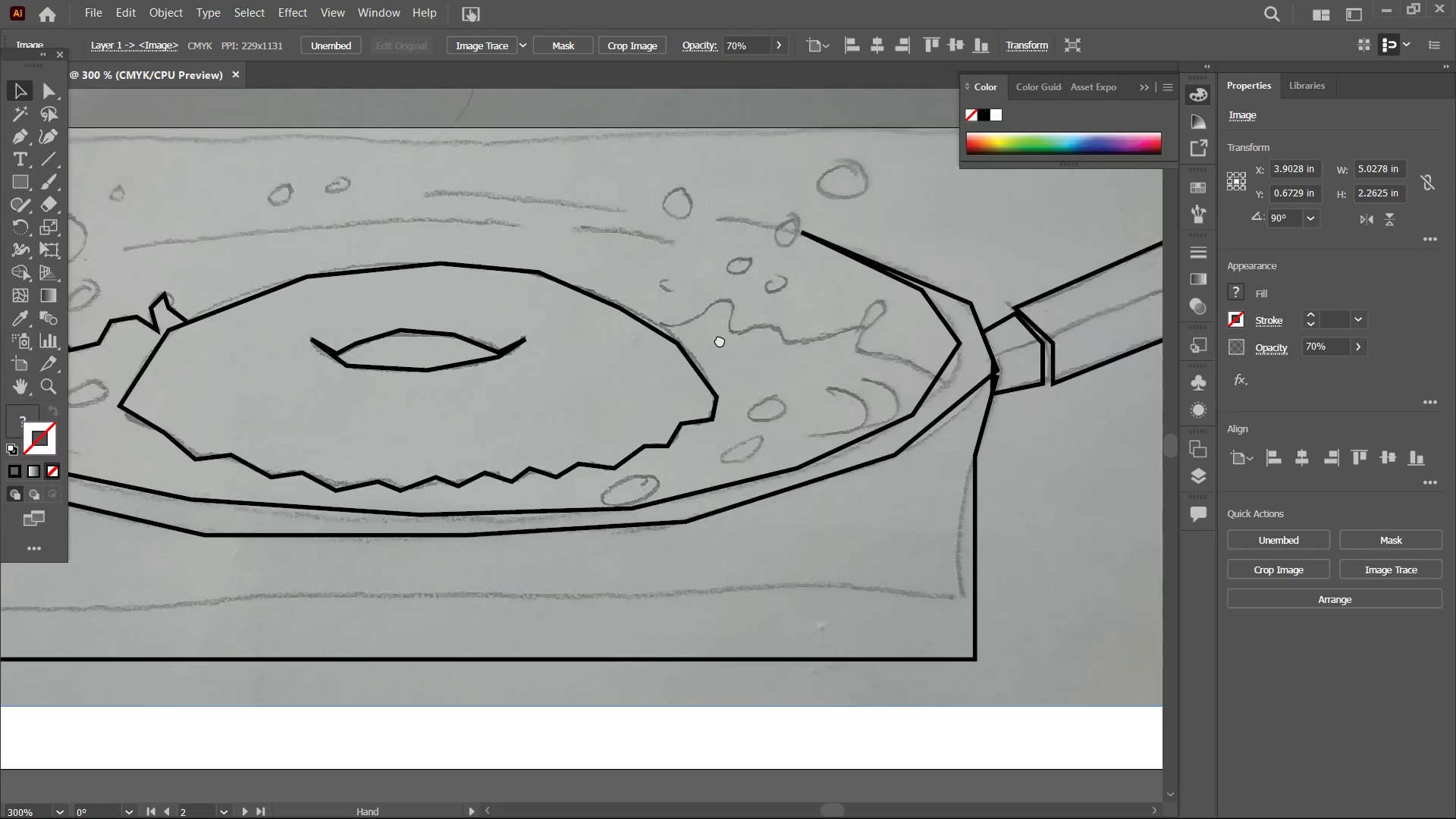 
left_click_drag(start_coordinate=[752, 341], to_coordinate=[664, 335])
 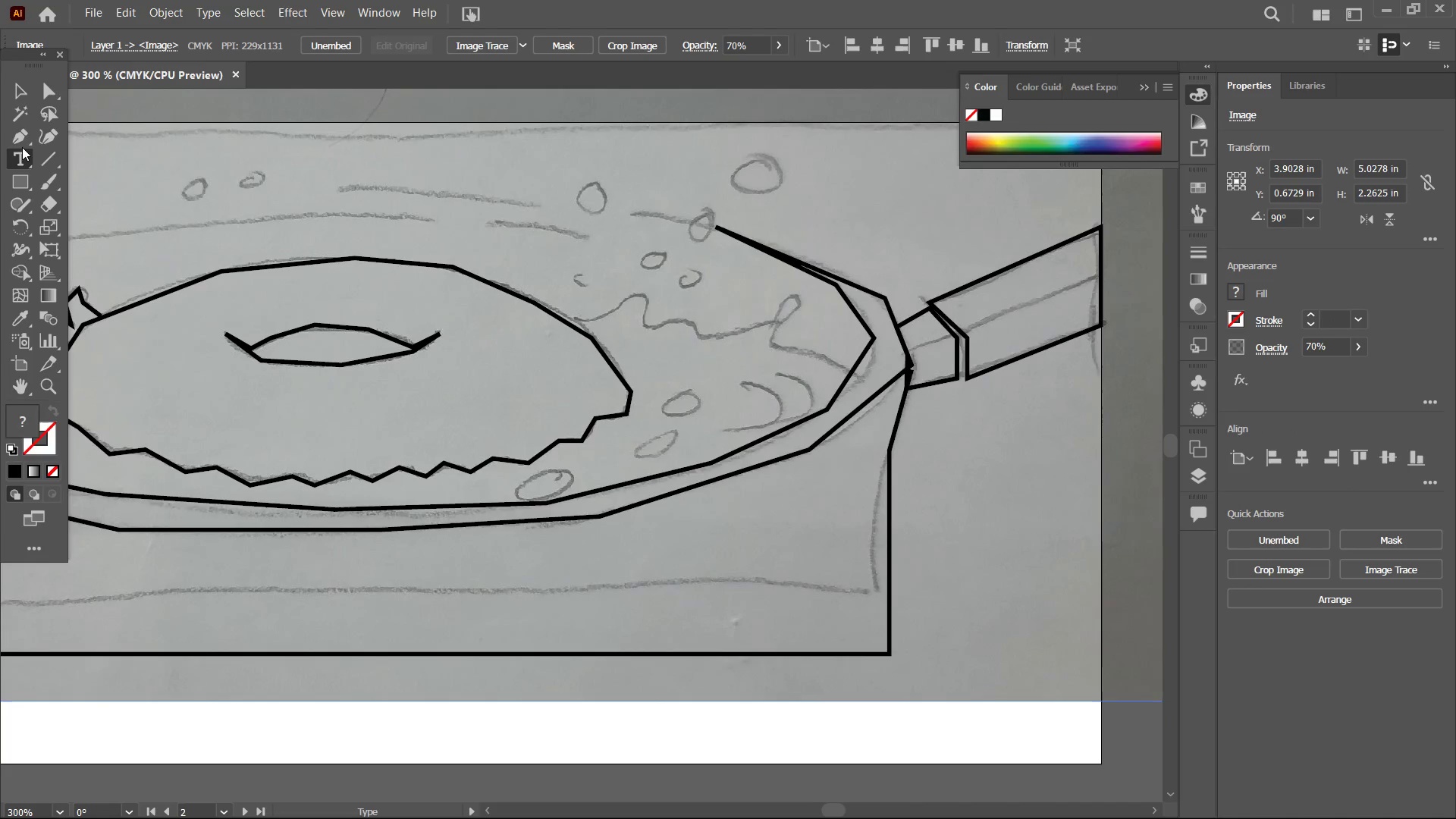 
double_click([24, 137])
 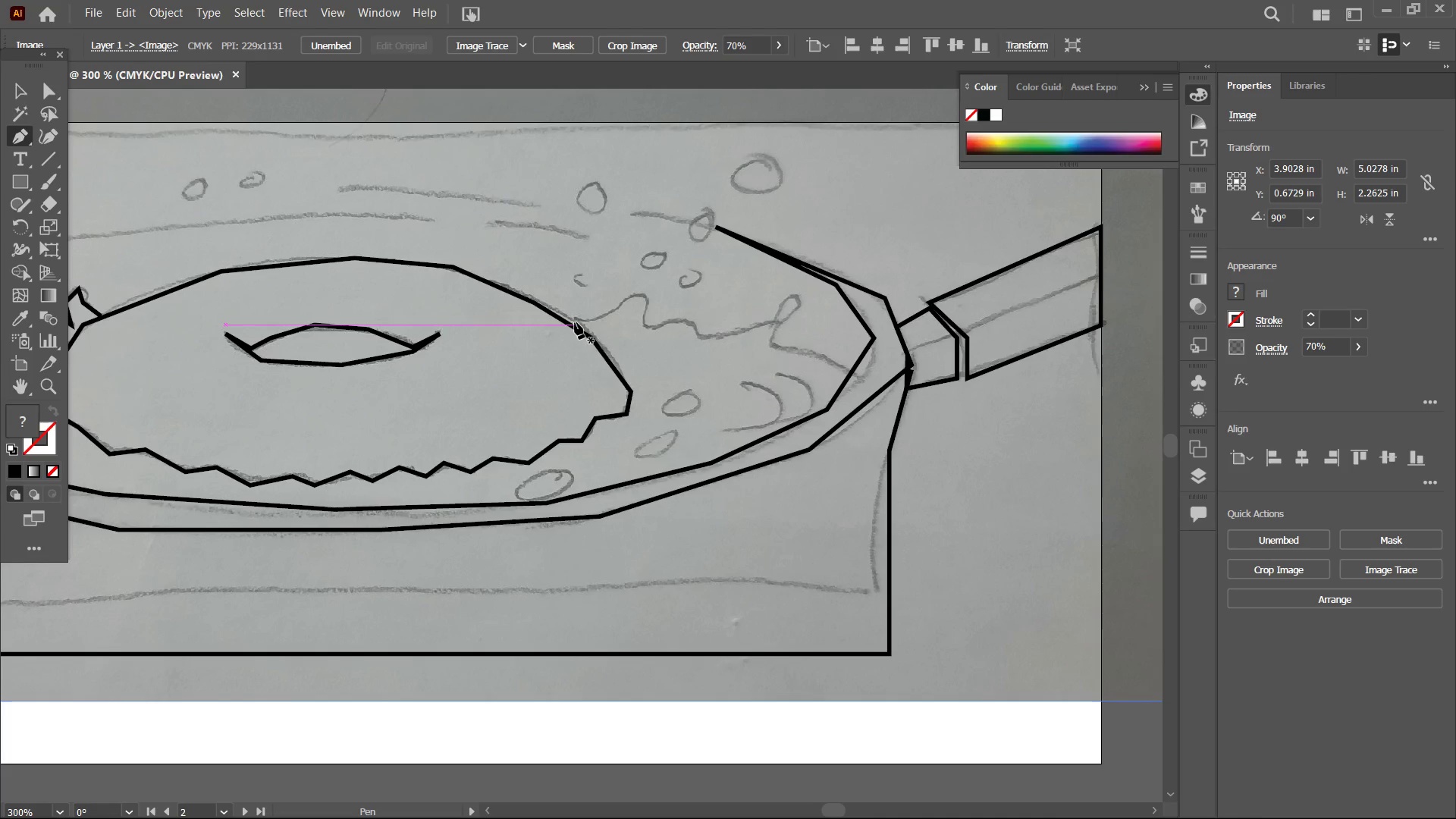 
left_click([570, 324])
 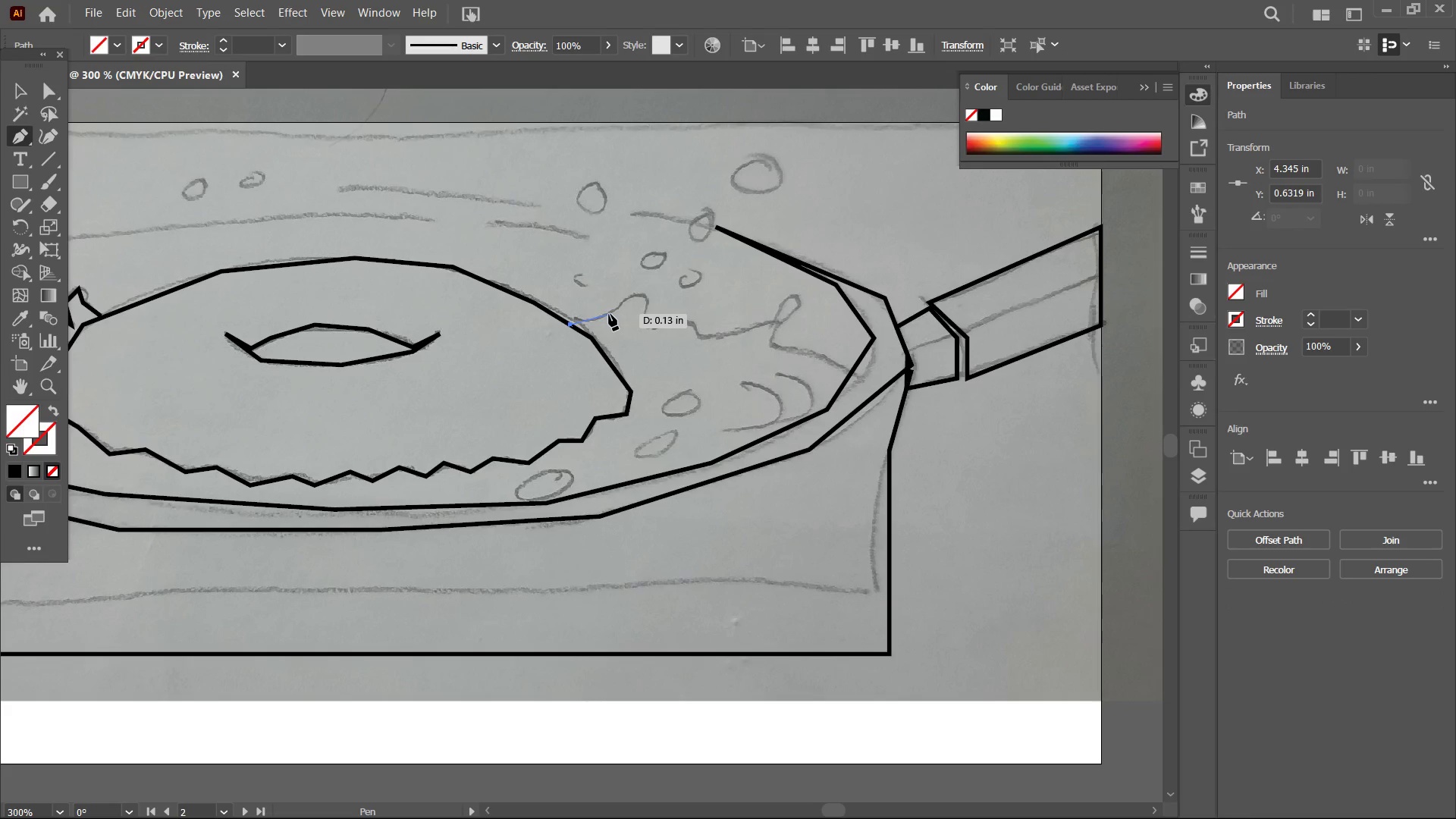 
left_click([609, 314])
 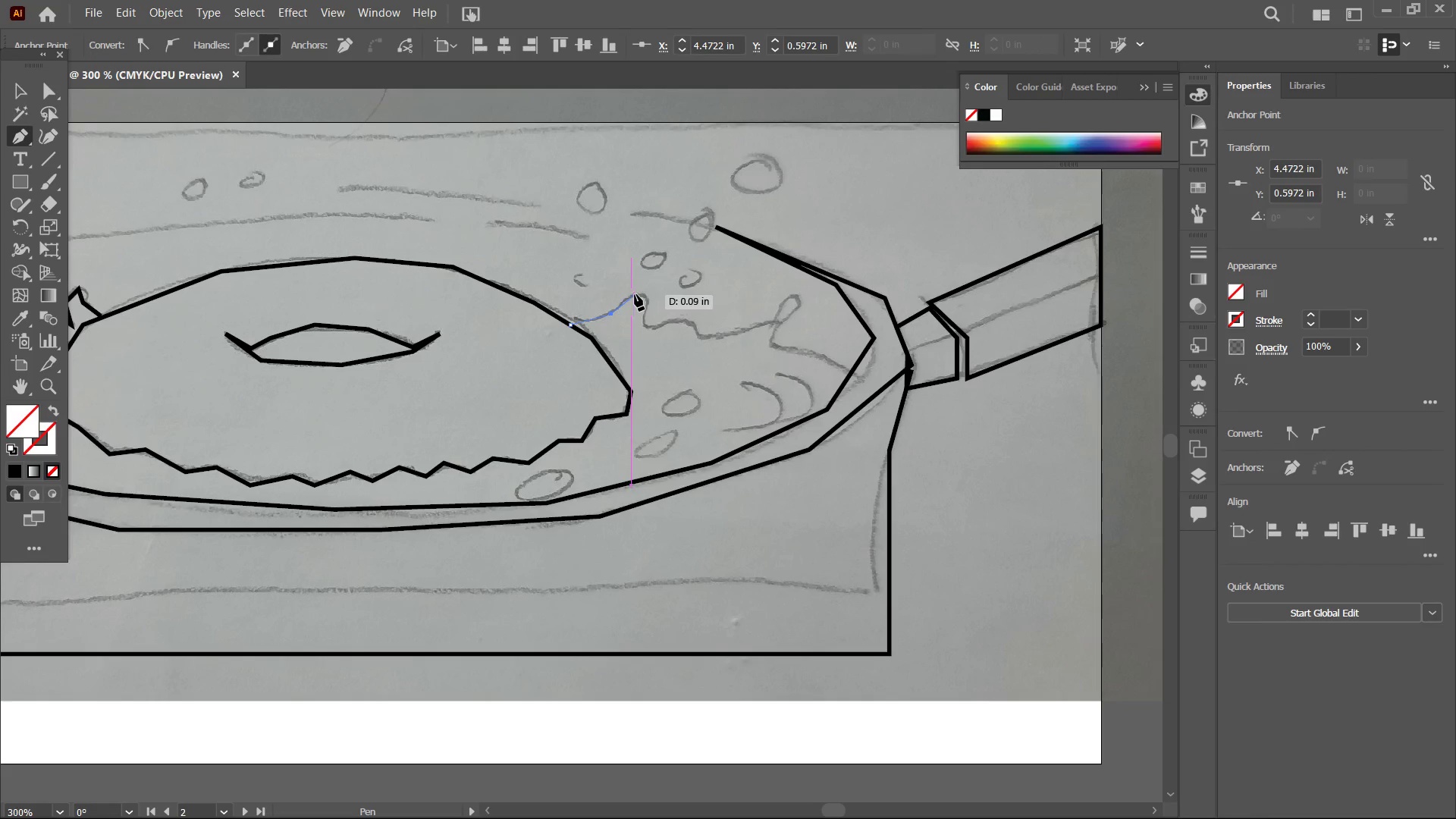 
left_click([635, 294])
 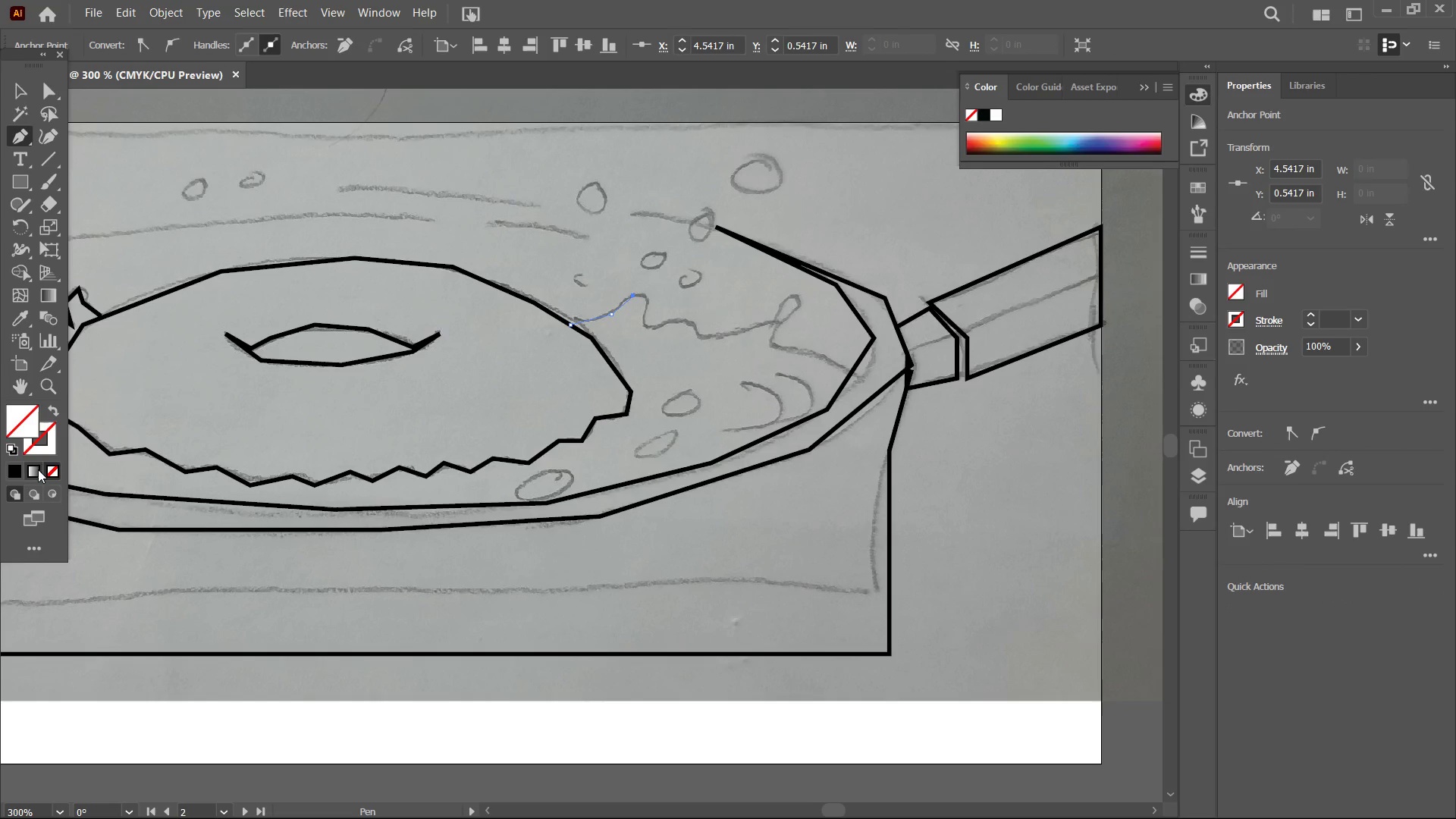 
left_click([46, 450])
 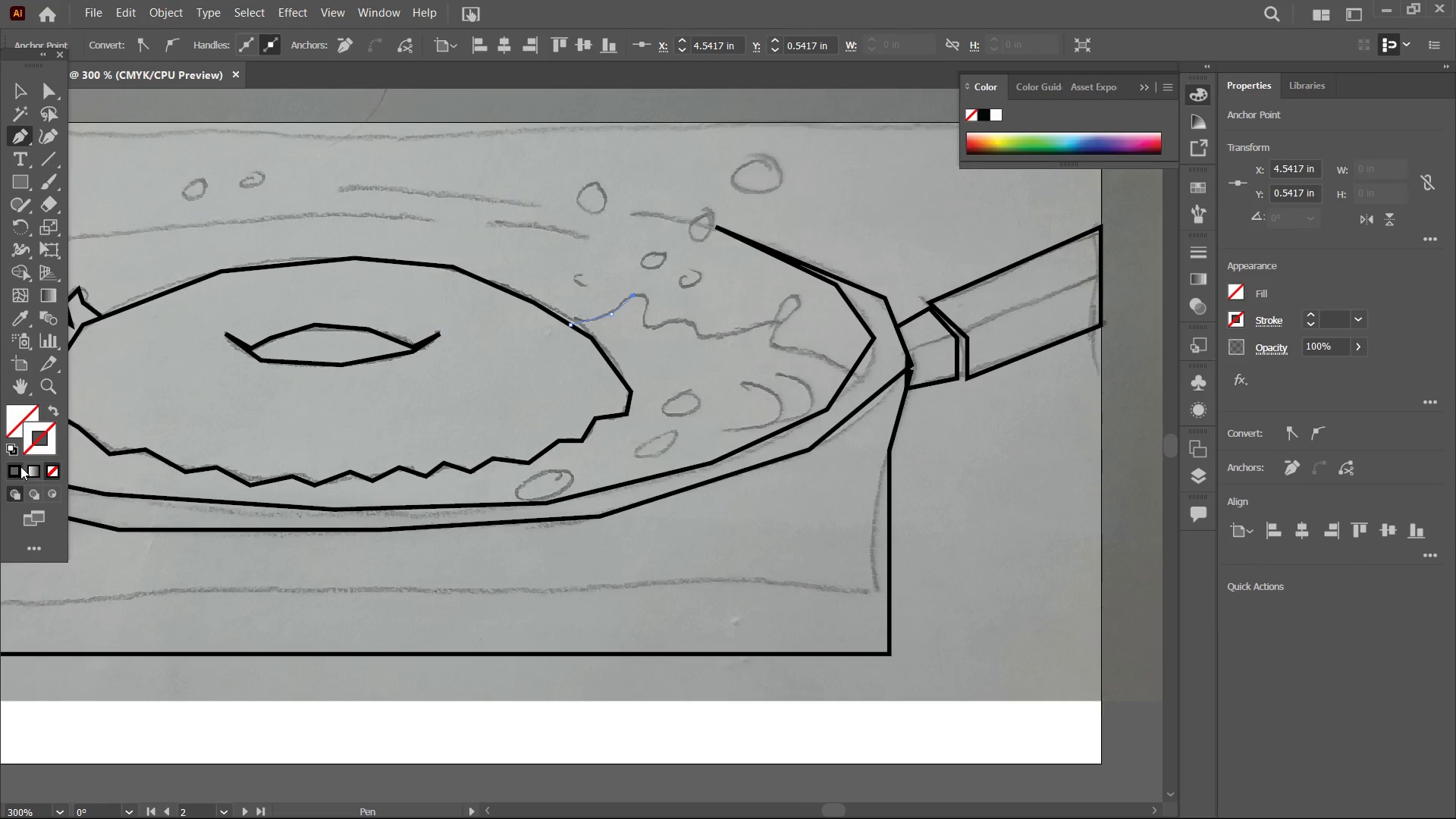 
double_click([20, 467])
 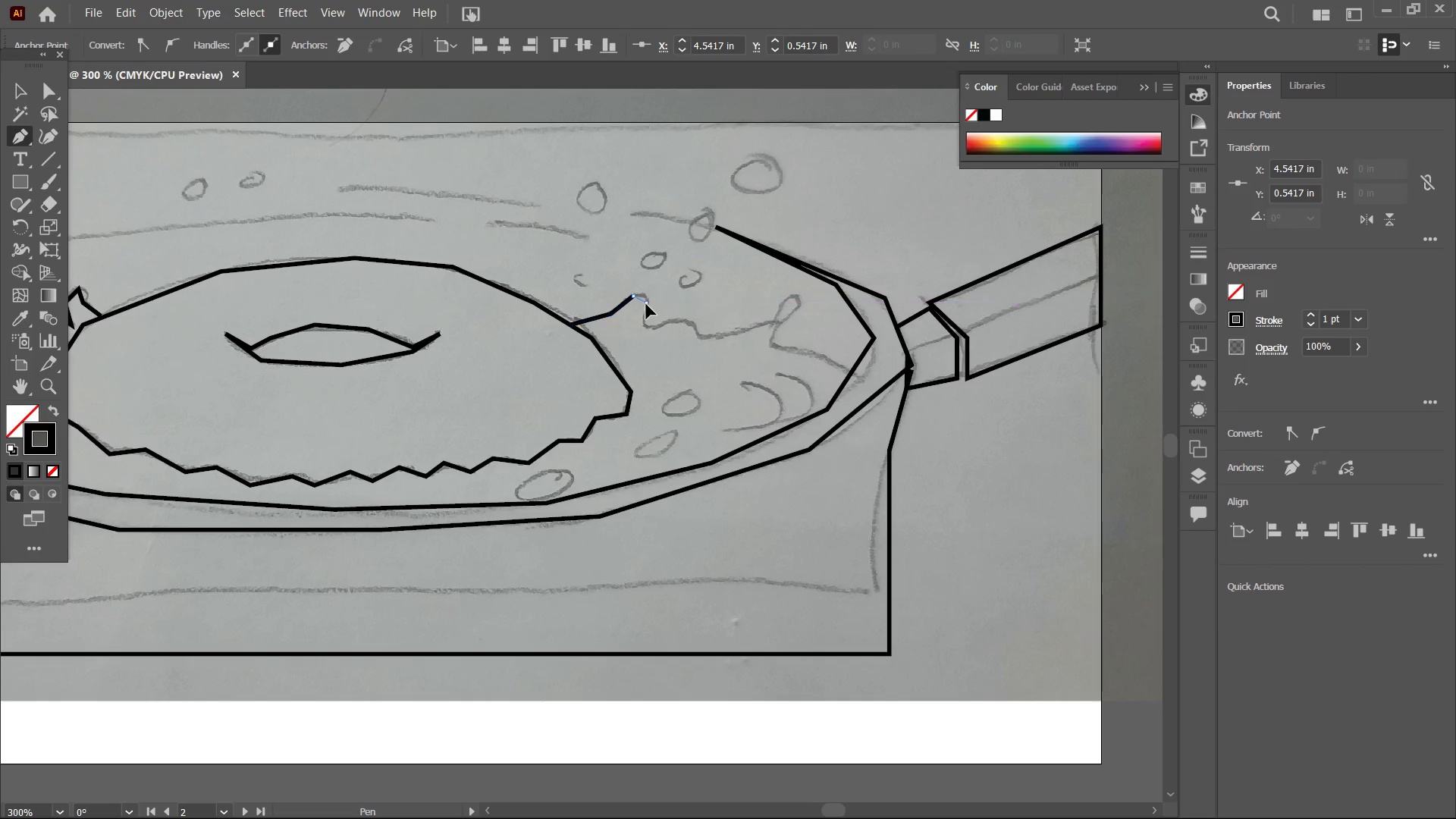 
left_click([643, 325])
 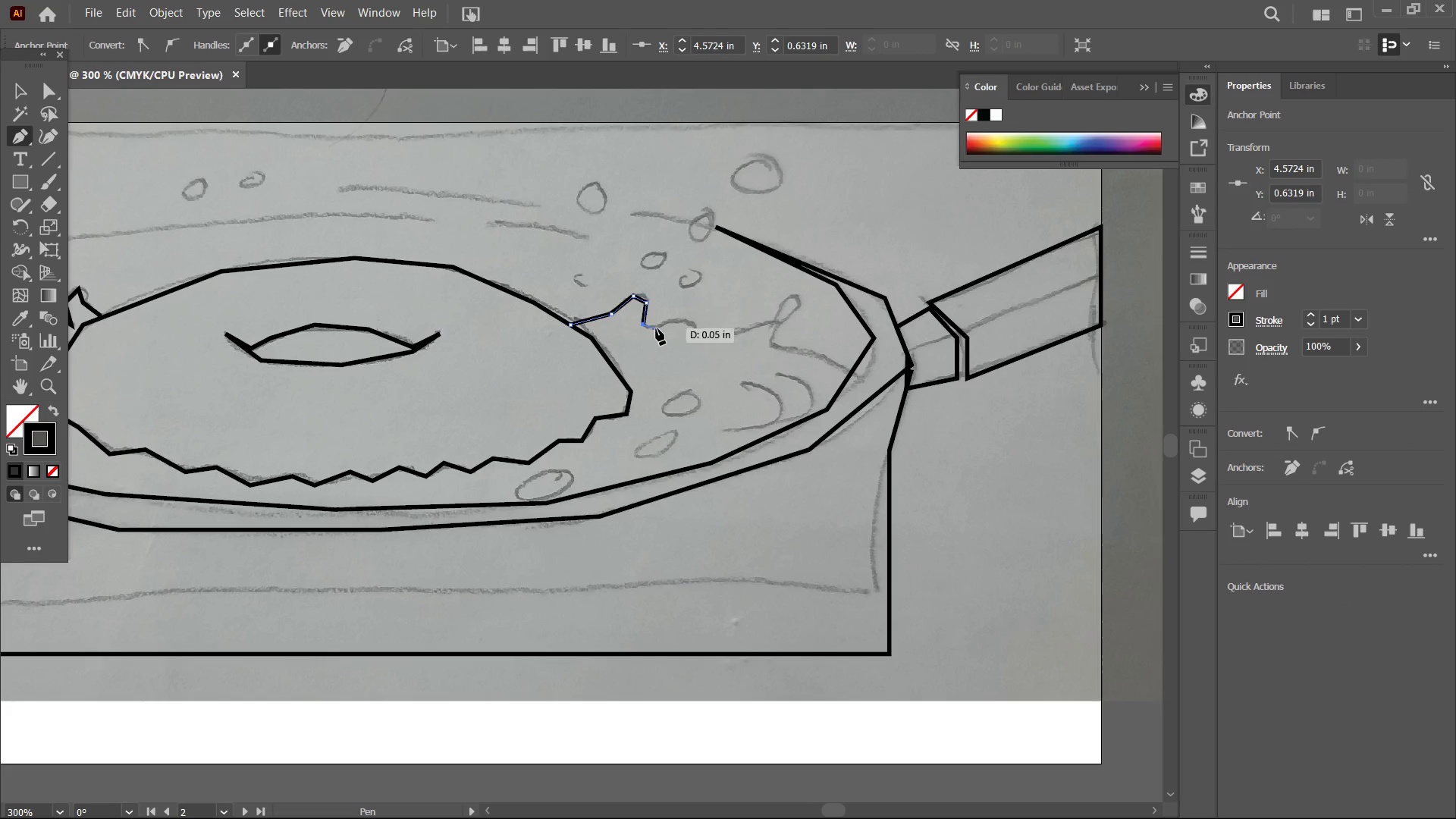 
double_click([656, 328])
 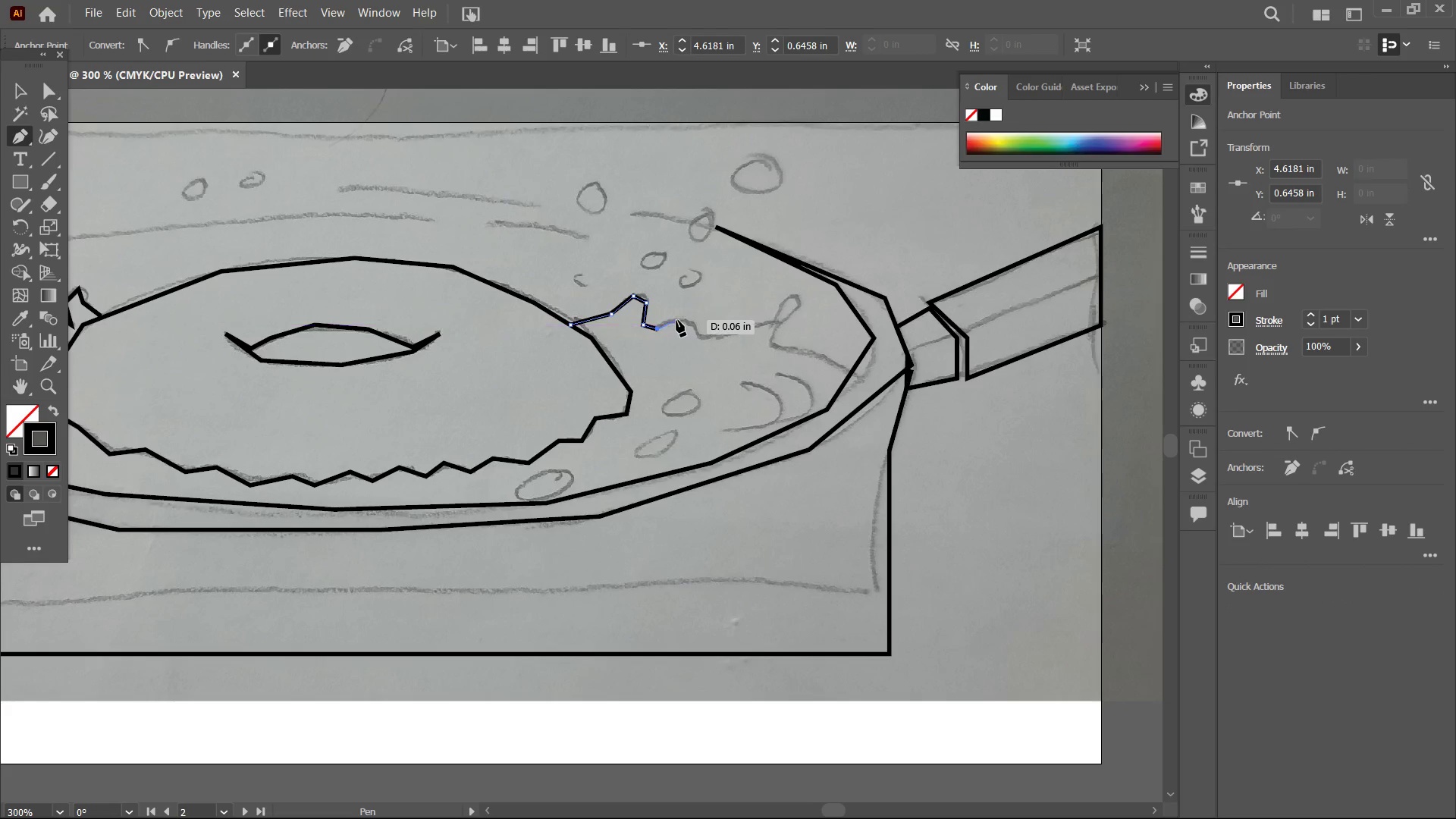 
left_click([676, 320])
 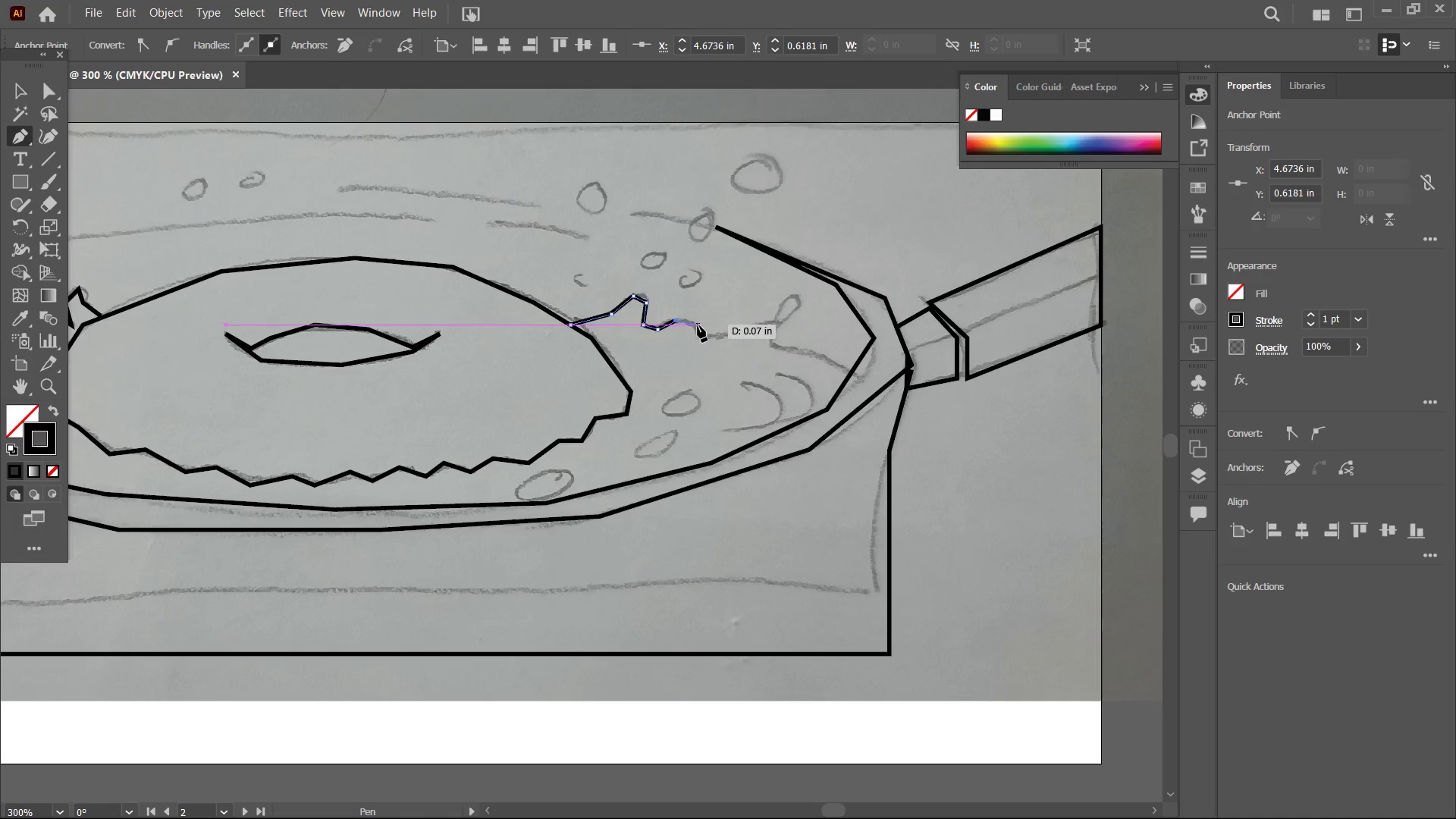 
double_click([698, 325])
 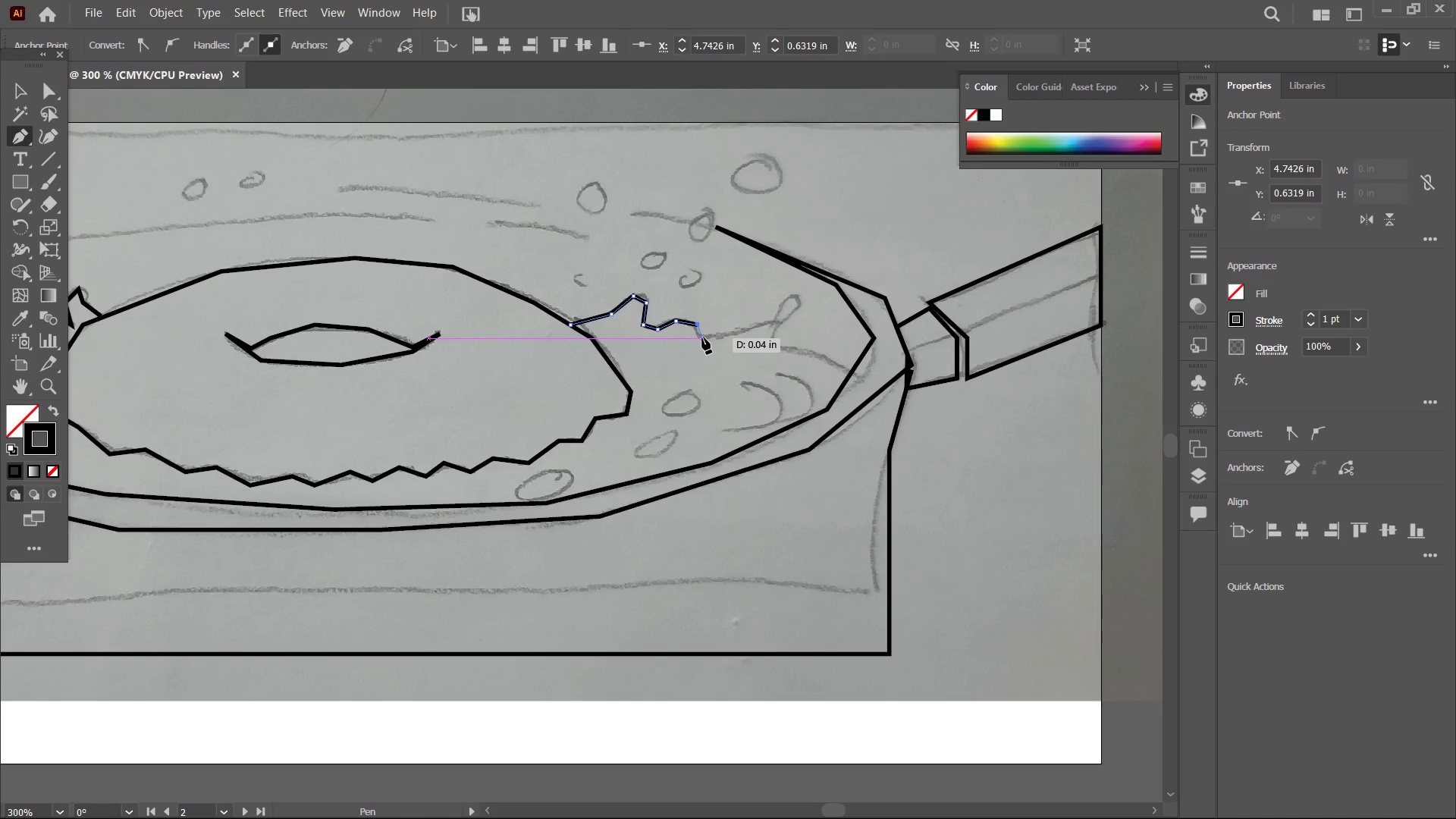 
triple_click([702, 337])
 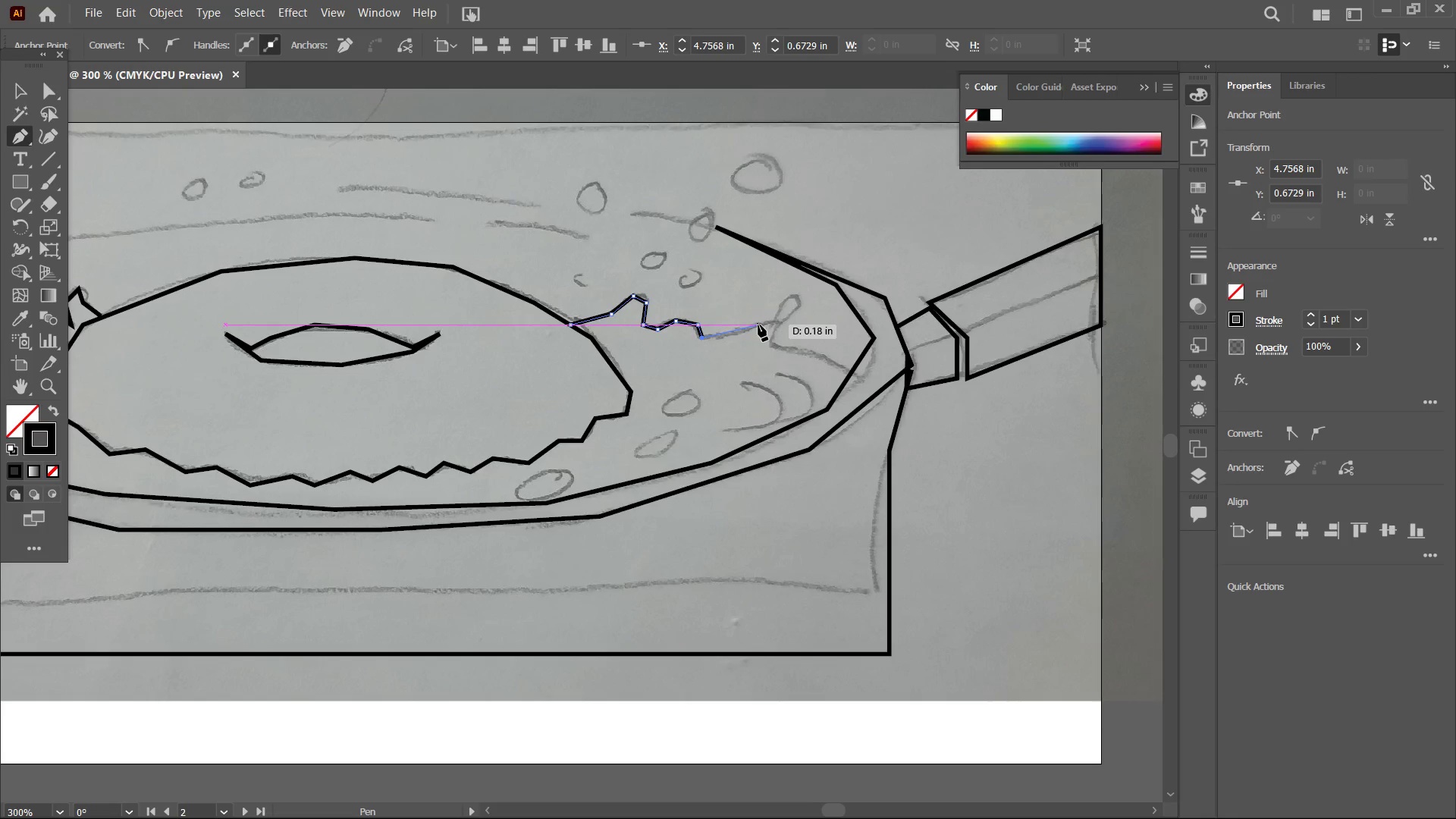 
left_click([758, 325])
 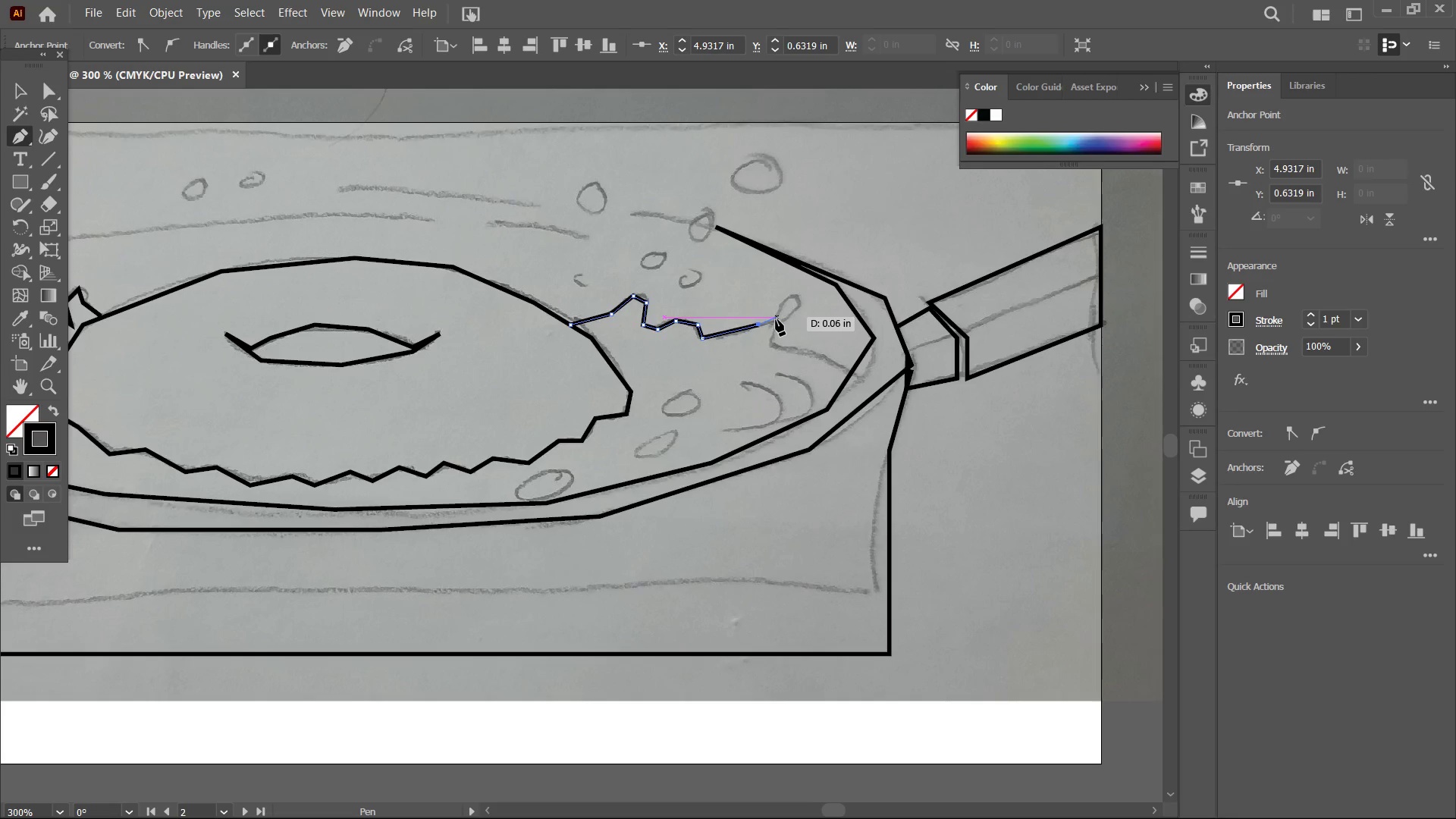 
left_click([775, 319])
 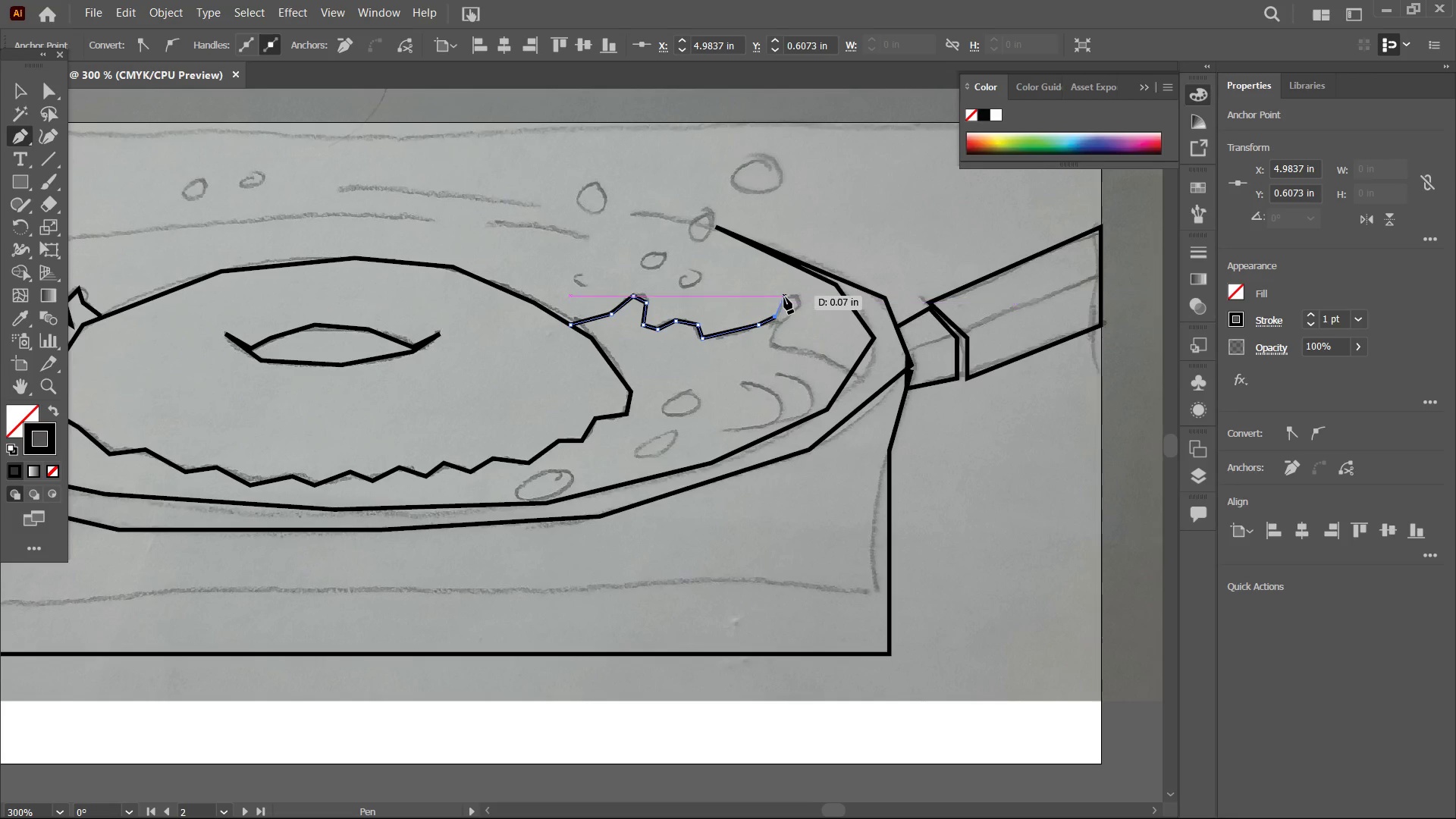 
double_click([785, 297])
 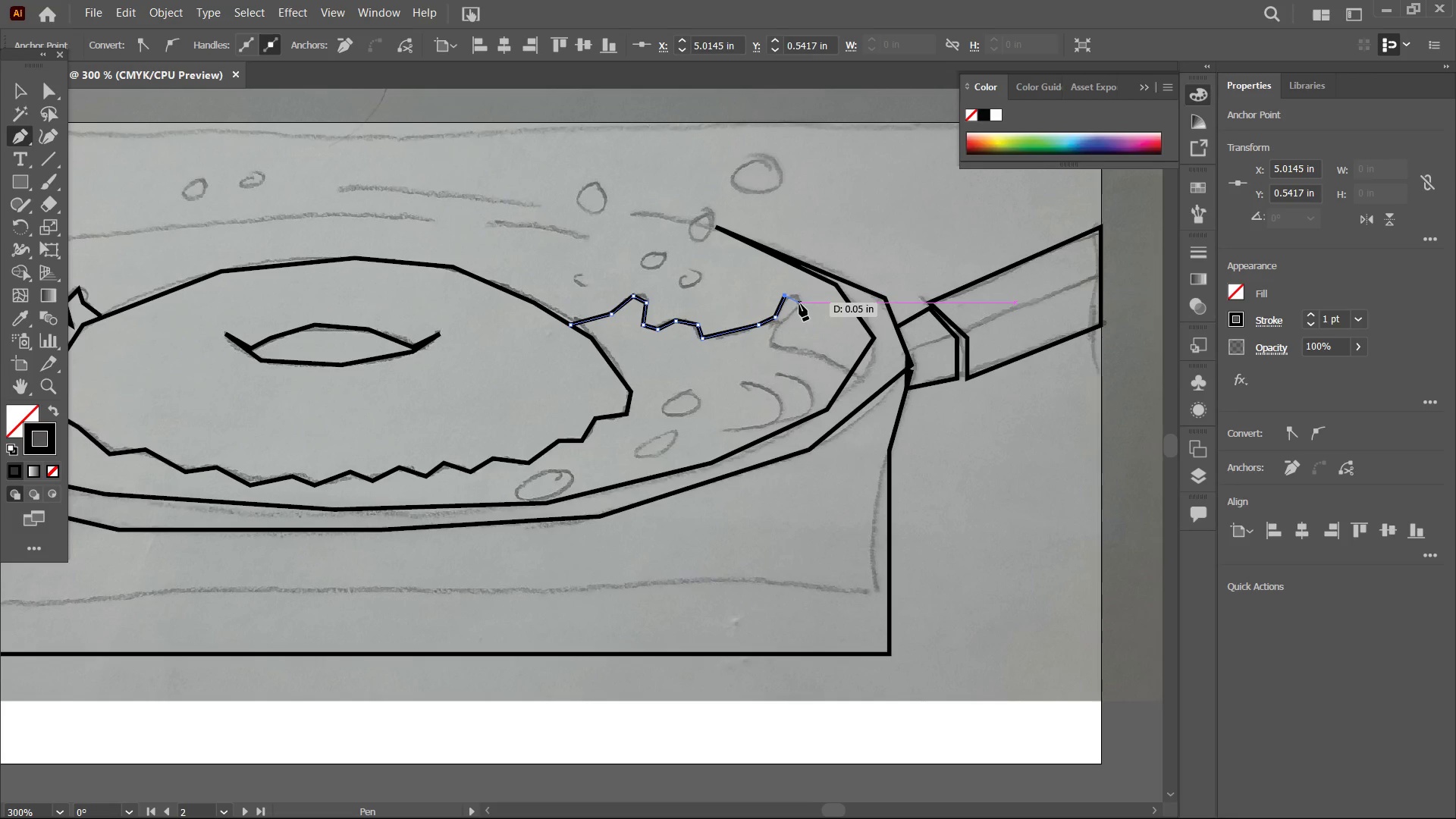 
triple_click([799, 304])
 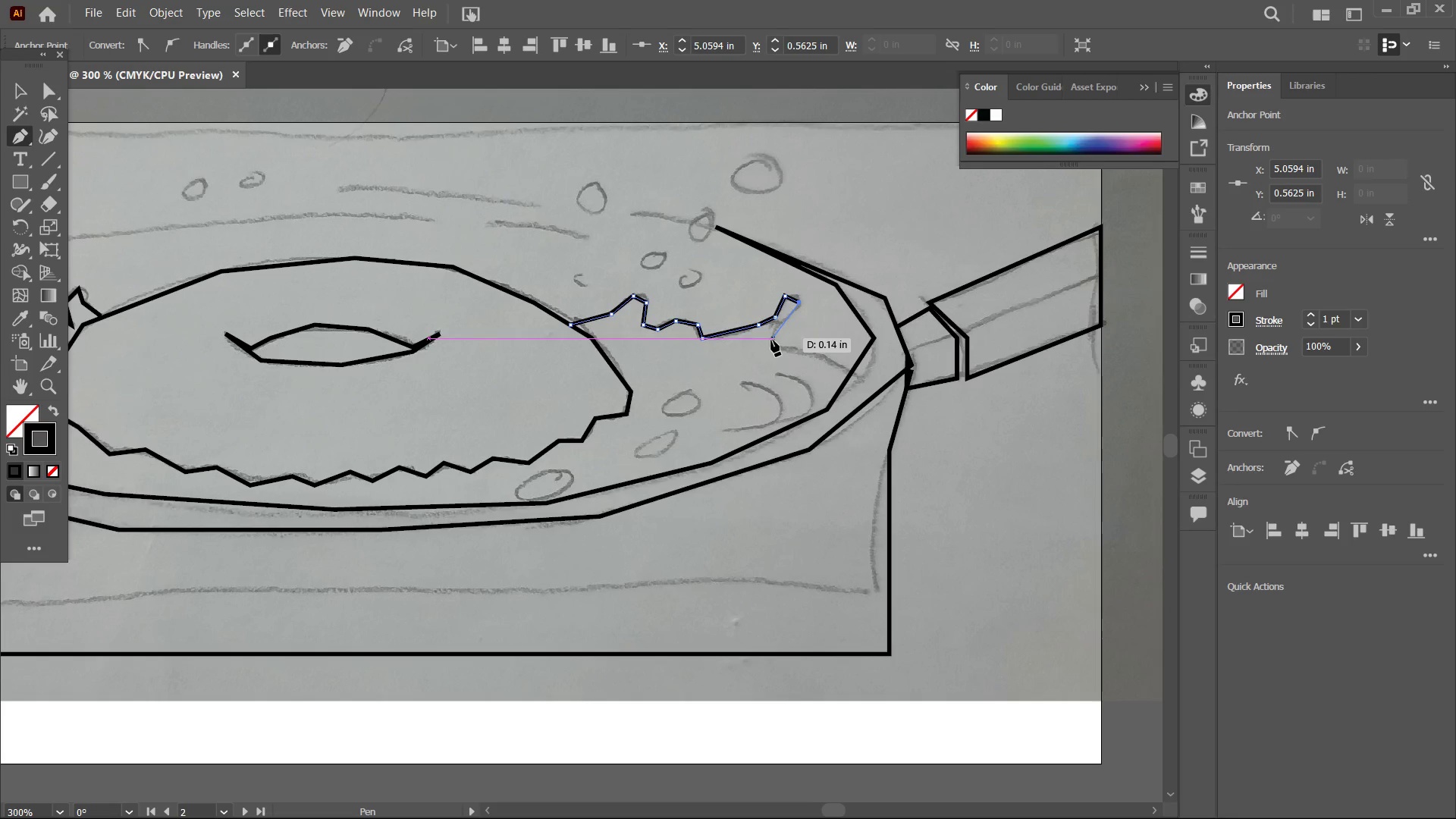 
left_click([770, 340])
 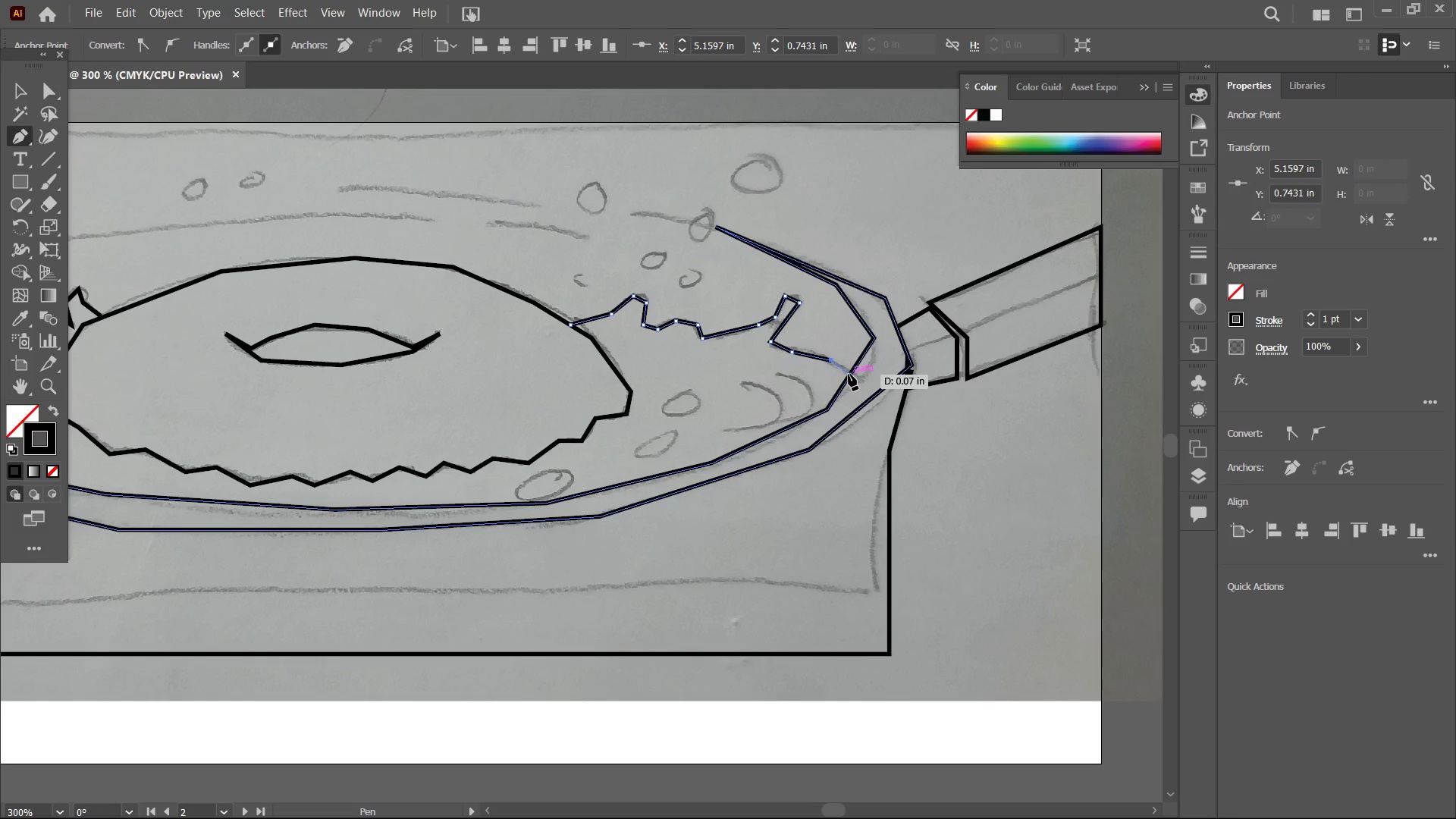 
left_click([851, 374])
 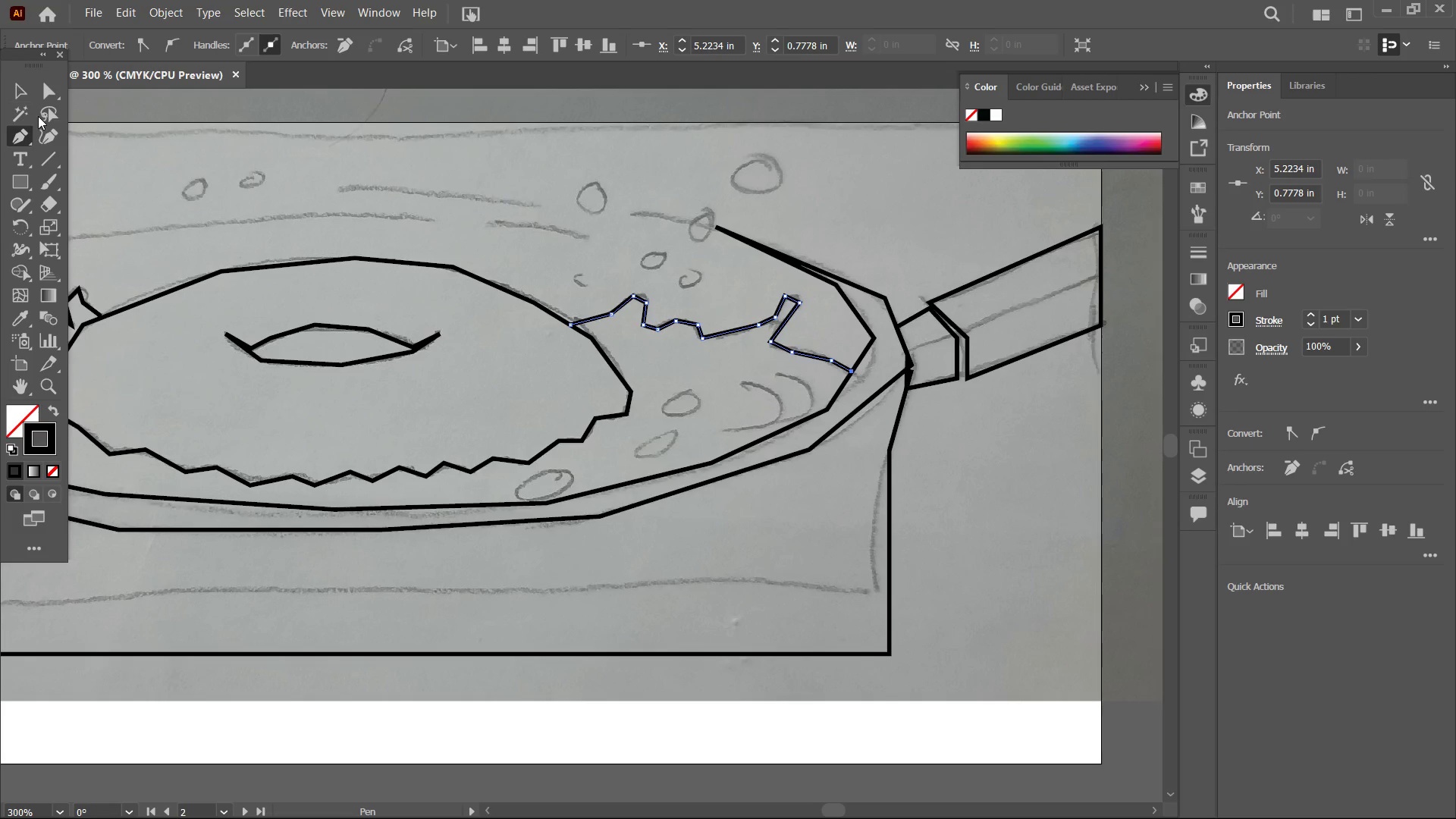 
left_click([14, 95])
 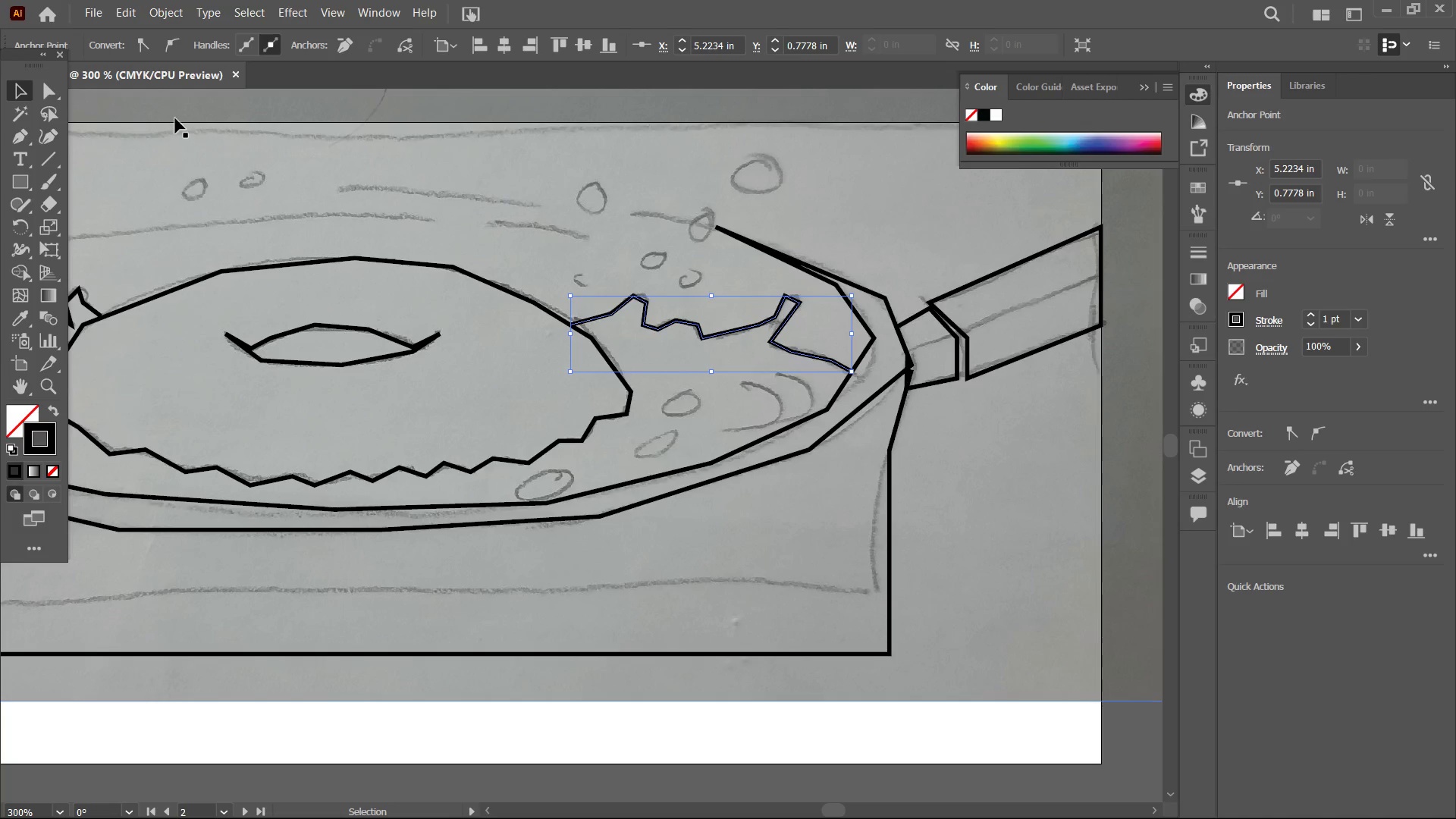 
double_click([175, 118])
 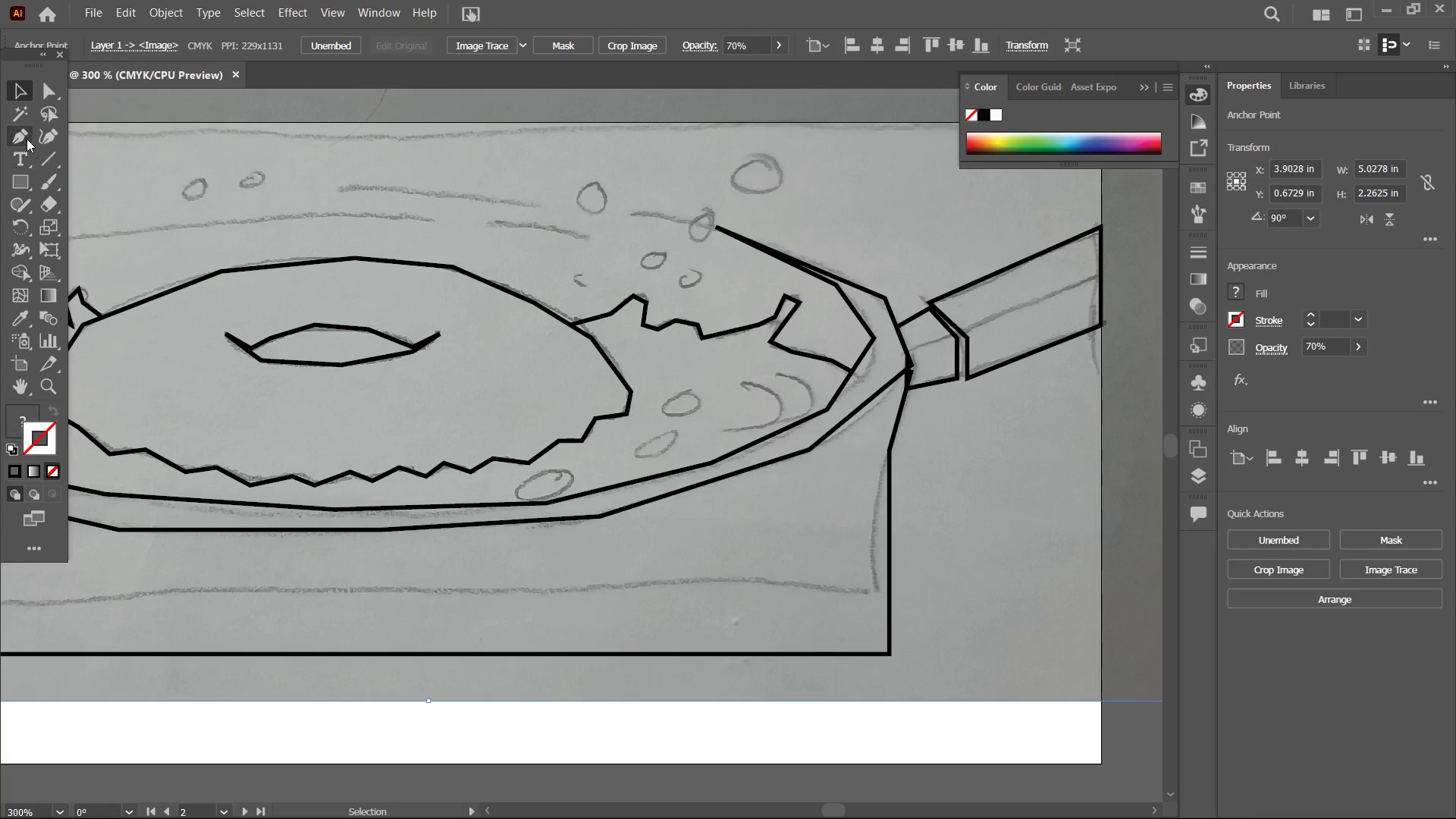 
left_click([24, 139])
 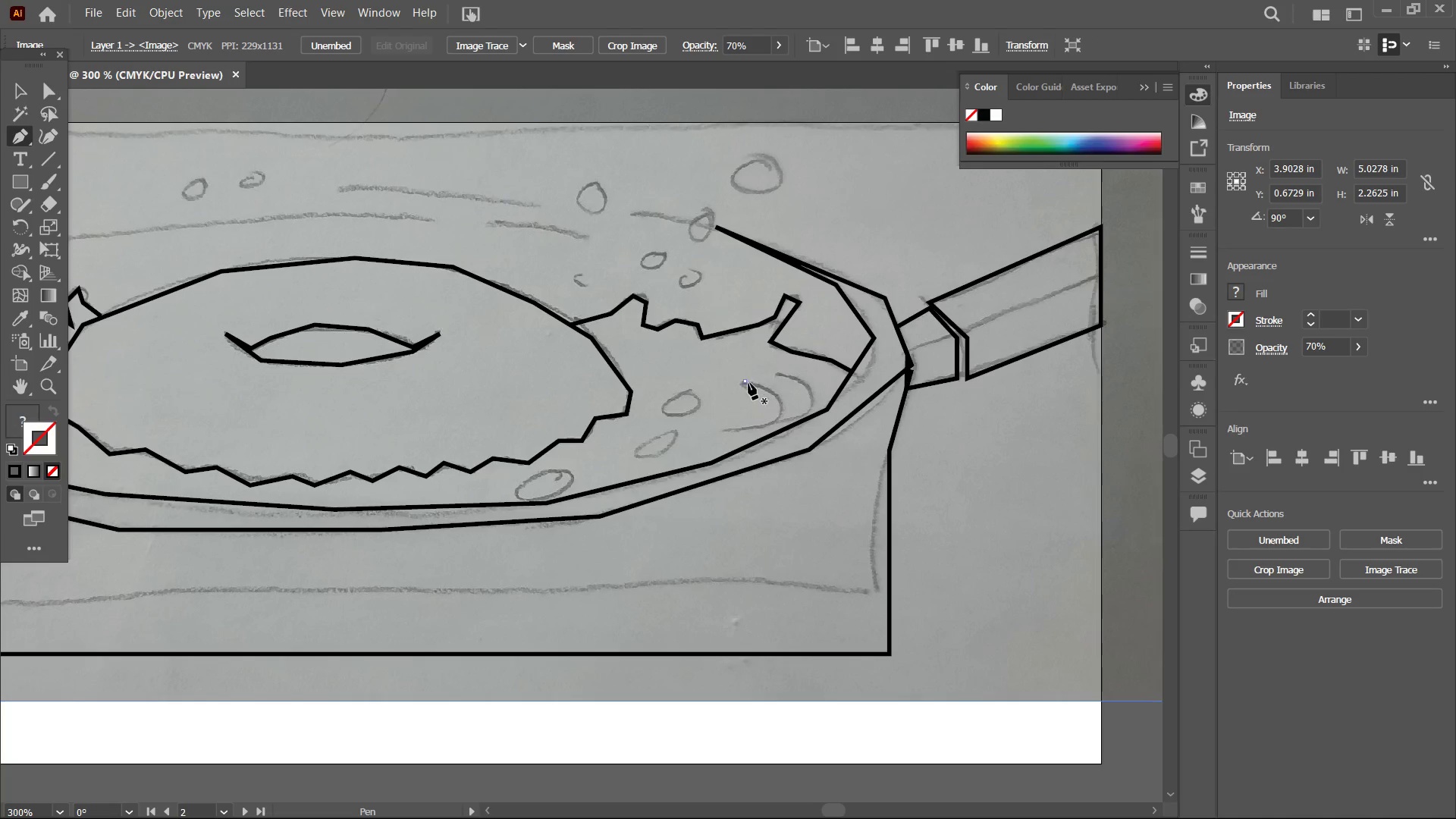 
left_click([780, 399])
 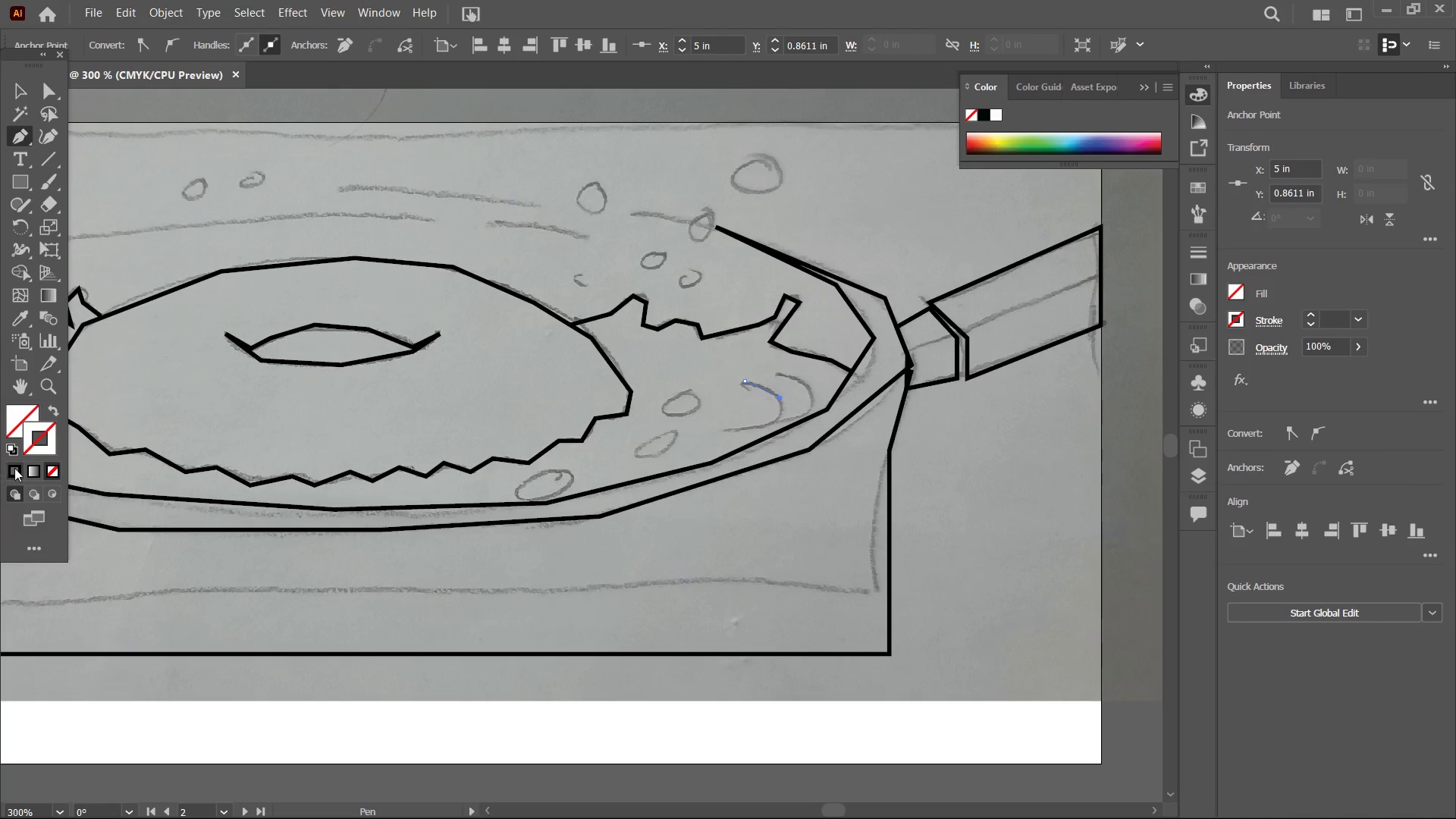 
left_click([14, 468])
 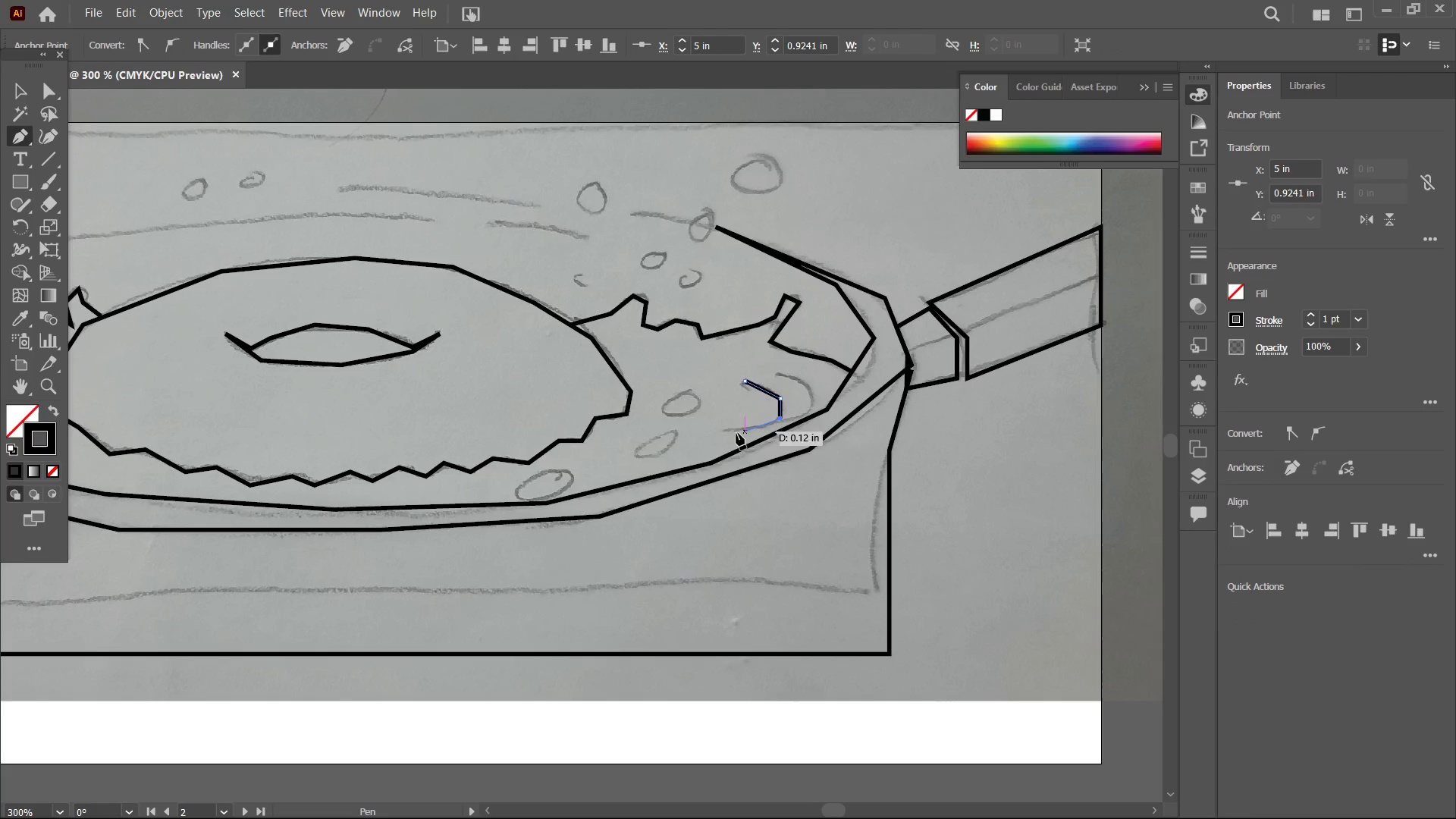 
left_click([726, 431])
 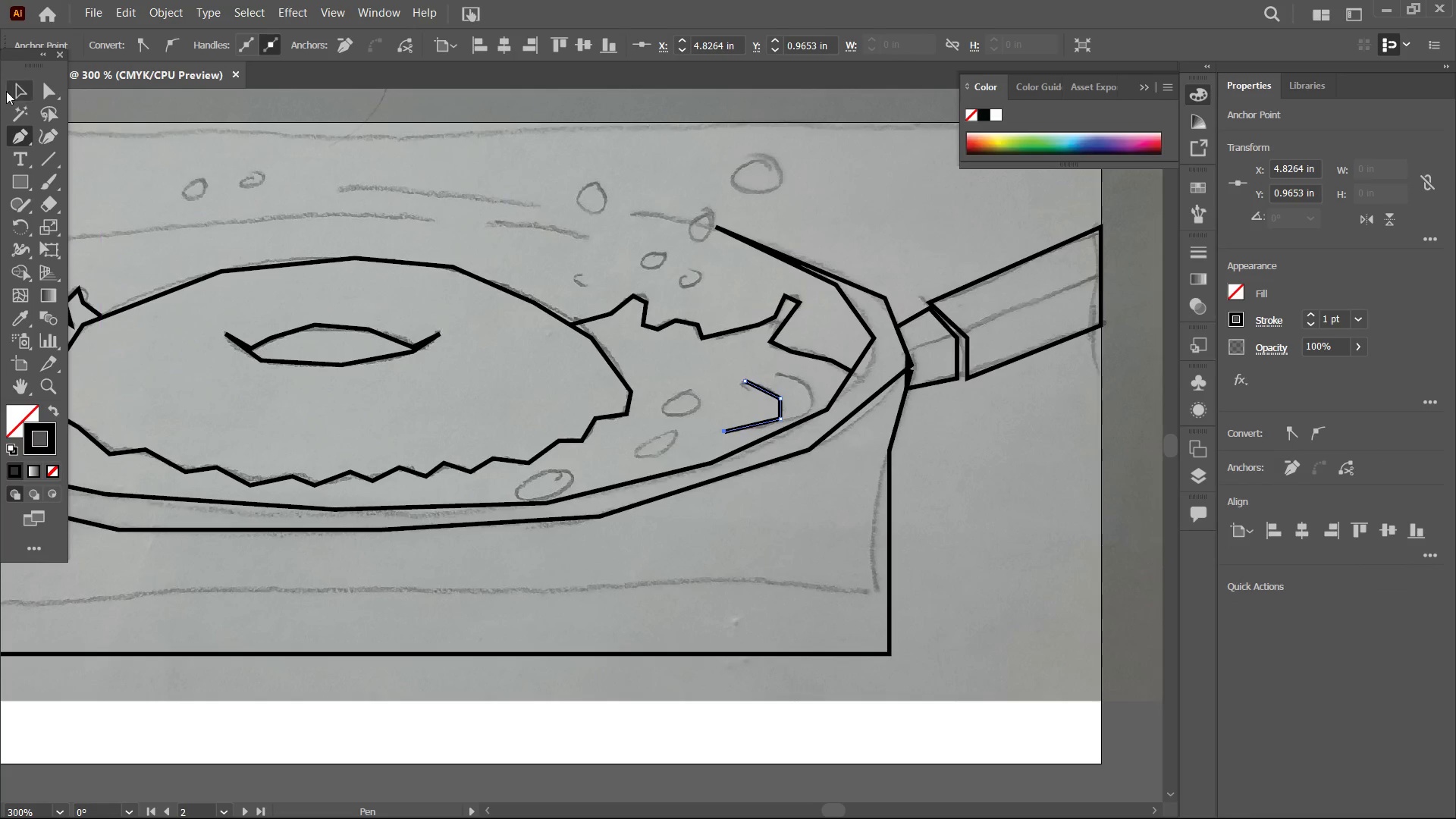 
left_click([5, 91])
 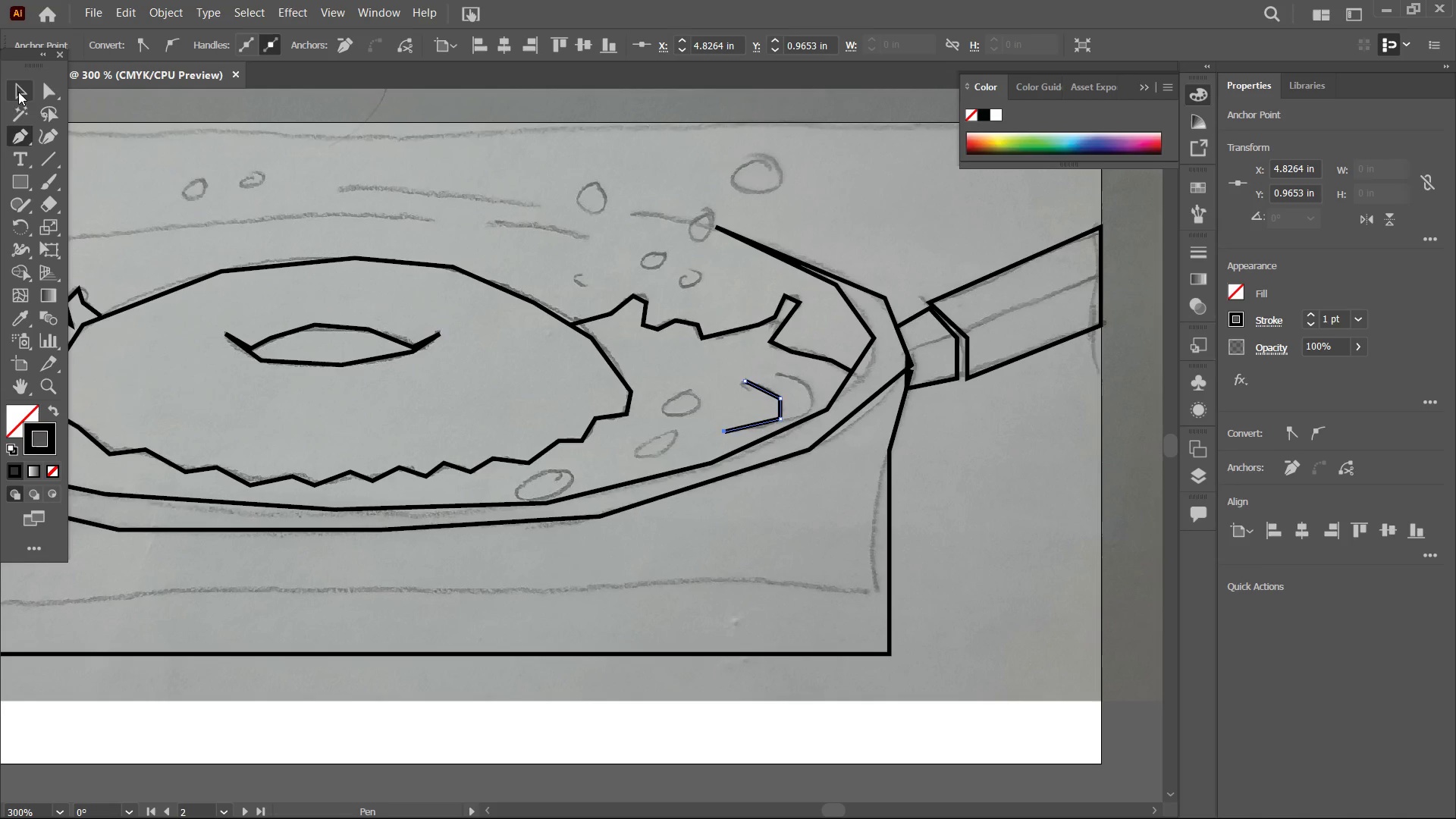 
double_click([18, 92])
 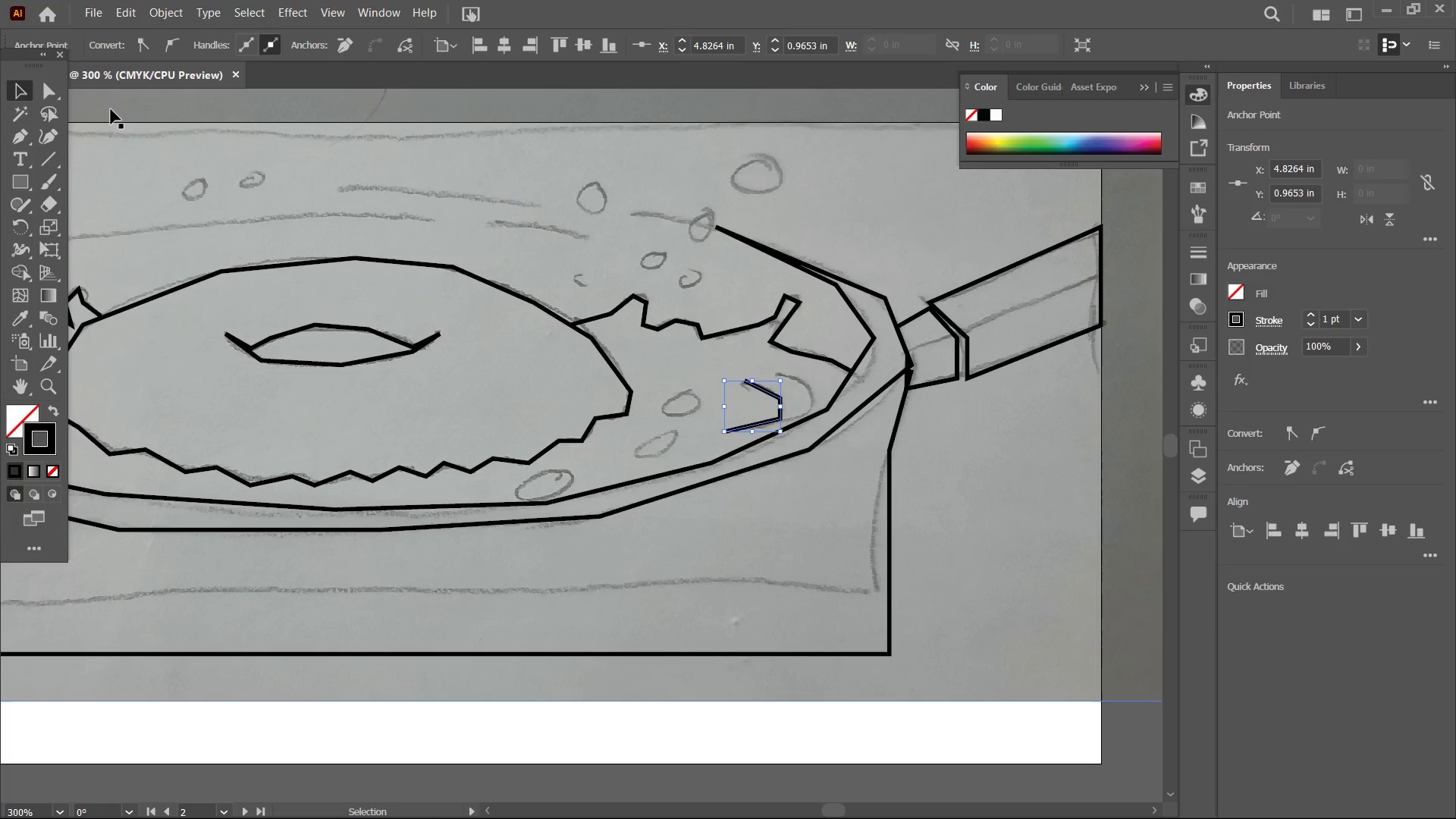 
triple_click([111, 109])
 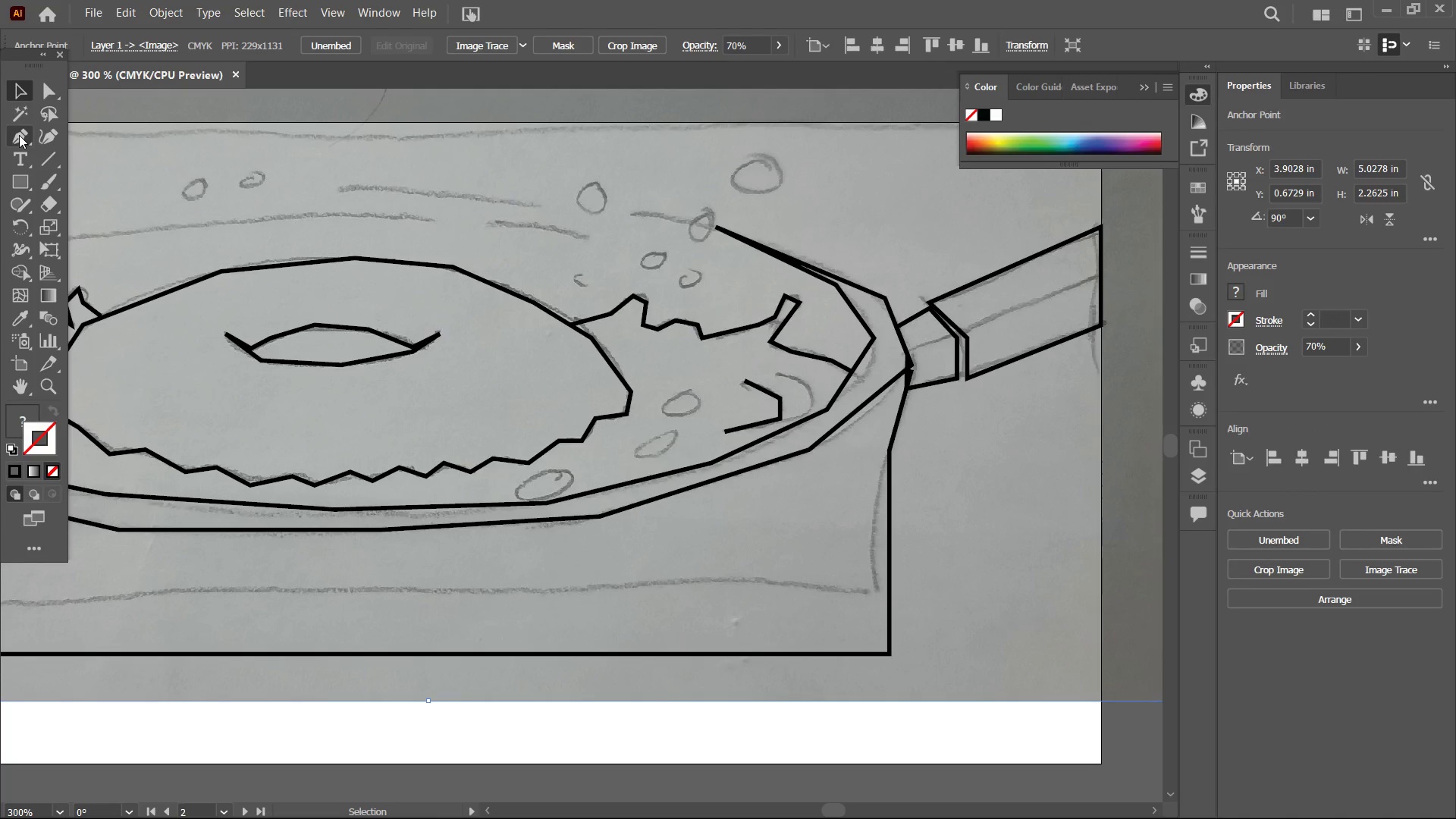 
left_click([19, 135])
 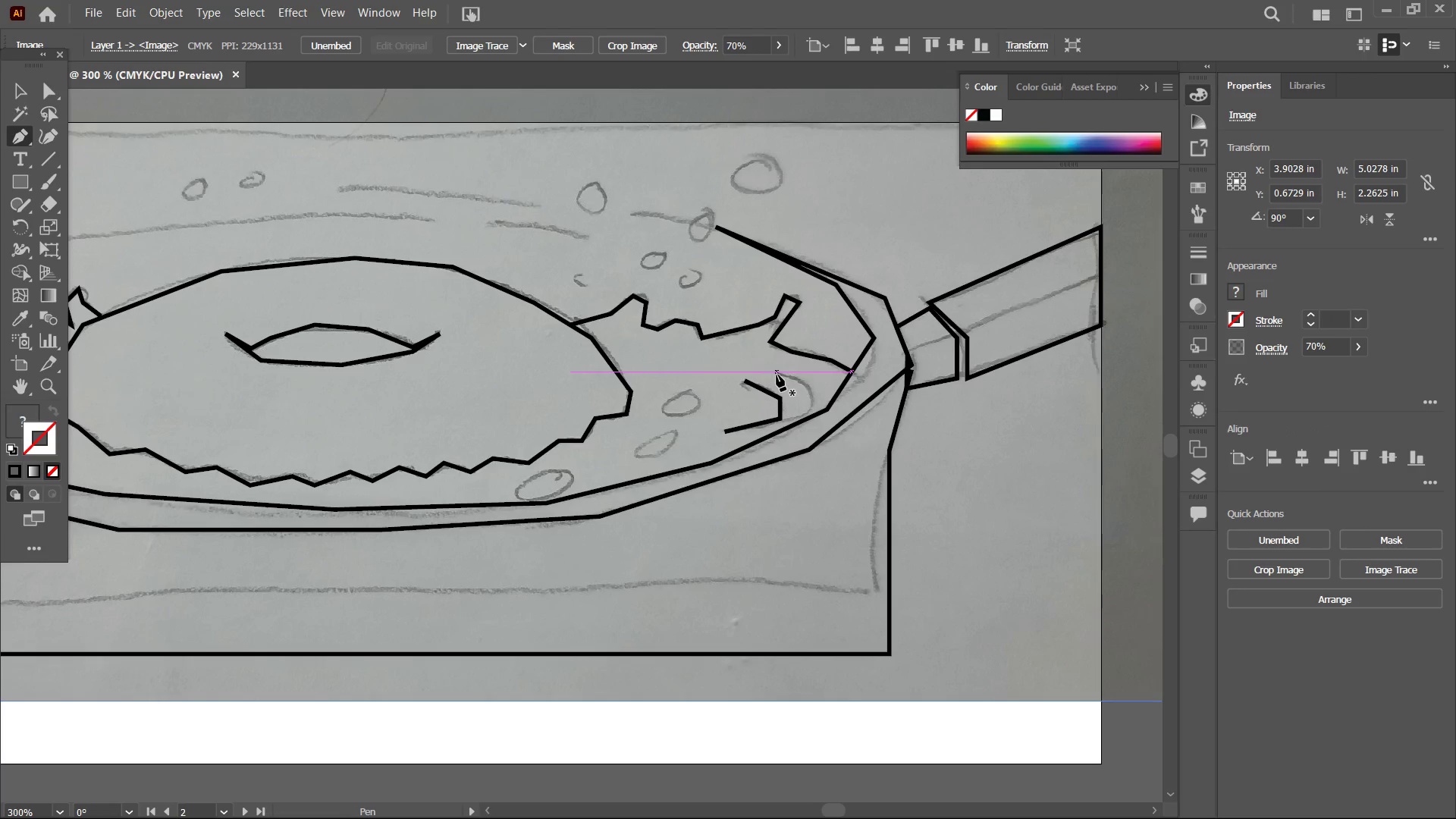 
left_click_drag(start_coordinate=[777, 375], to_coordinate=[786, 376])
 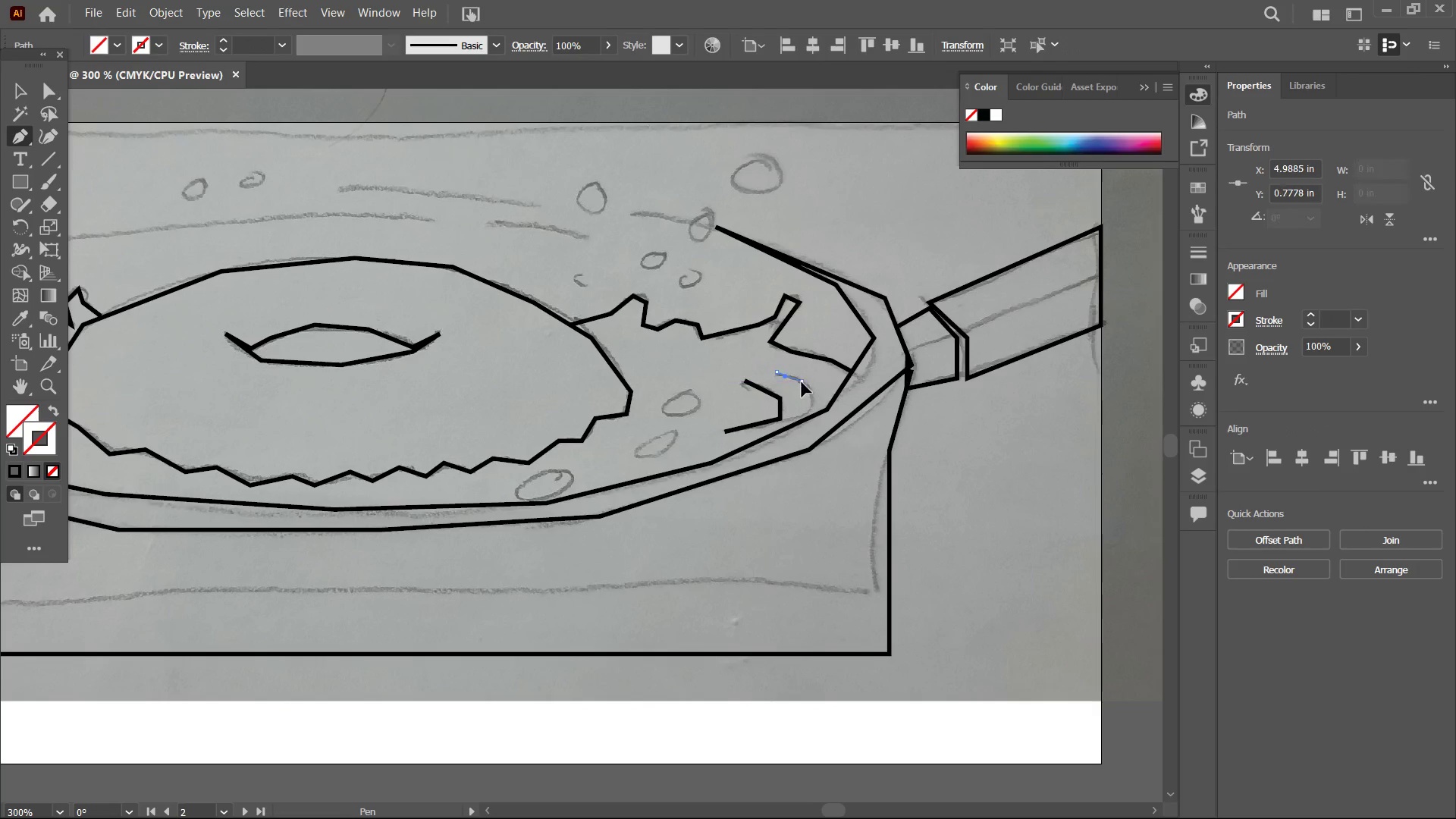 
double_click([802, 382])
 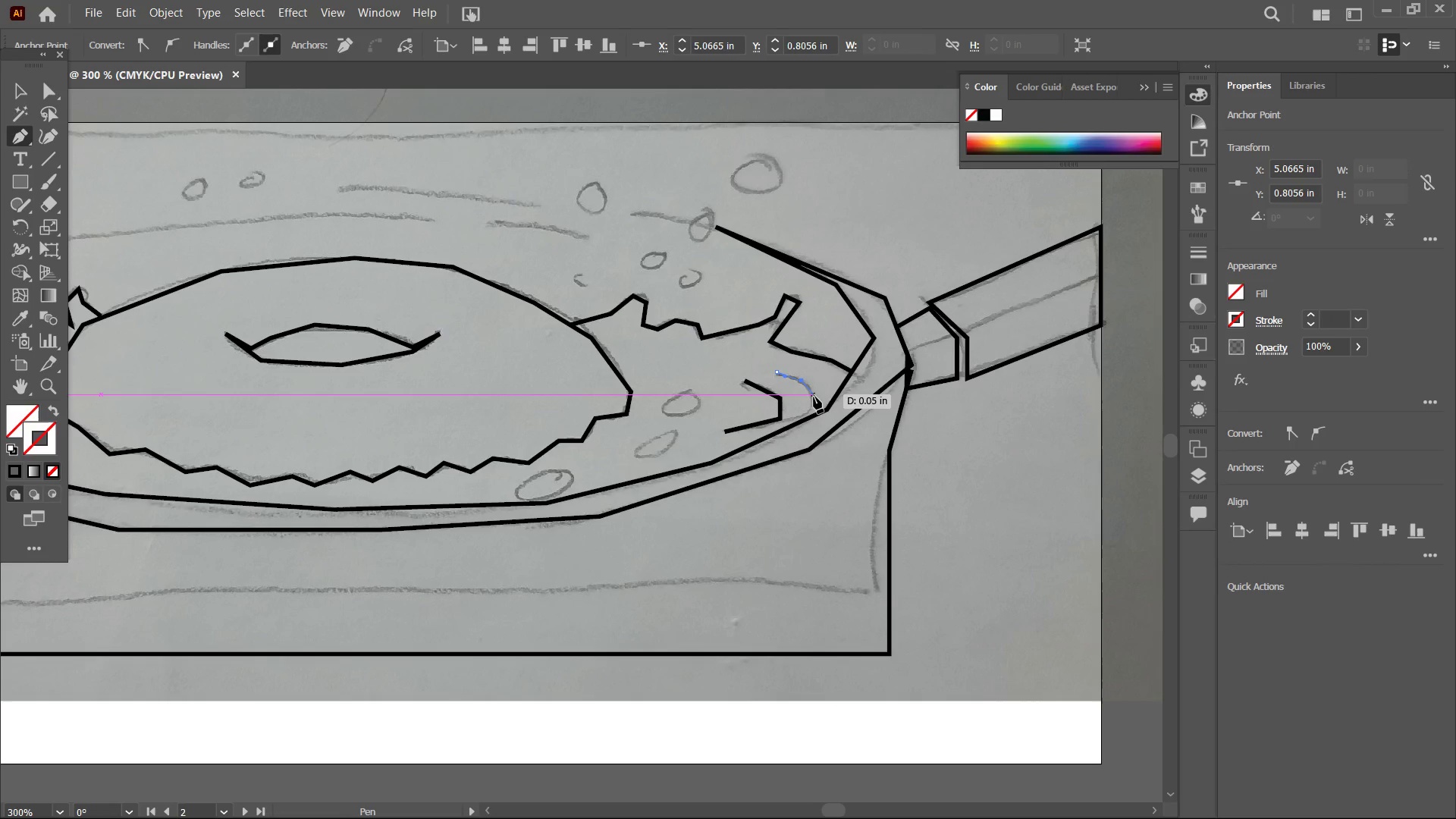 
left_click([814, 397])
 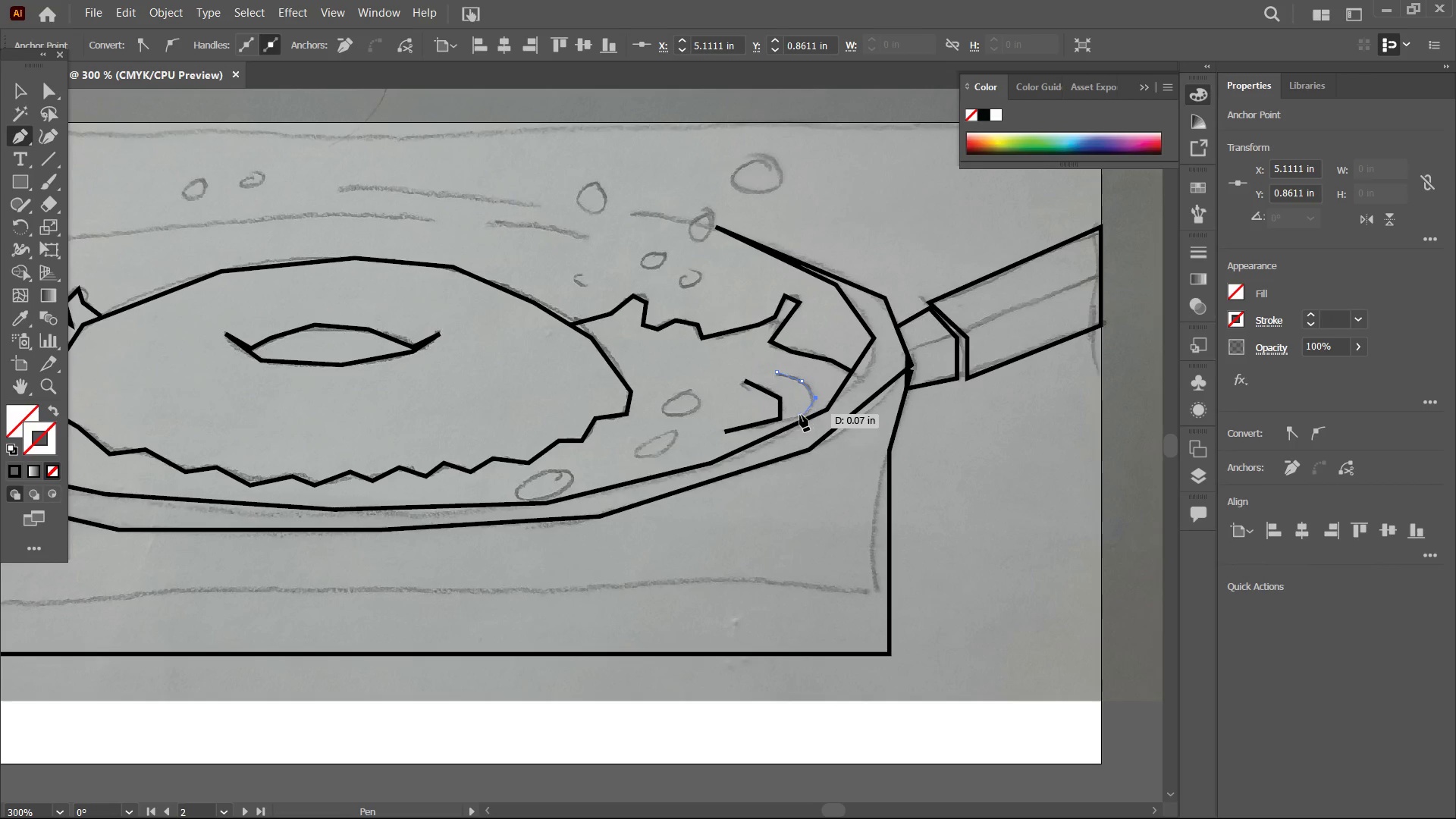 
left_click([798, 416])
 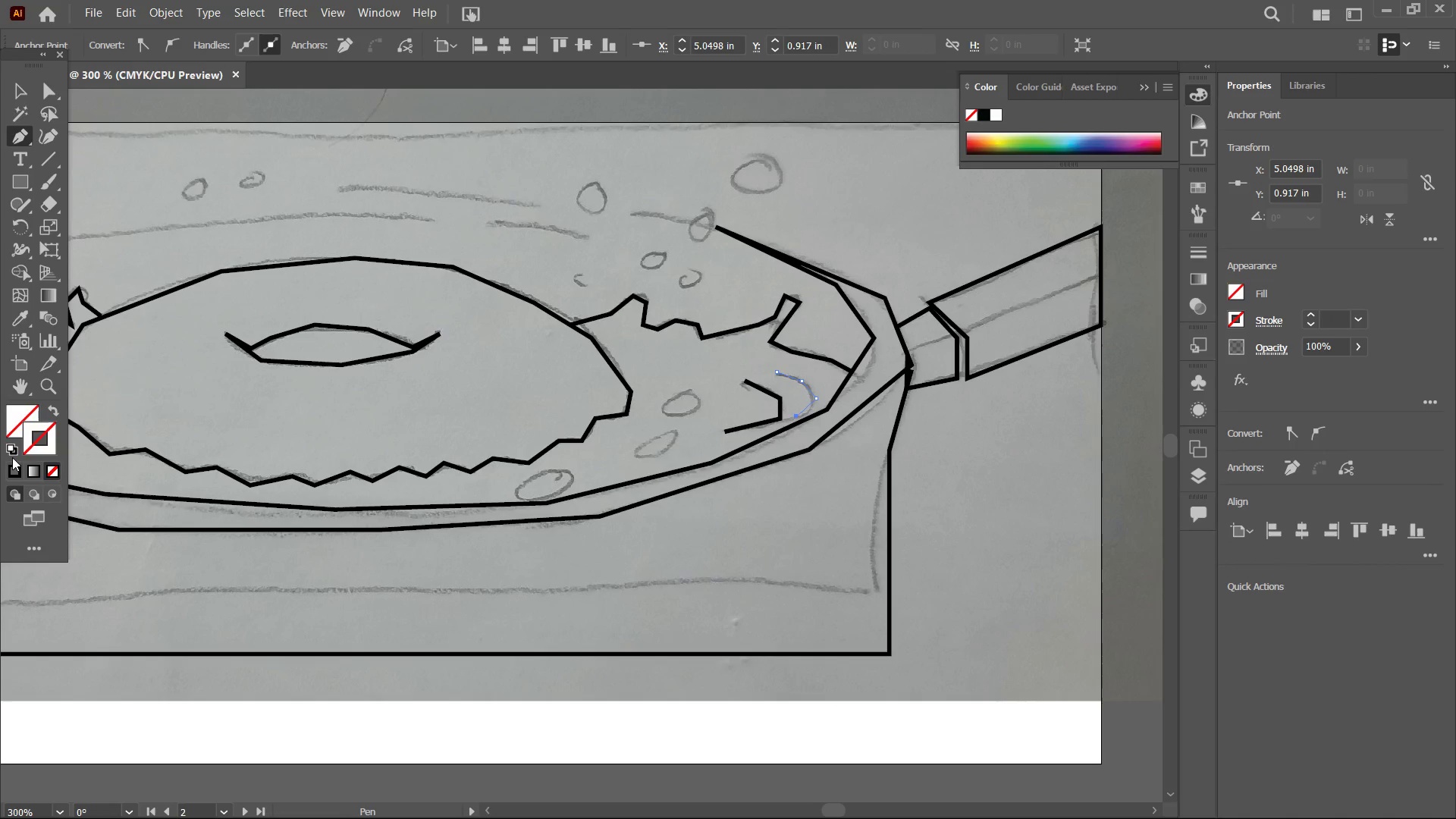 
left_click([14, 460])
 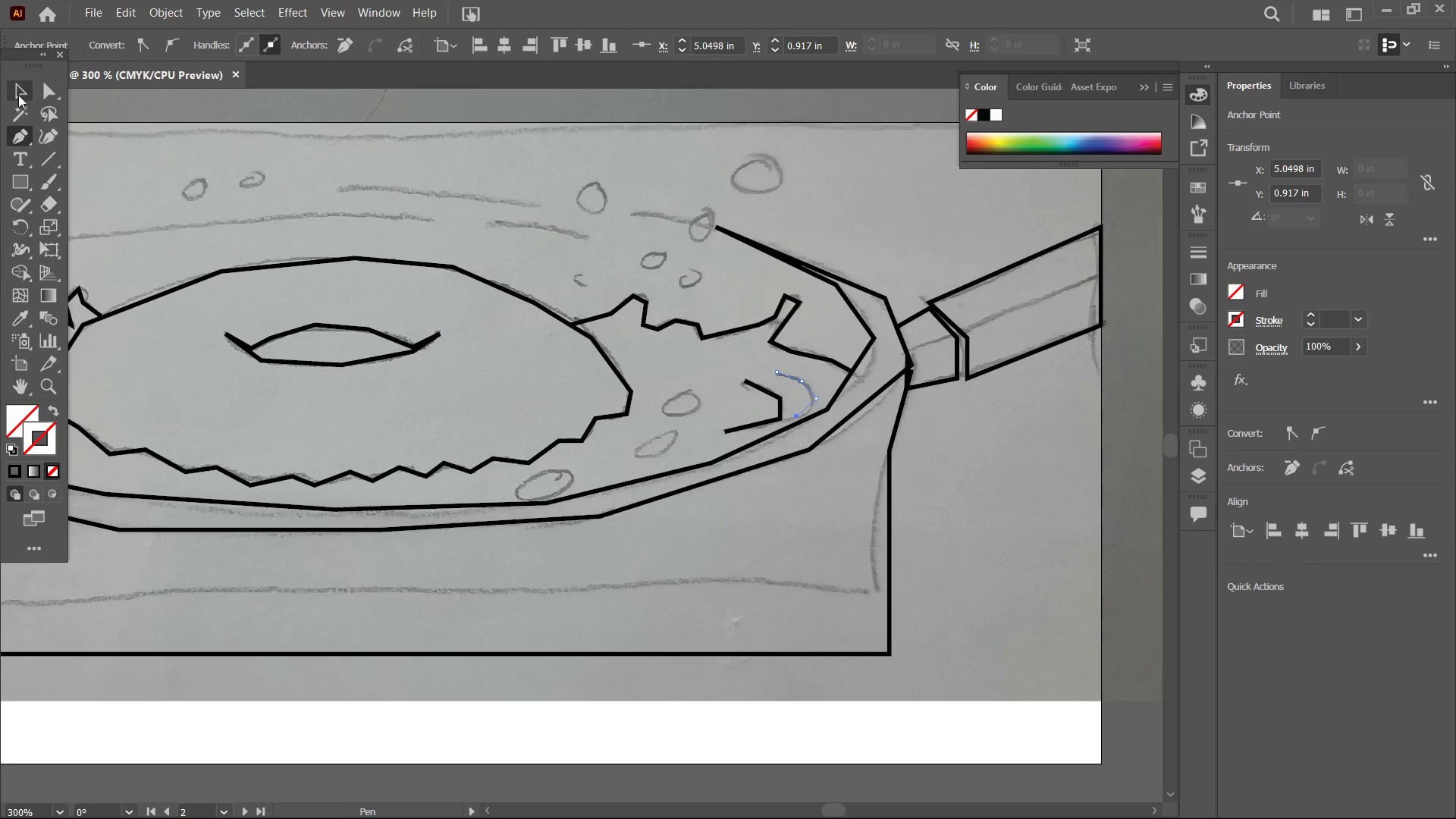 
right_click([24, 176])
 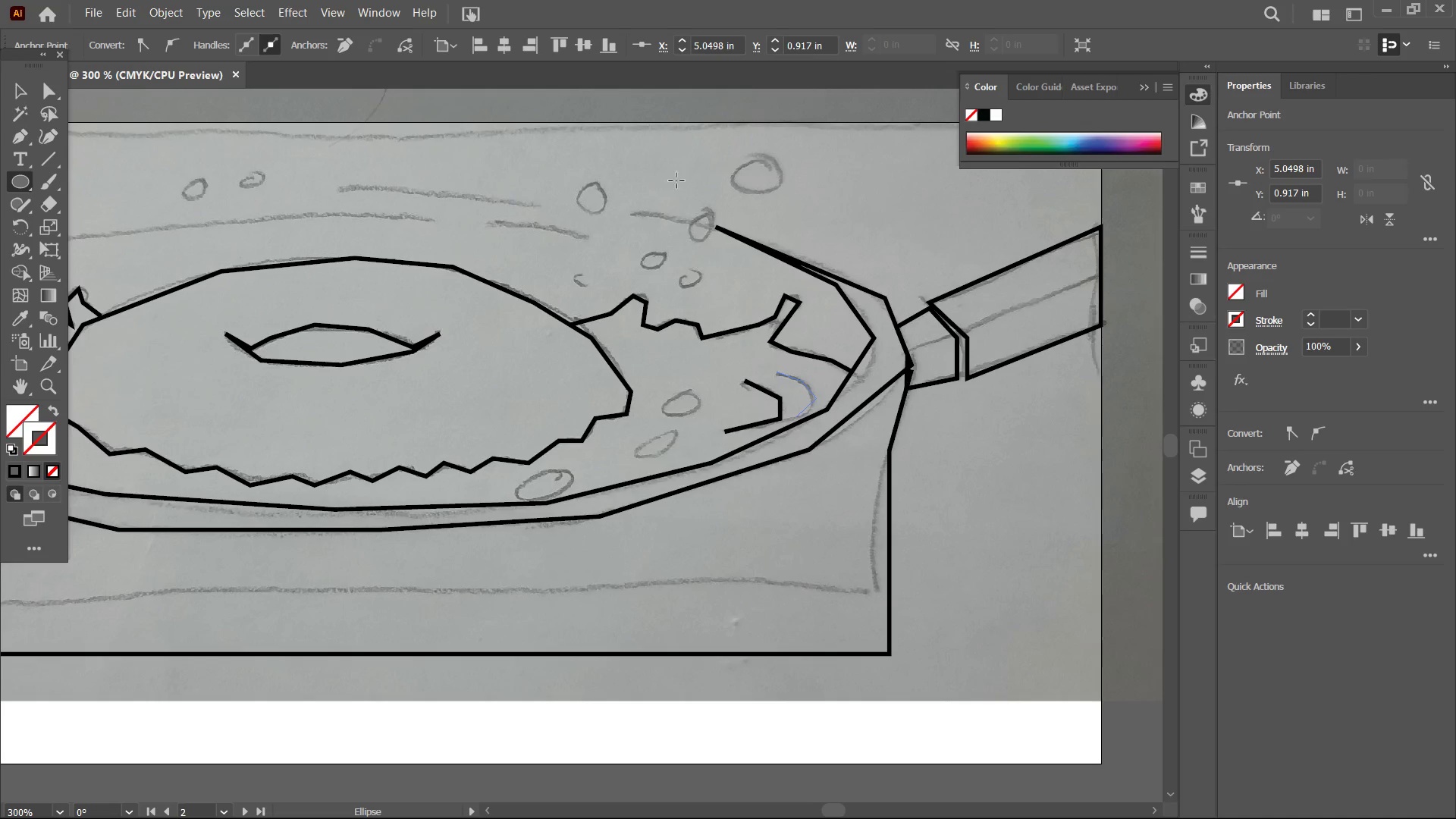 
left_click_drag(start_coordinate=[577, 185], to_coordinate=[609, 216])
 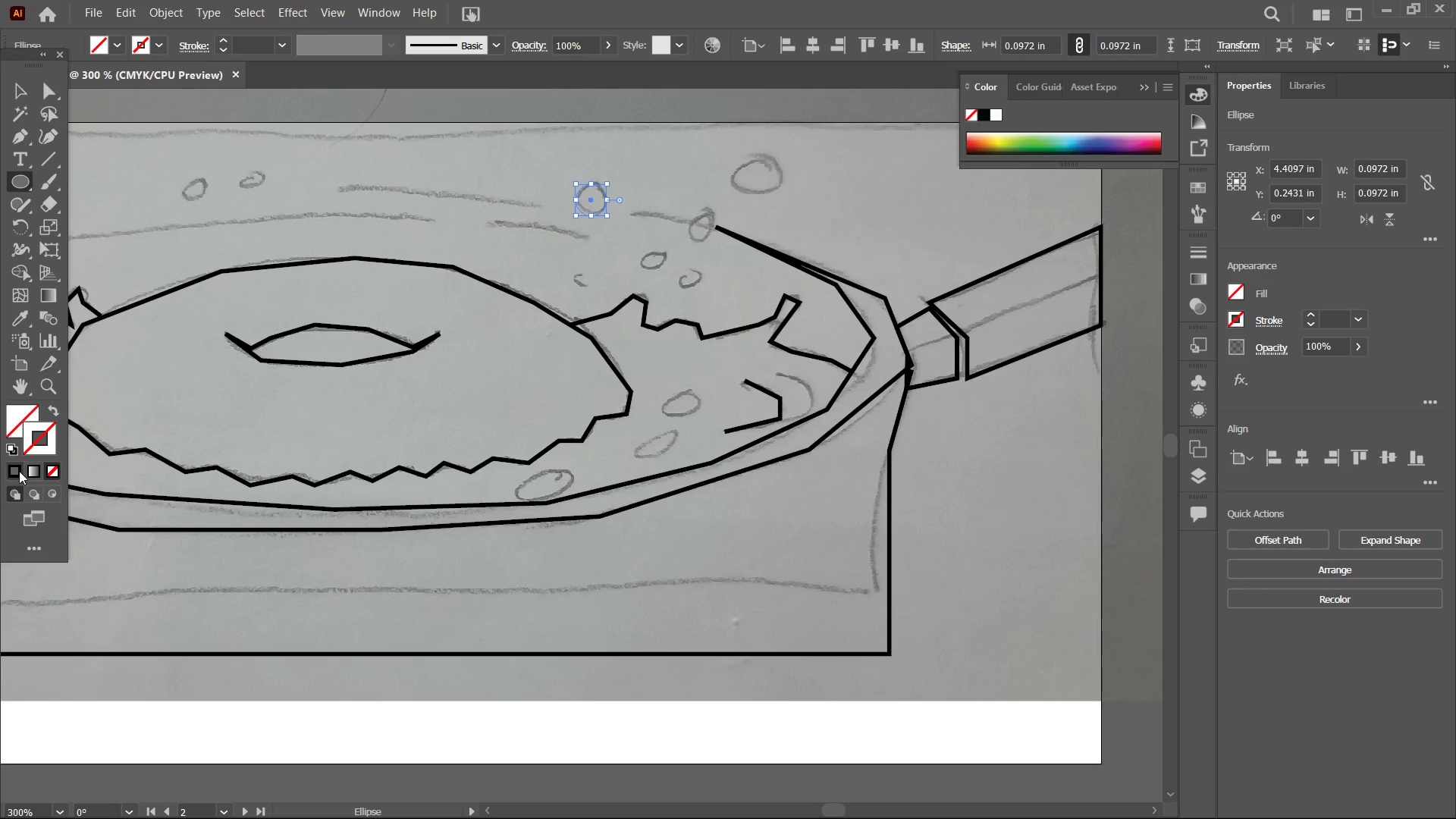 
left_click([7, 474])
 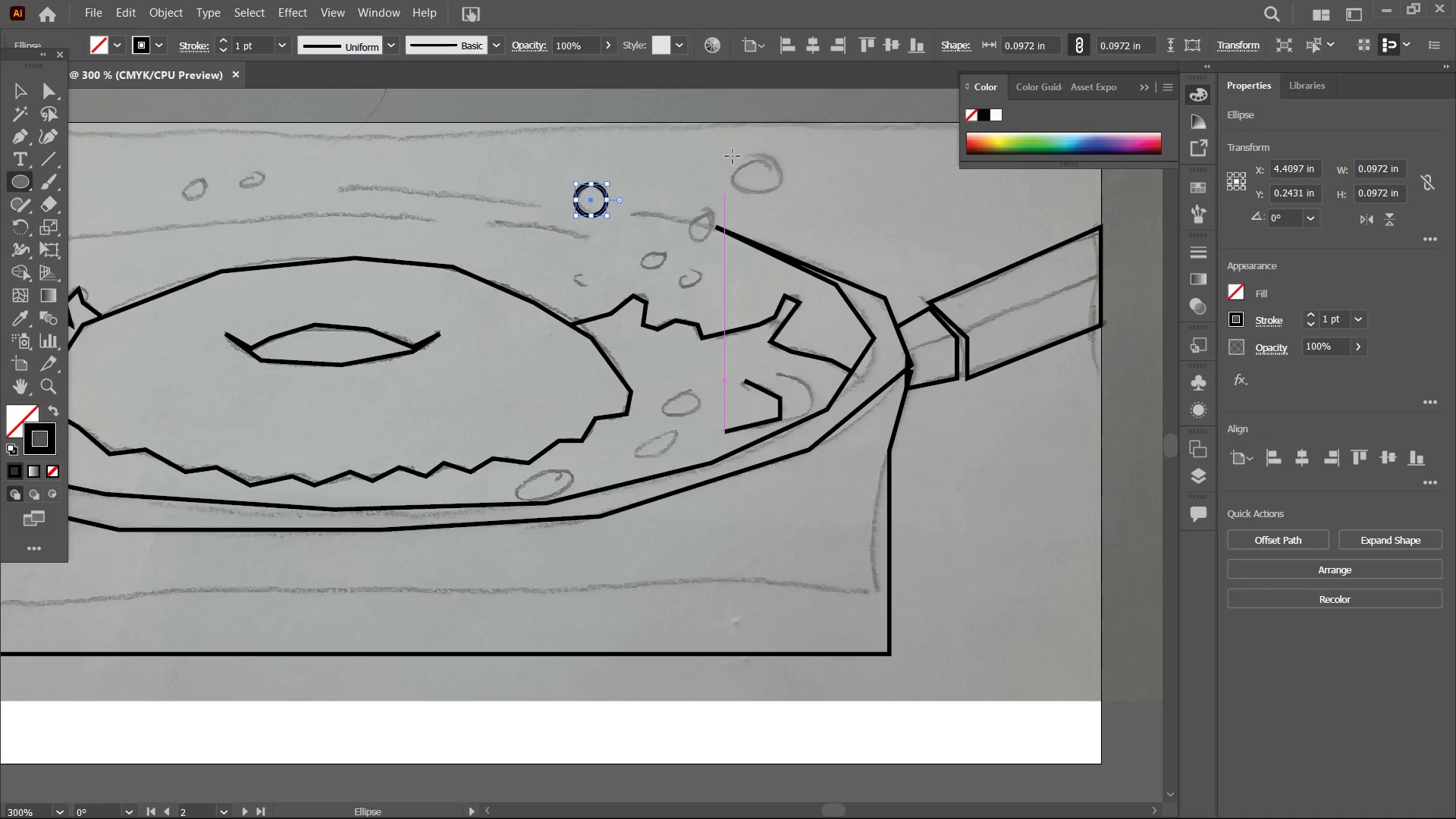 
left_click_drag(start_coordinate=[739, 152], to_coordinate=[783, 199])
 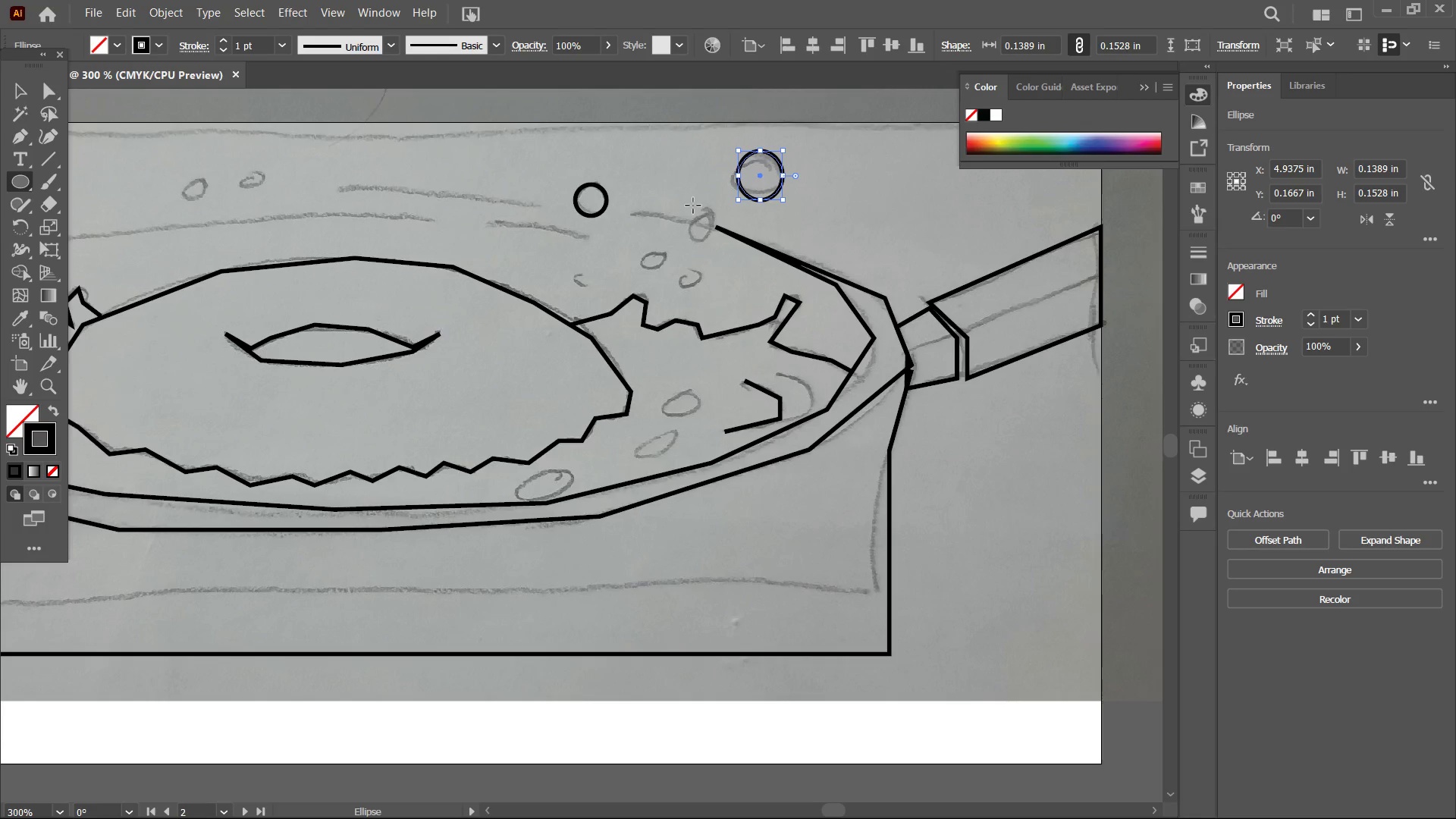 
left_click_drag(start_coordinate=[693, 206], to_coordinate=[701, 241])
 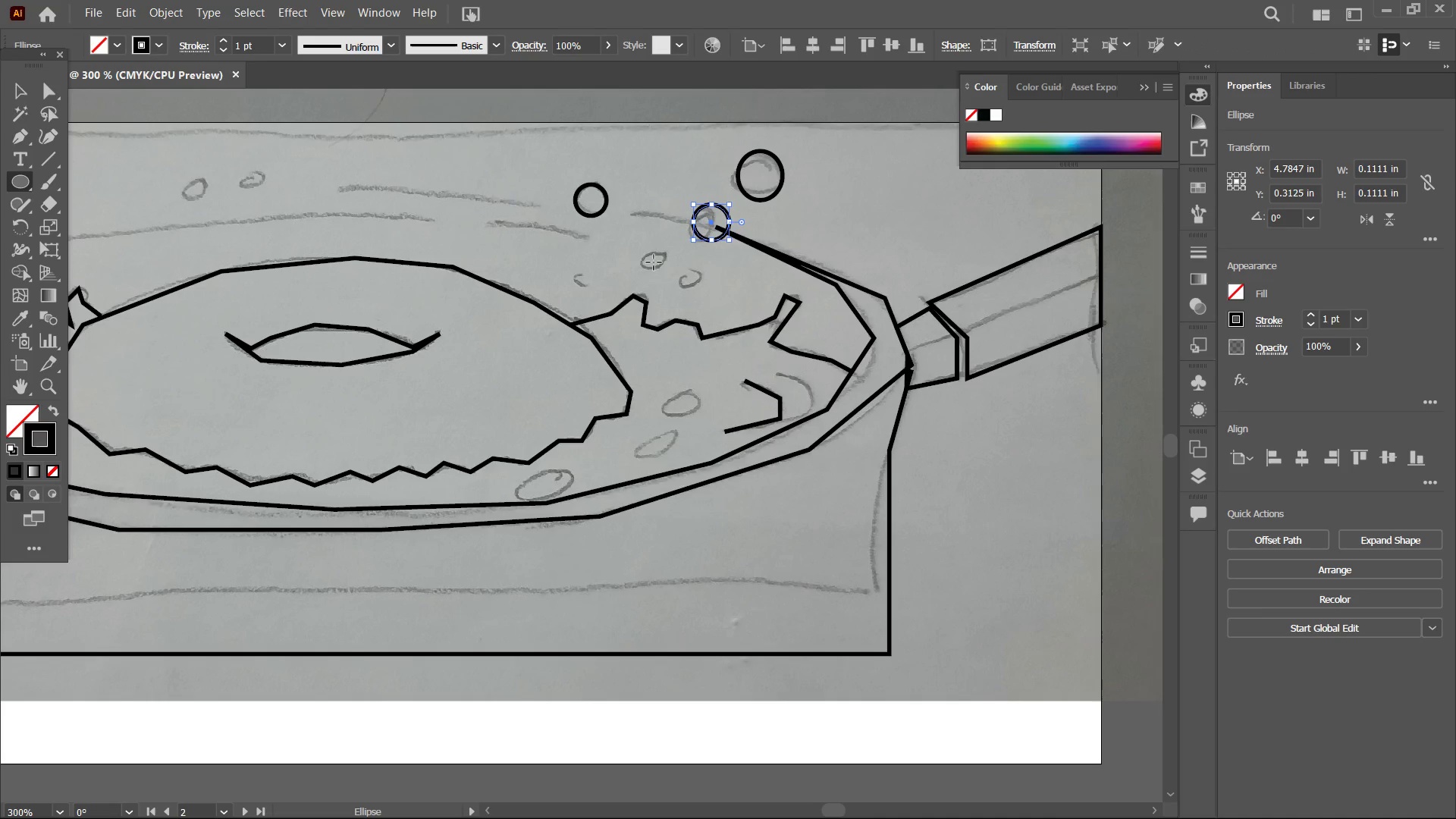 
hold_key(key=ControlLeft, duration=0.78)
 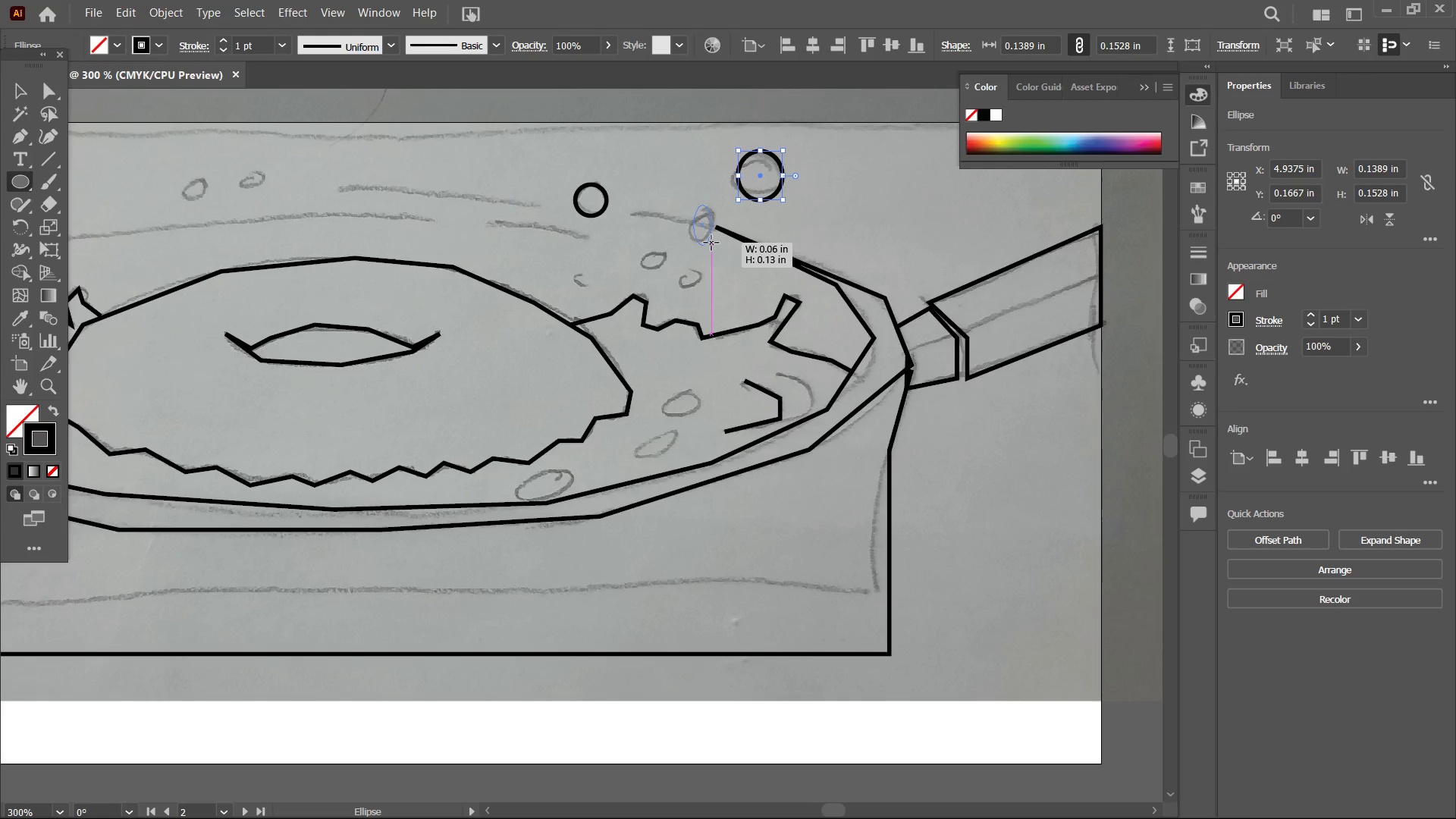 
hold_key(key=ShiftLeft, duration=2.45)
 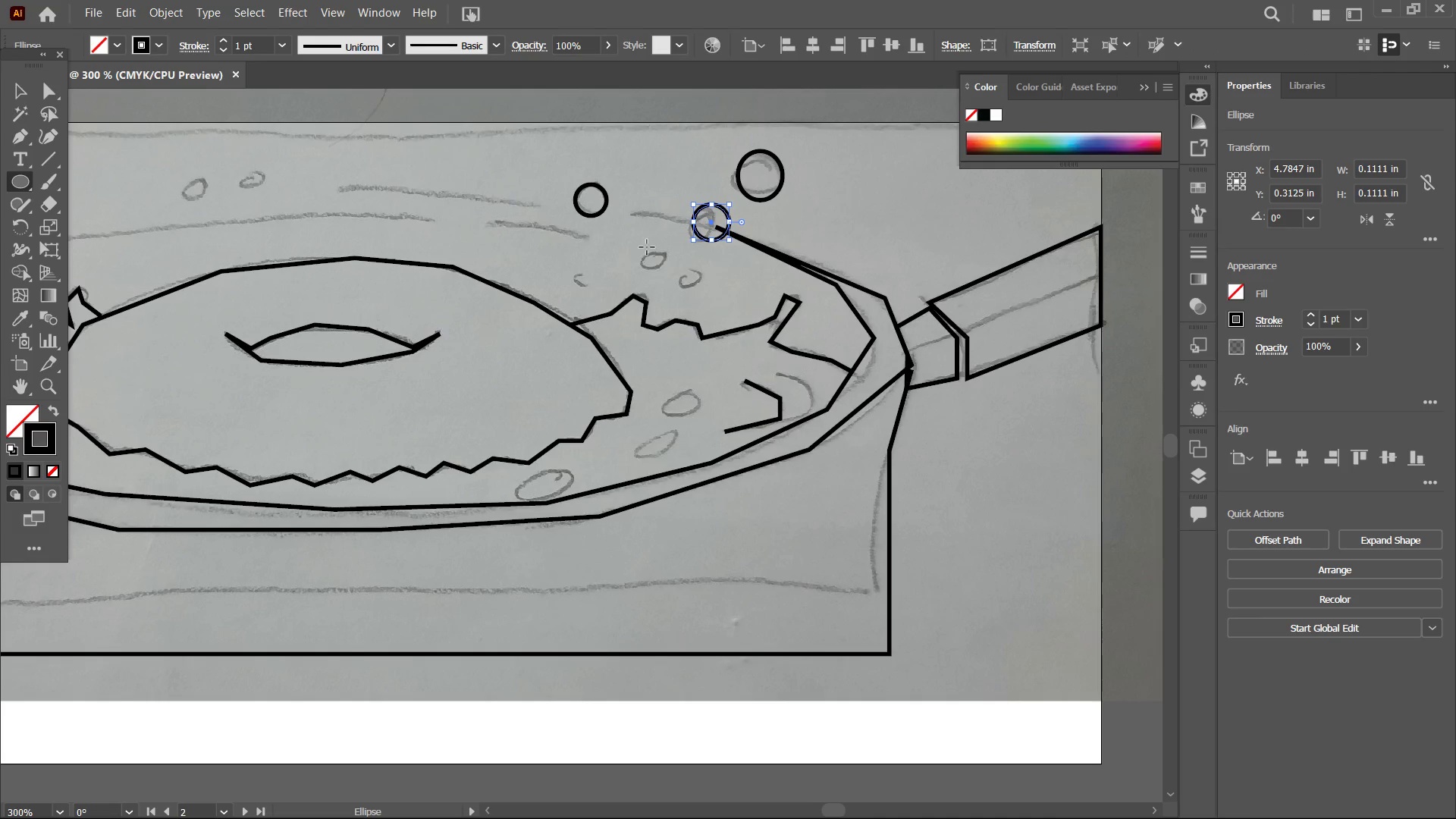 
left_click_drag(start_coordinate=[643, 252], to_coordinate=[662, 271])
 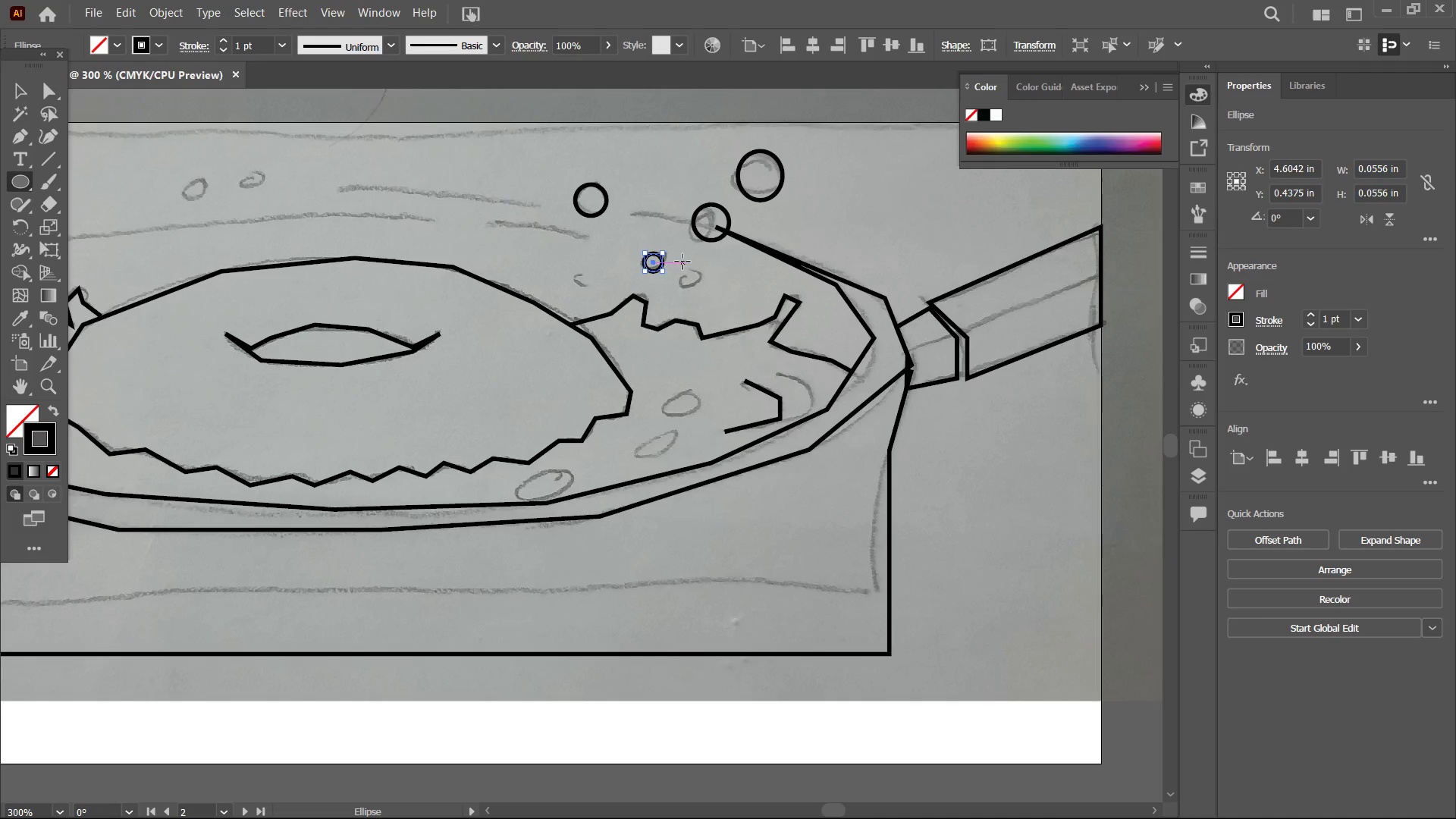 
left_click_drag(start_coordinate=[682, 262], to_coordinate=[704, 285])
 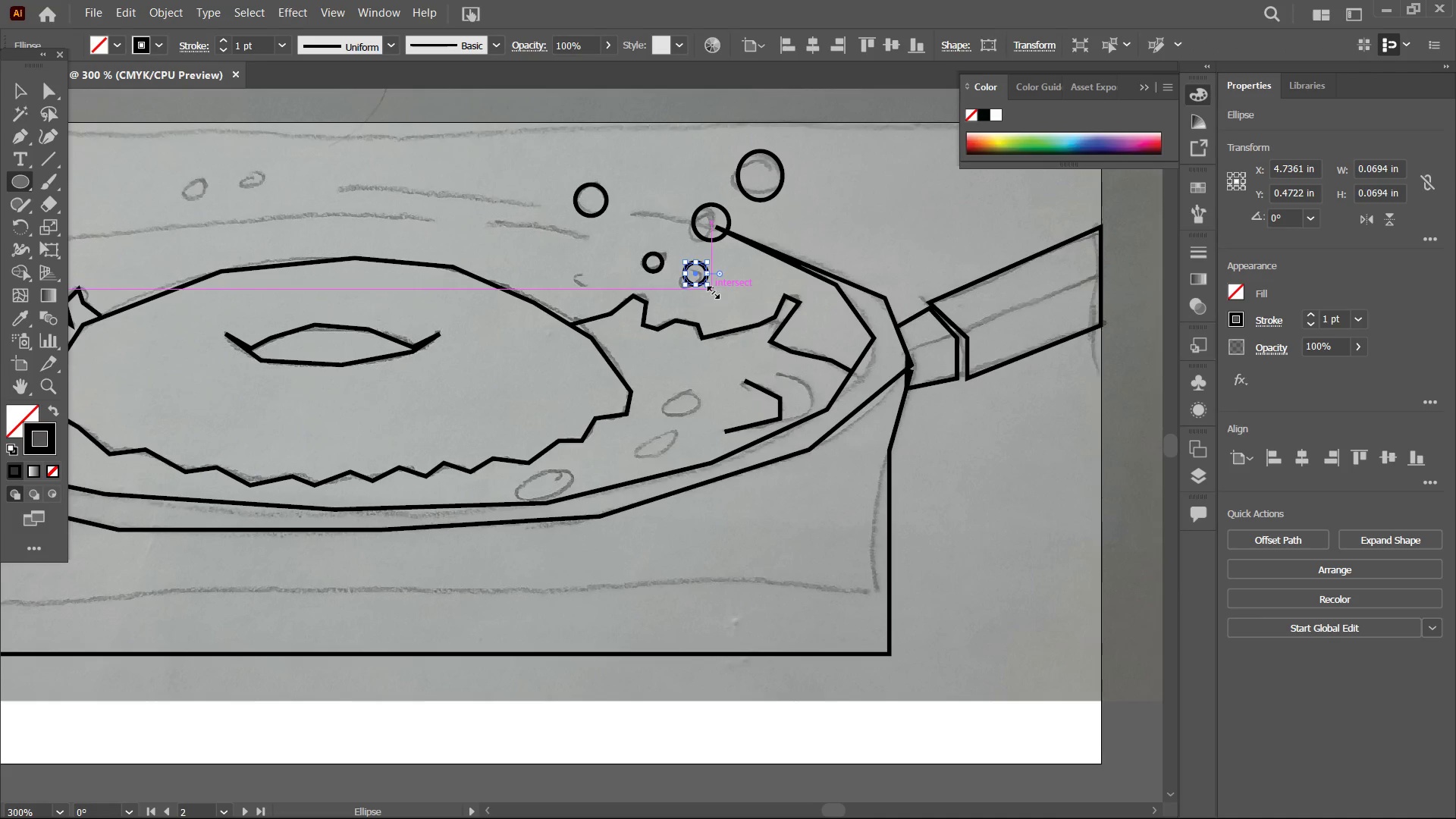 
scroll: coordinate [711, 290], scroll_direction: down, amount: 4.0
 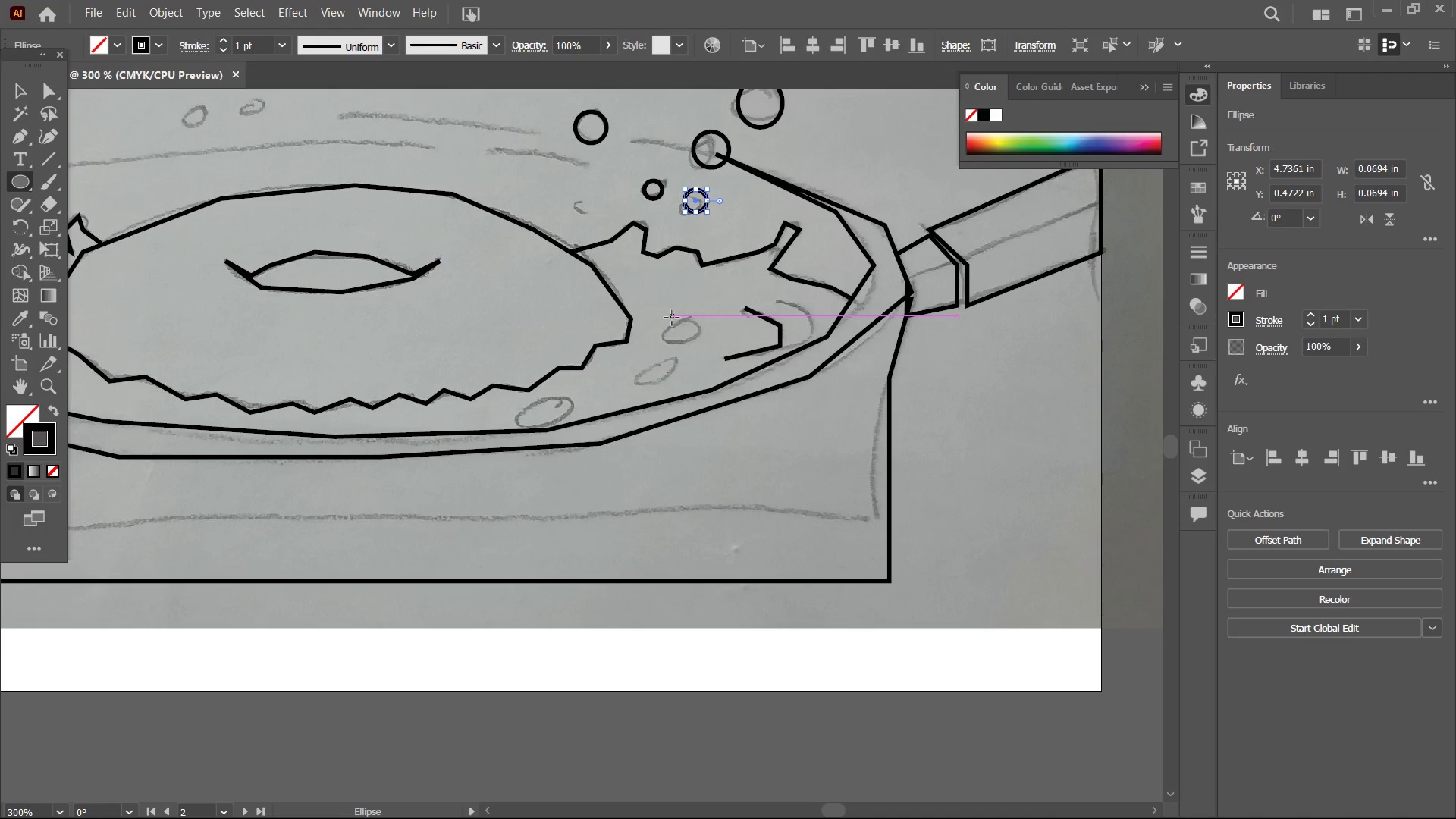 
left_click_drag(start_coordinate=[670, 318], to_coordinate=[704, 338])
 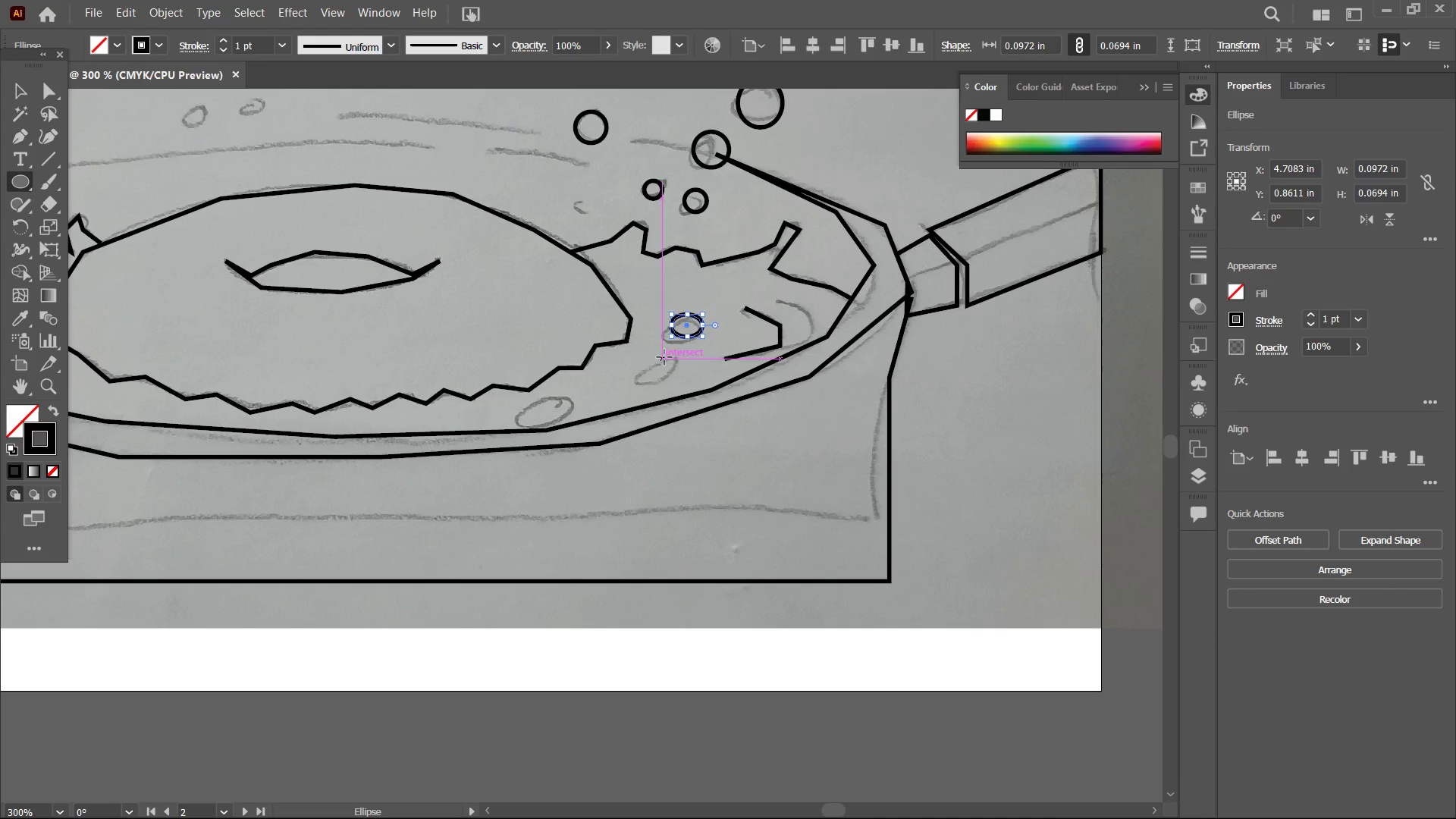 
left_click_drag(start_coordinate=[666, 356], to_coordinate=[623, 386])
 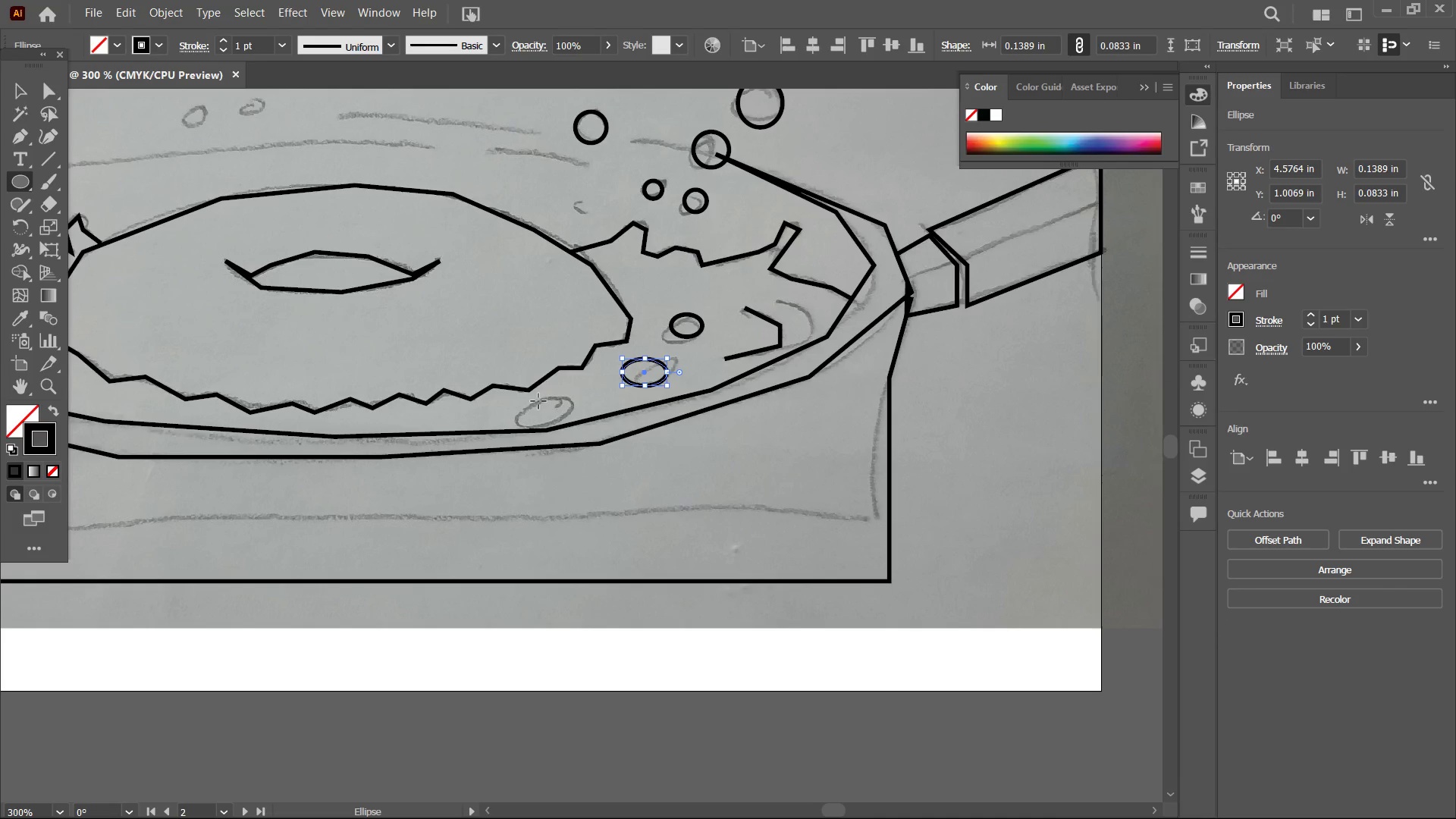 
left_click_drag(start_coordinate=[538, 401], to_coordinate=[494, 426])
 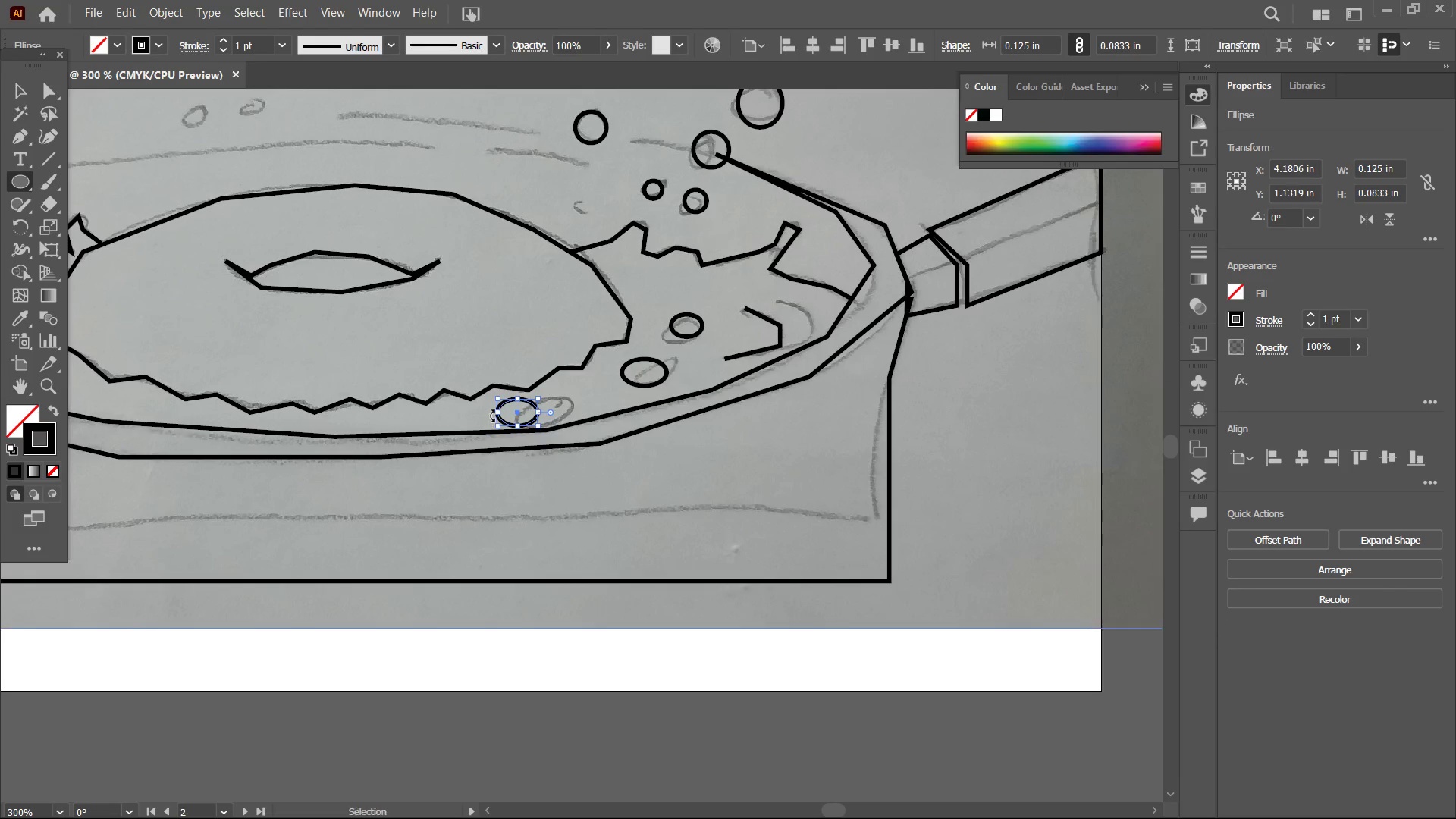 
key(Control+Z)
 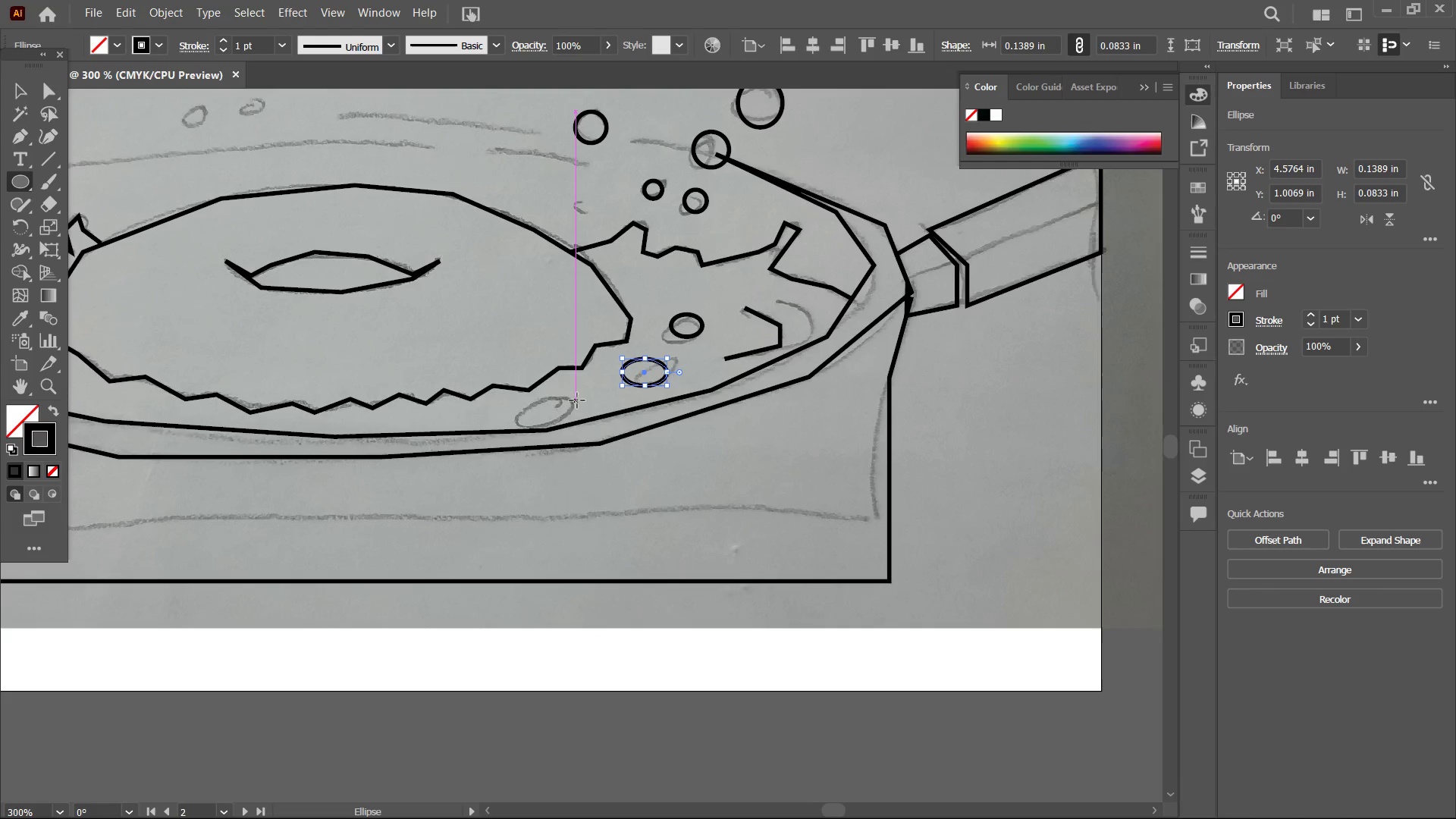 
left_click_drag(start_coordinate=[577, 400], to_coordinate=[516, 426])
 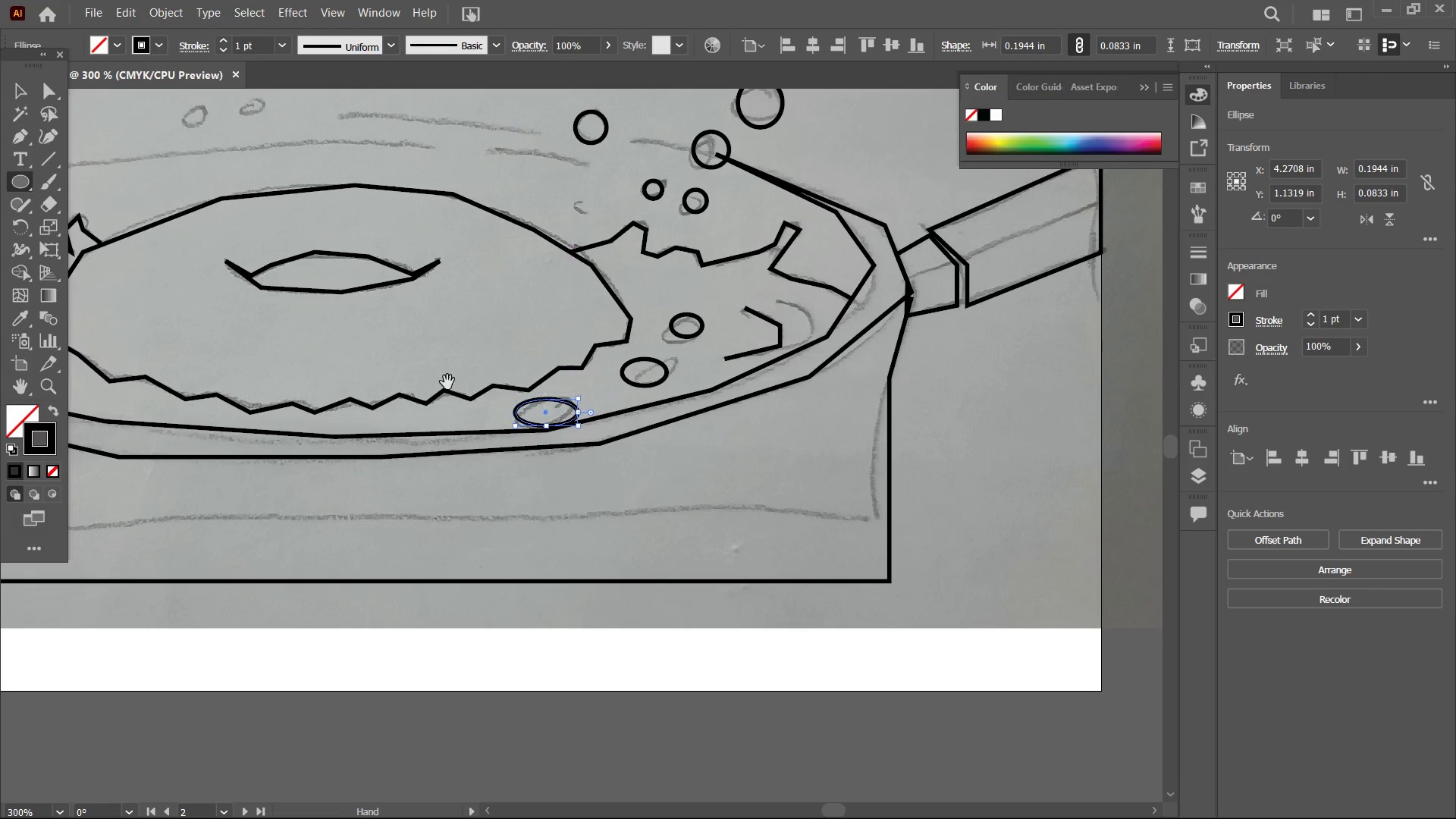 
hold_key(key=Space, duration=0.86)
 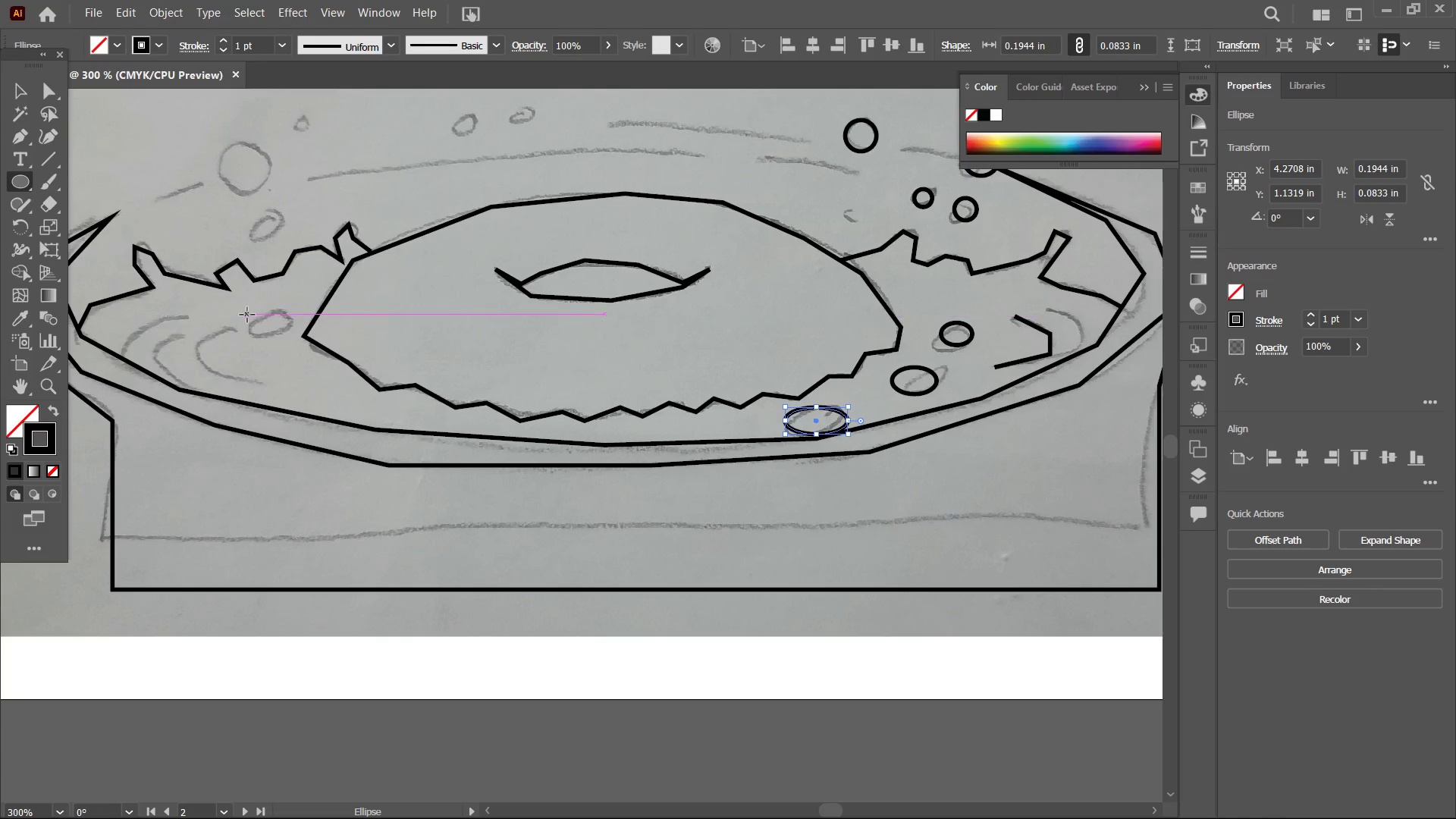 
left_click_drag(start_coordinate=[435, 384], to_coordinate=[705, 392])
 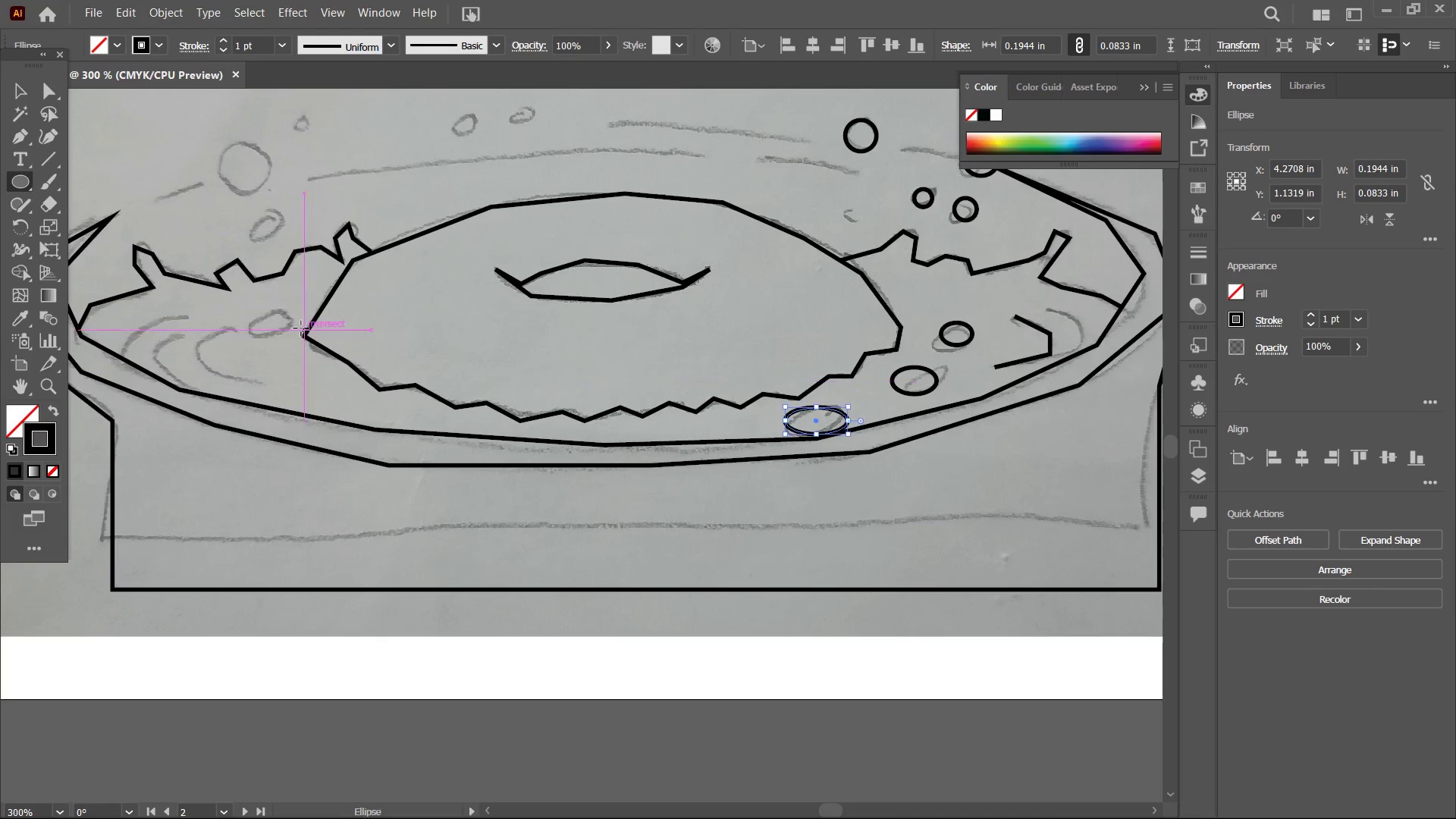 
hold_key(key=Space, duration=2.88)
 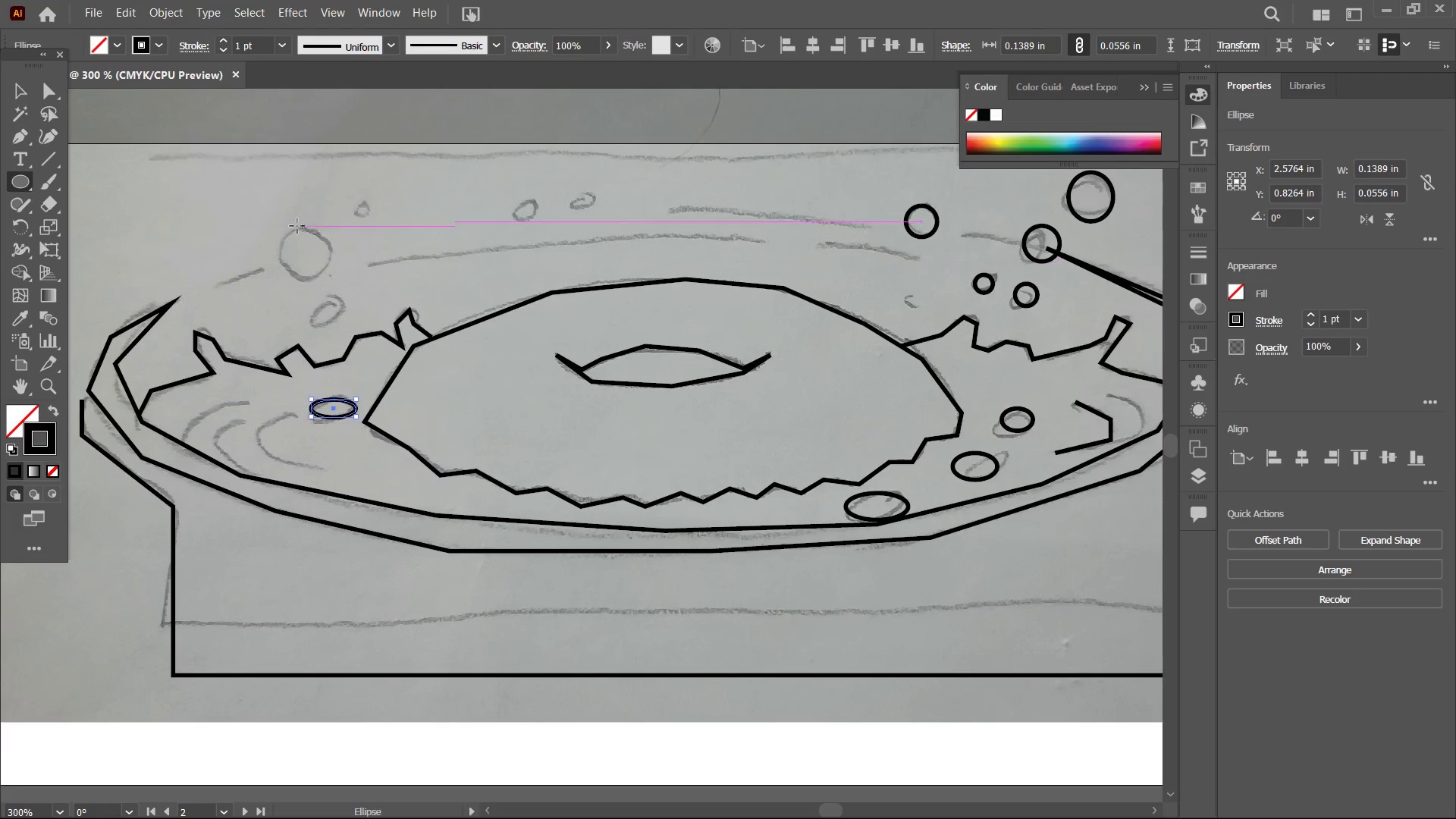 
left_click_drag(start_coordinate=[253, 314], to_coordinate=[295, 335])
 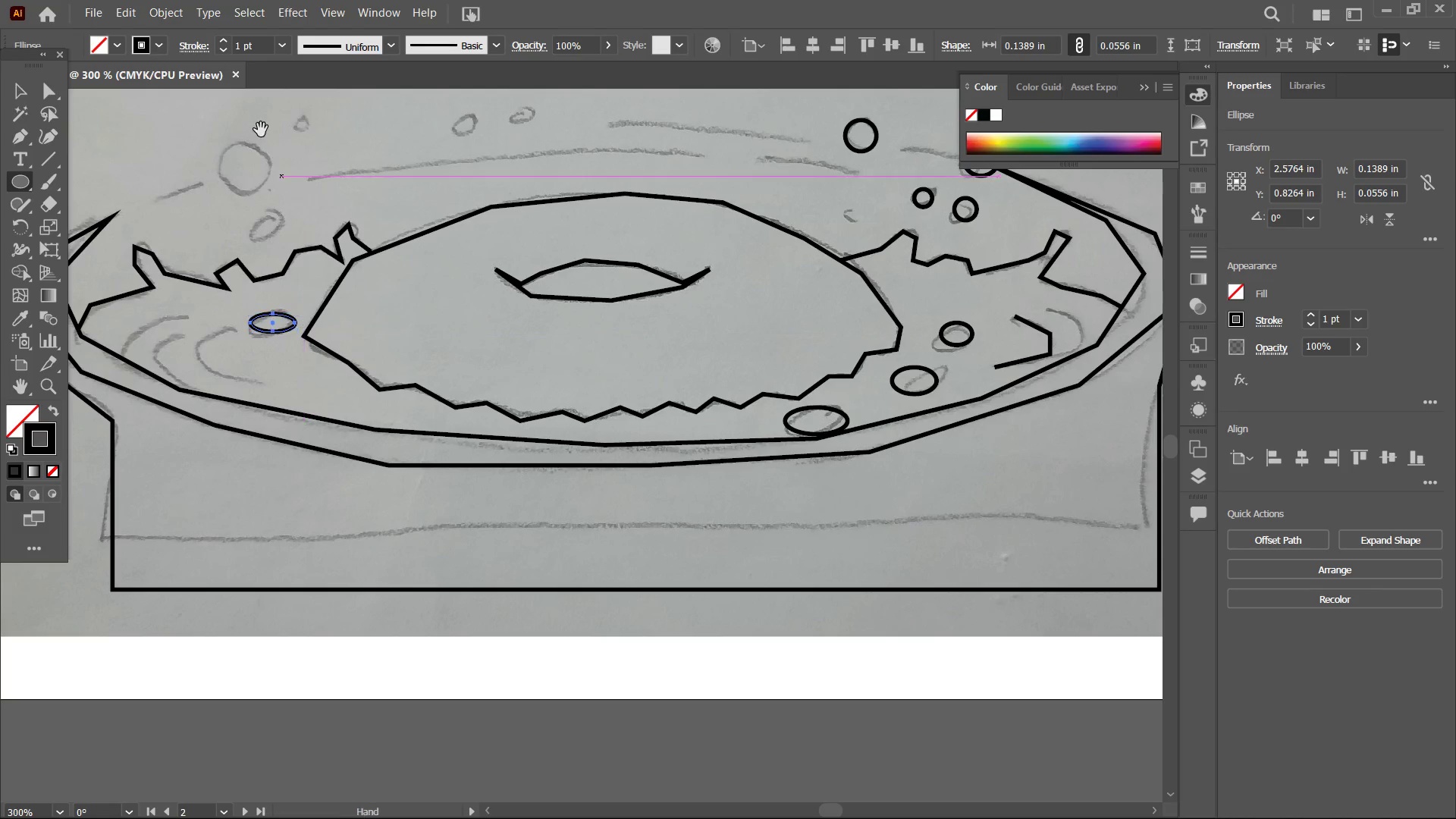 
hold_key(key=Space, duration=0.59)
 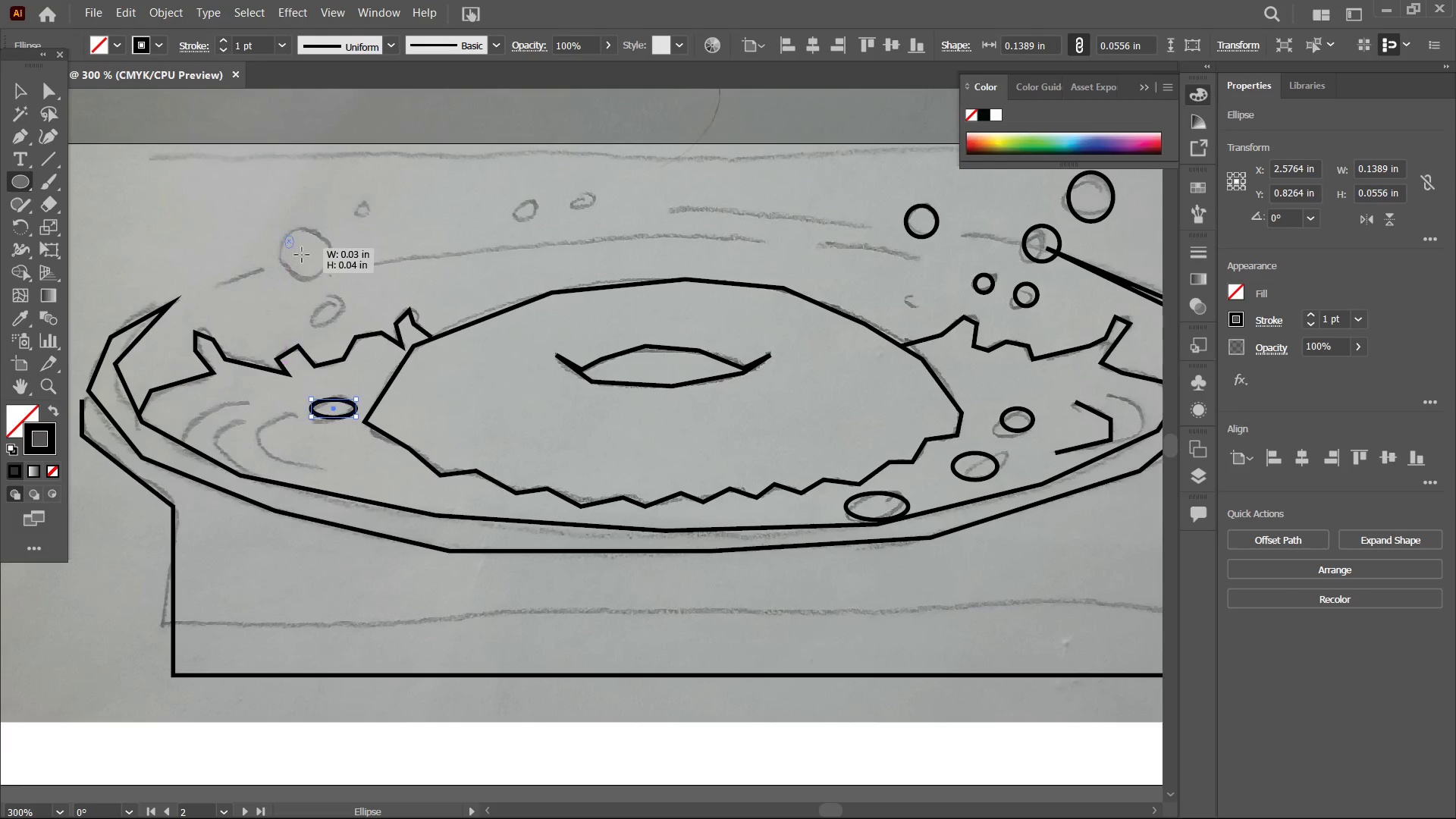 
left_click_drag(start_coordinate=[262, 139], to_coordinate=[322, 224])
 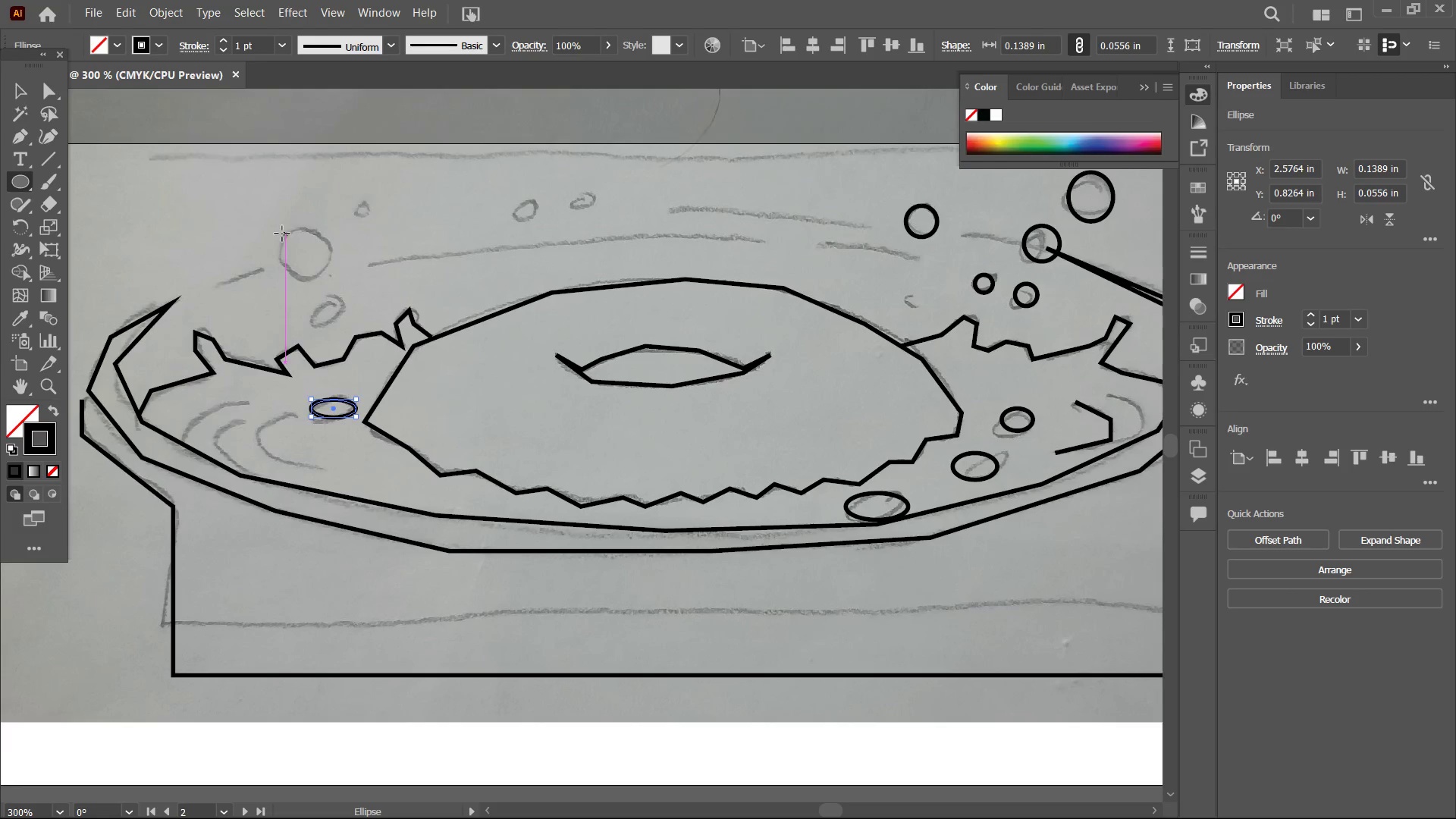 
left_click_drag(start_coordinate=[282, 234], to_coordinate=[336, 282])
 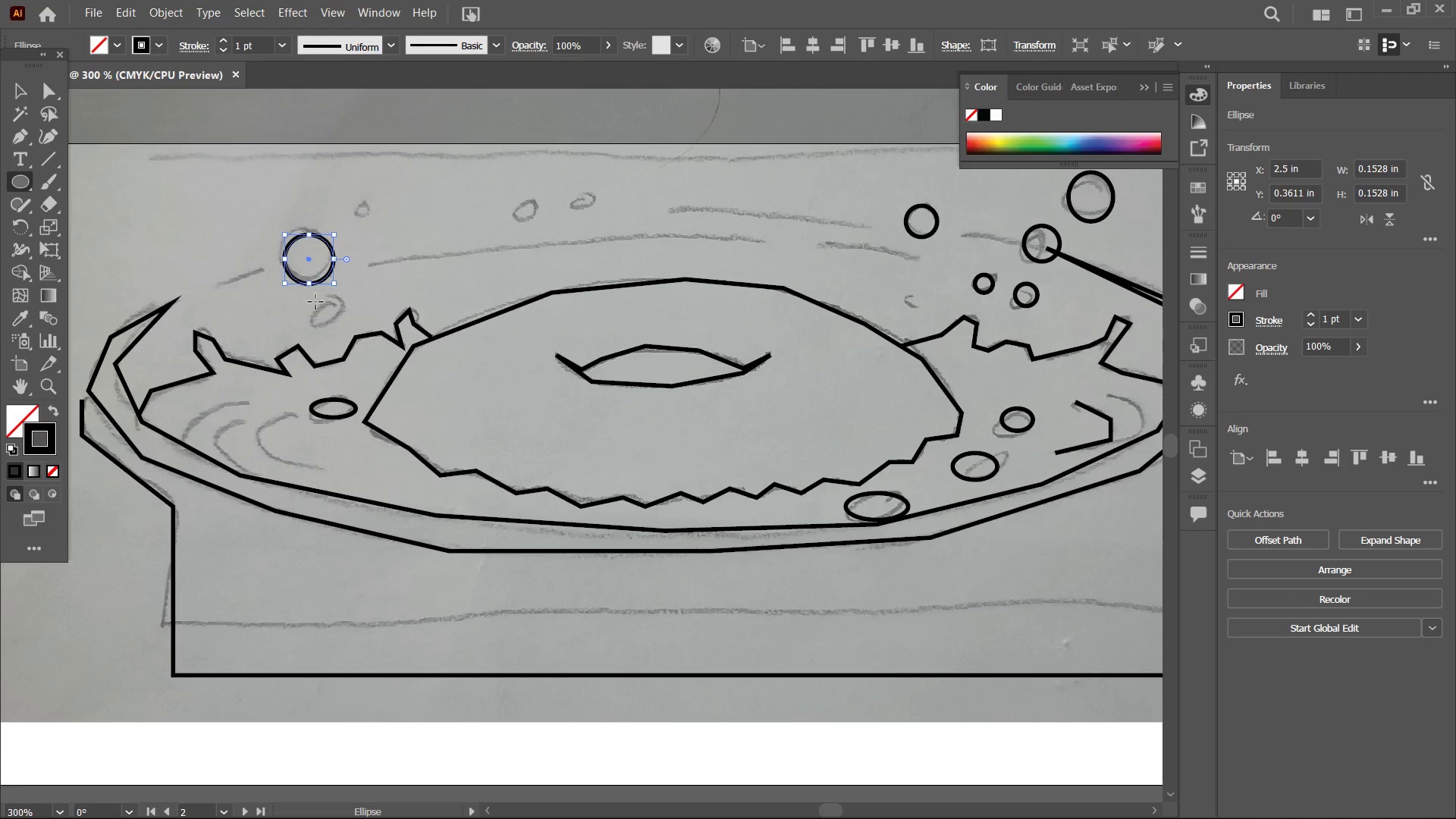 
left_click_drag(start_coordinate=[315, 302], to_coordinate=[342, 324])
 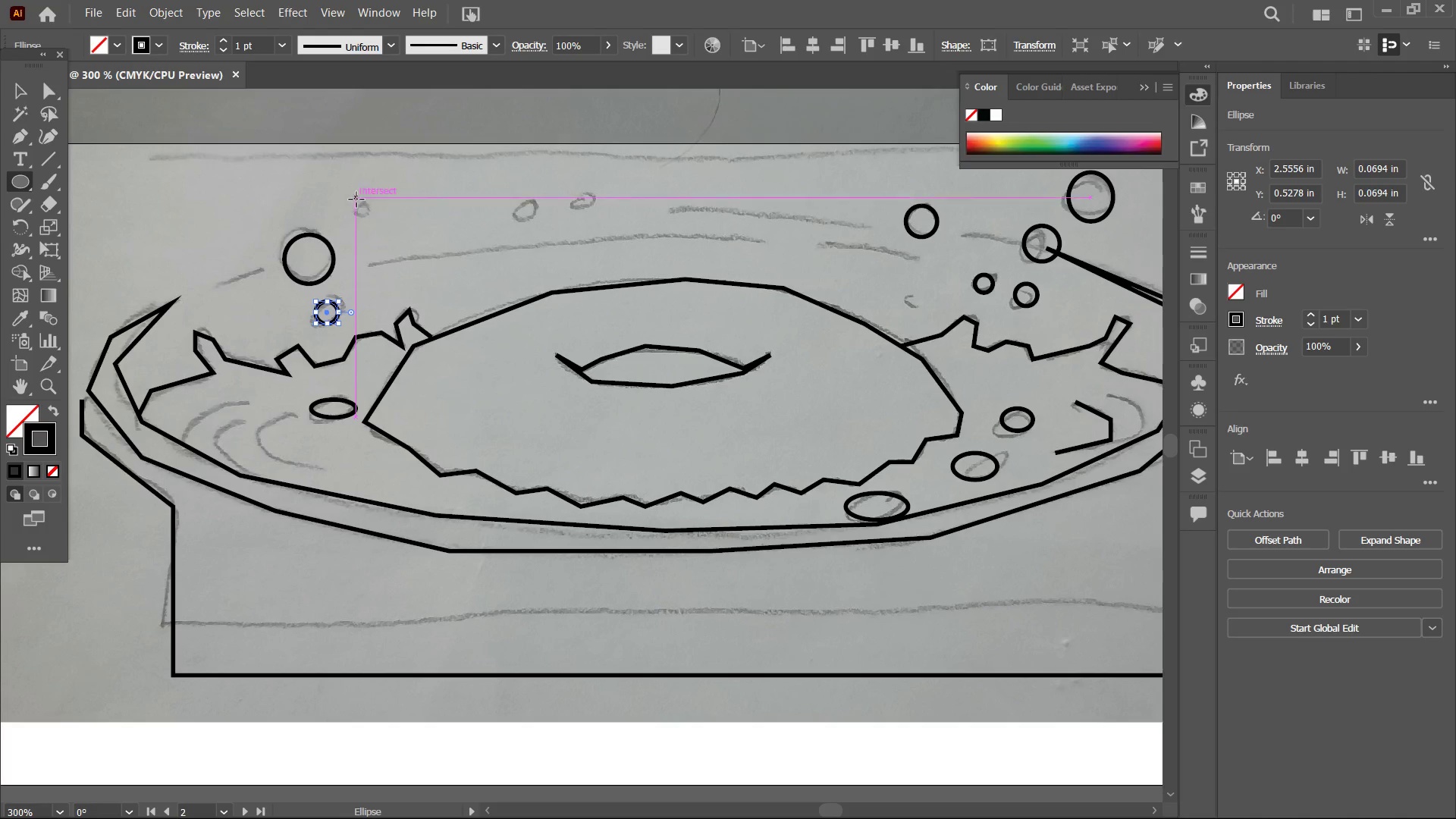 
left_click_drag(start_coordinate=[357, 201], to_coordinate=[374, 221])
 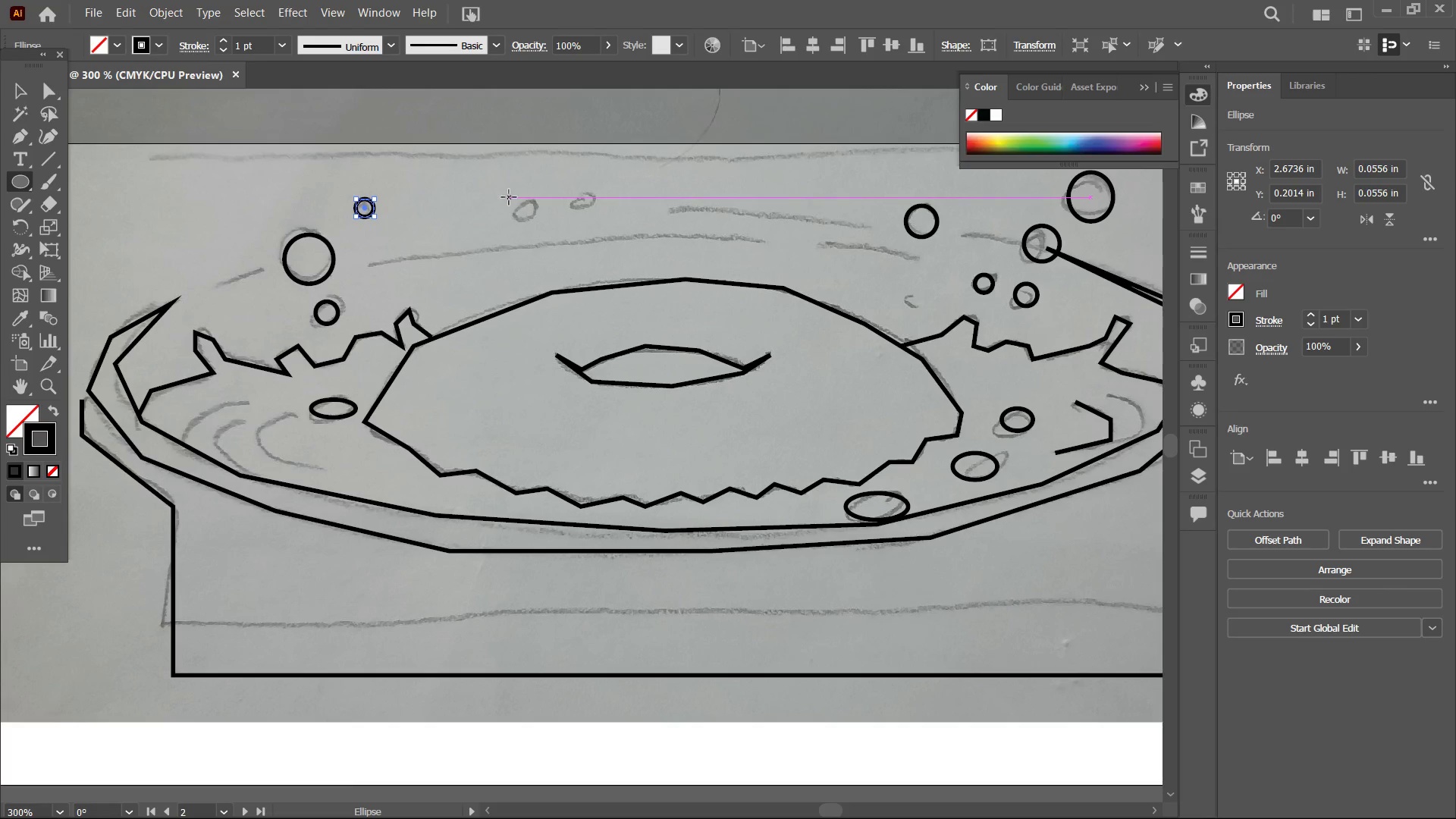 
left_click_drag(start_coordinate=[509, 197], to_coordinate=[534, 224])
 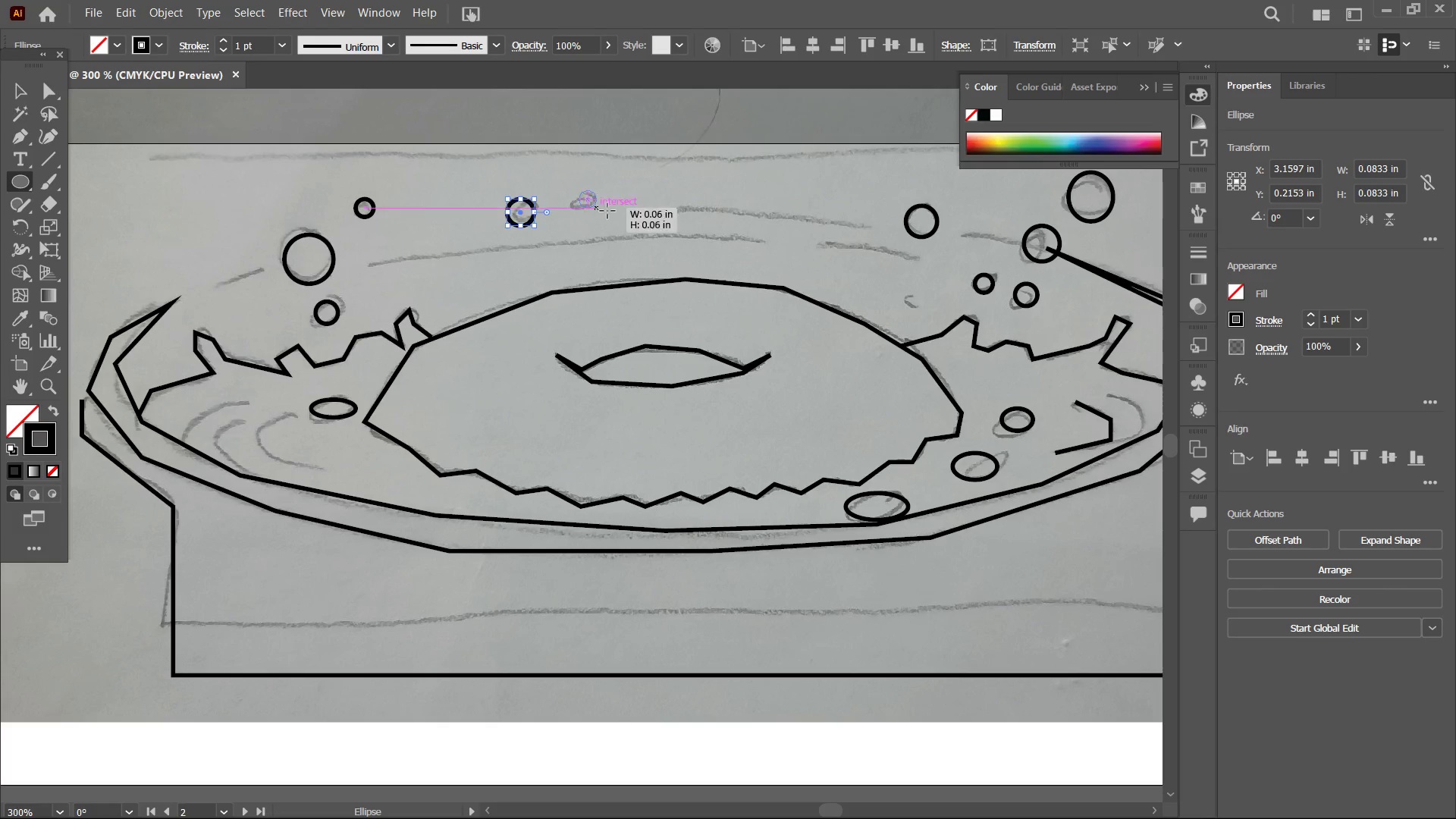 
left_click_drag(start_coordinate=[576, 188], to_coordinate=[611, 212])
 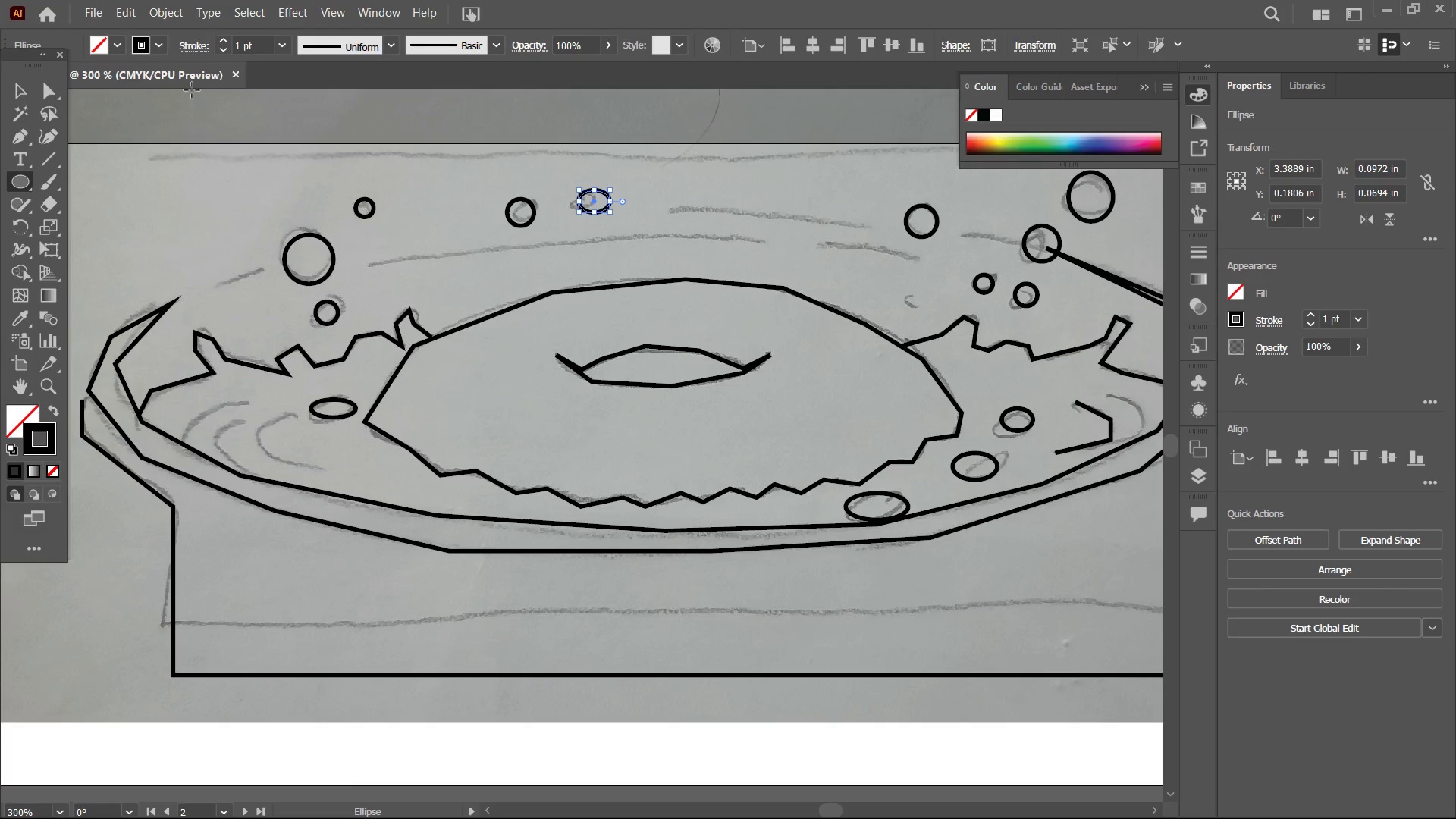 
key(Control+Z)
 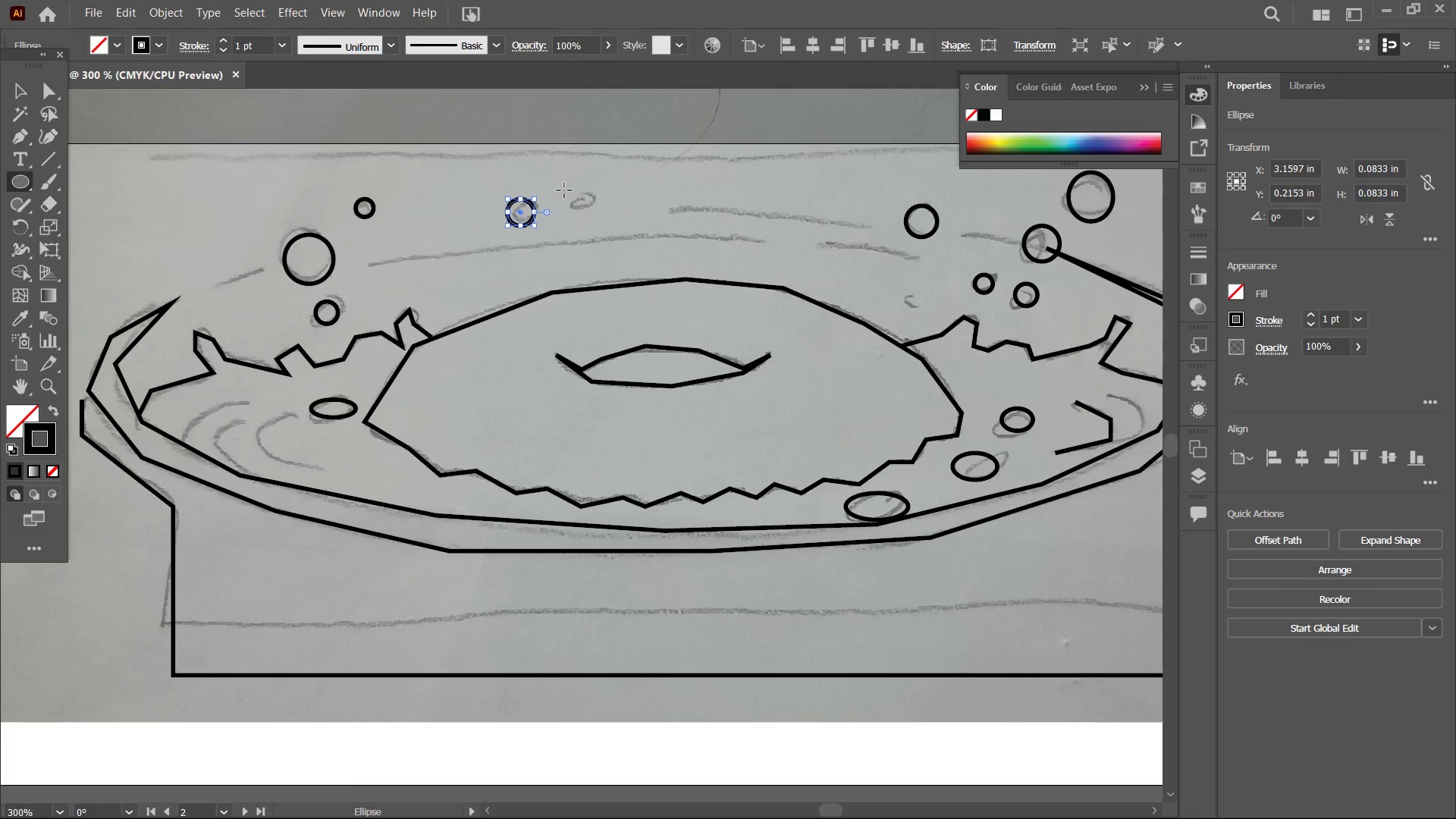 
left_click_drag(start_coordinate=[565, 191], to_coordinate=[595, 202])
 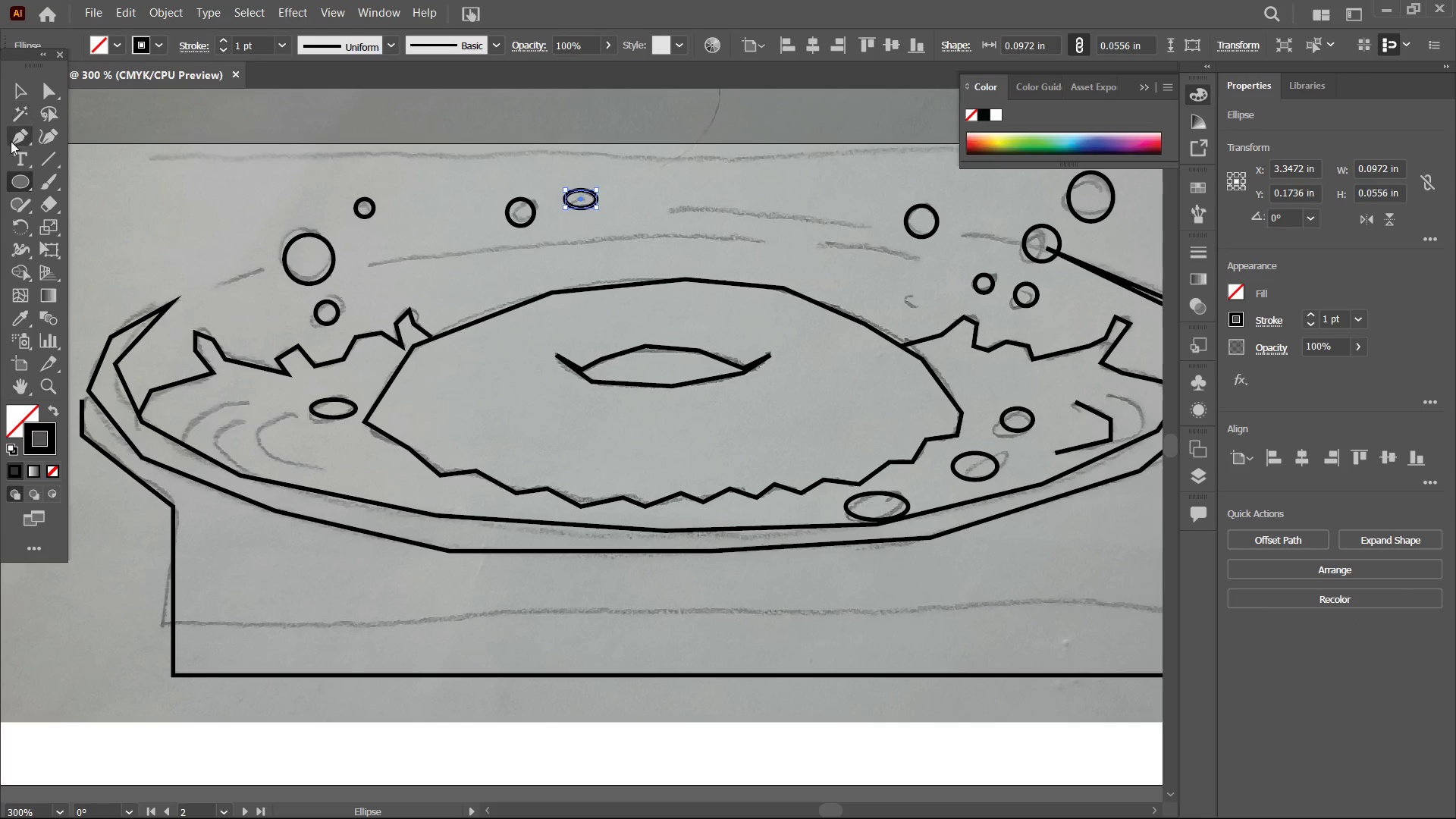 
left_click([13, 133])
 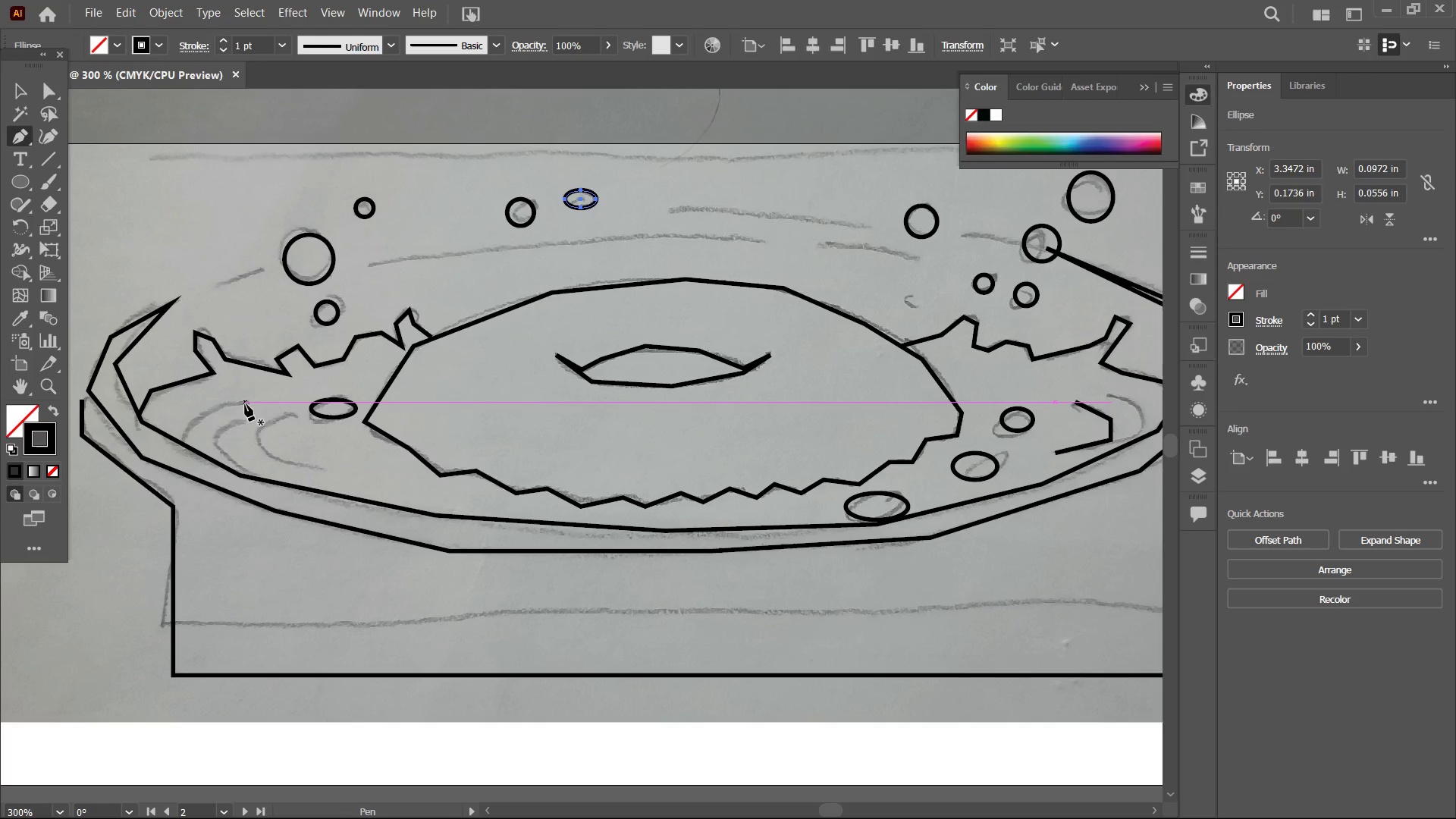 
left_click([245, 404])
 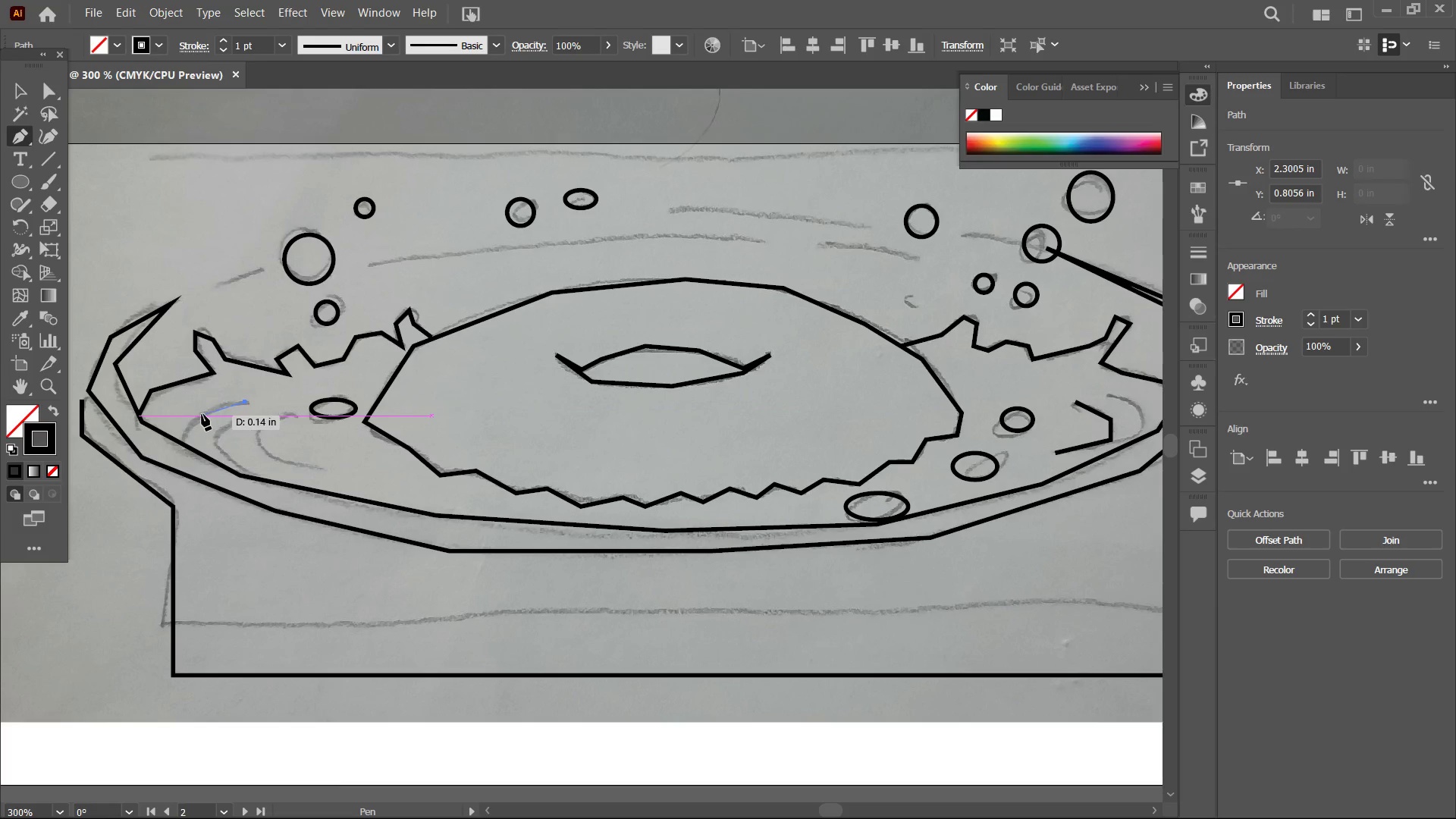 
left_click([201, 414])
 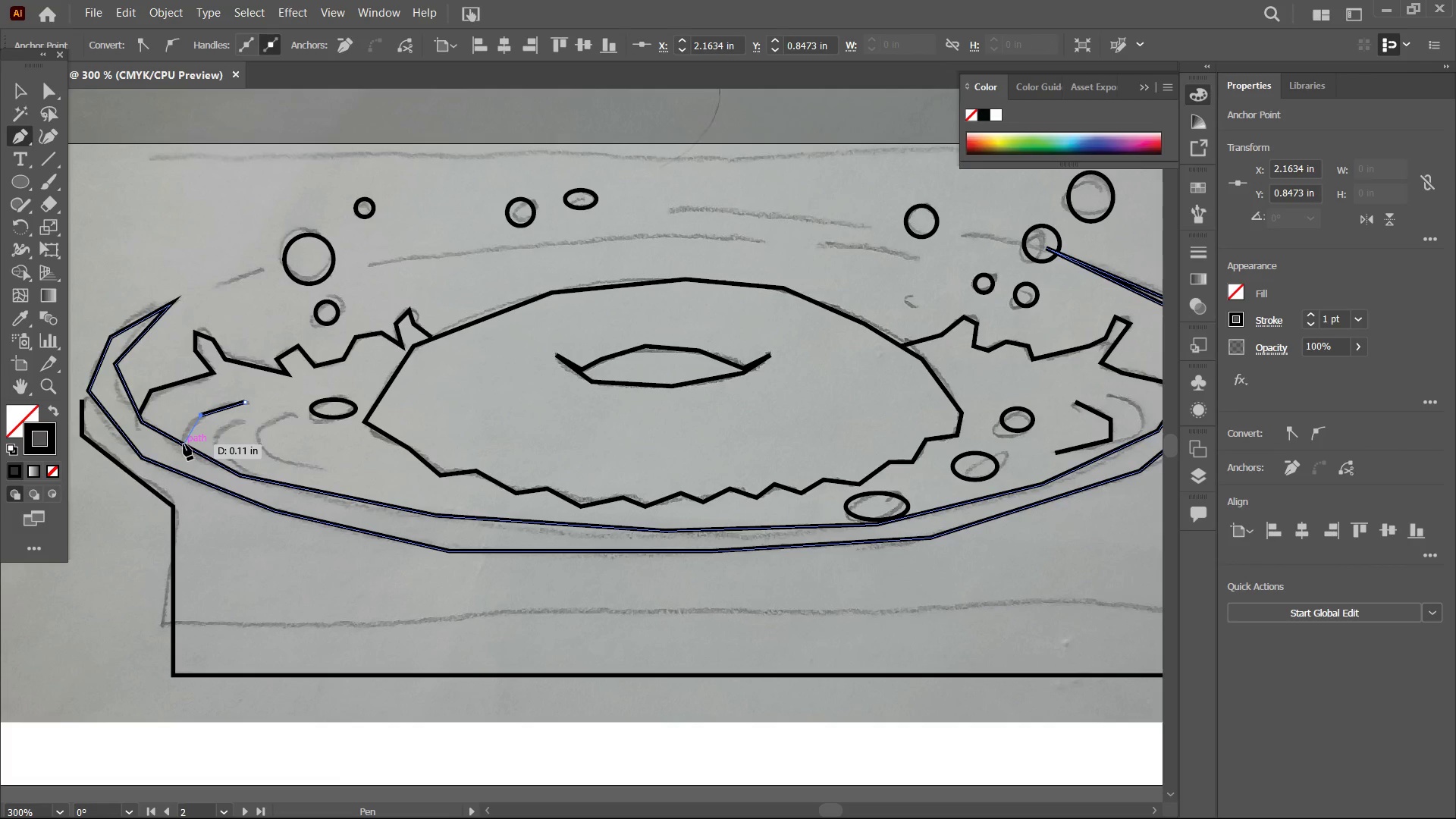 
left_click([184, 444])
 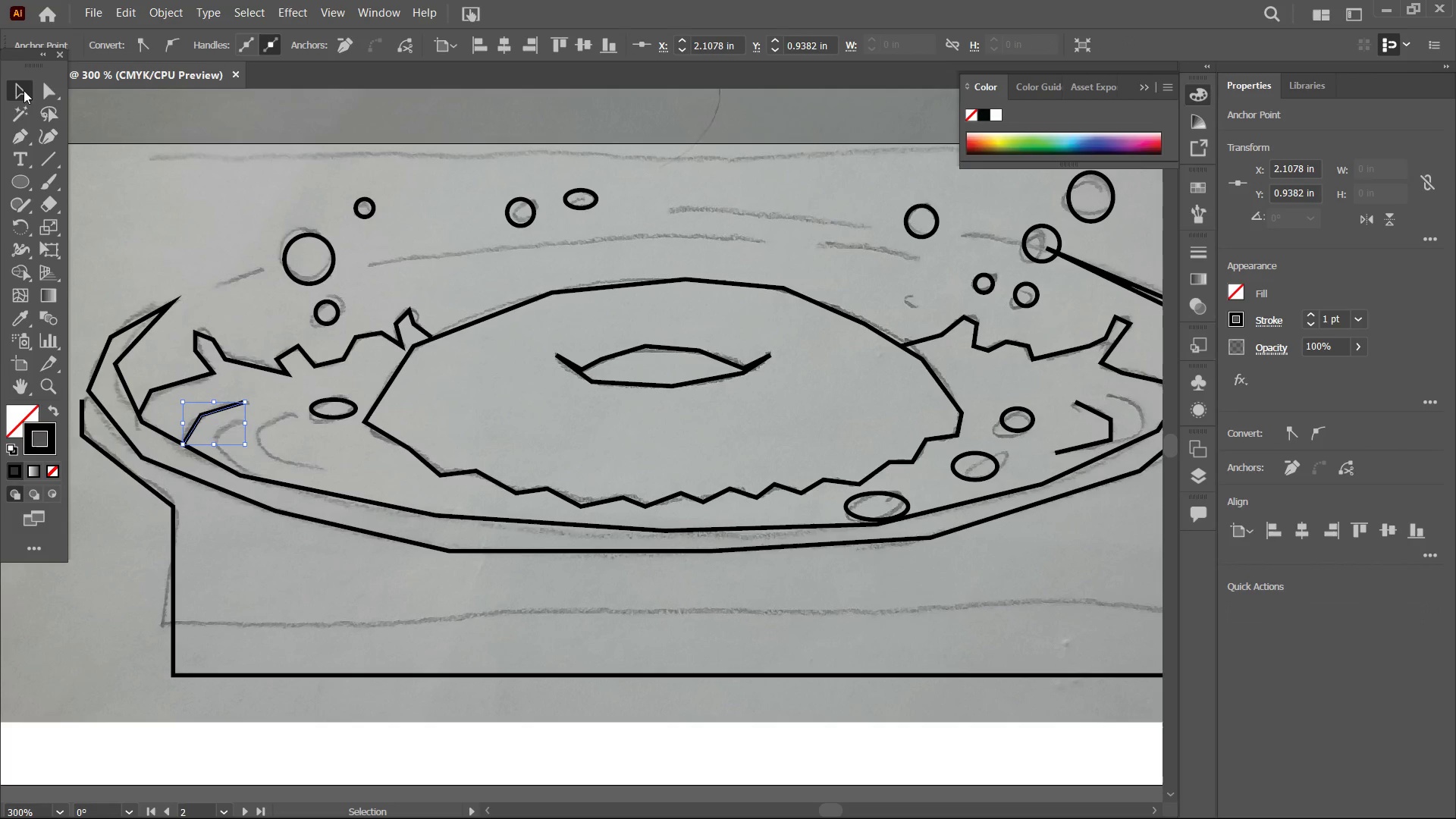 
double_click([218, 129])
 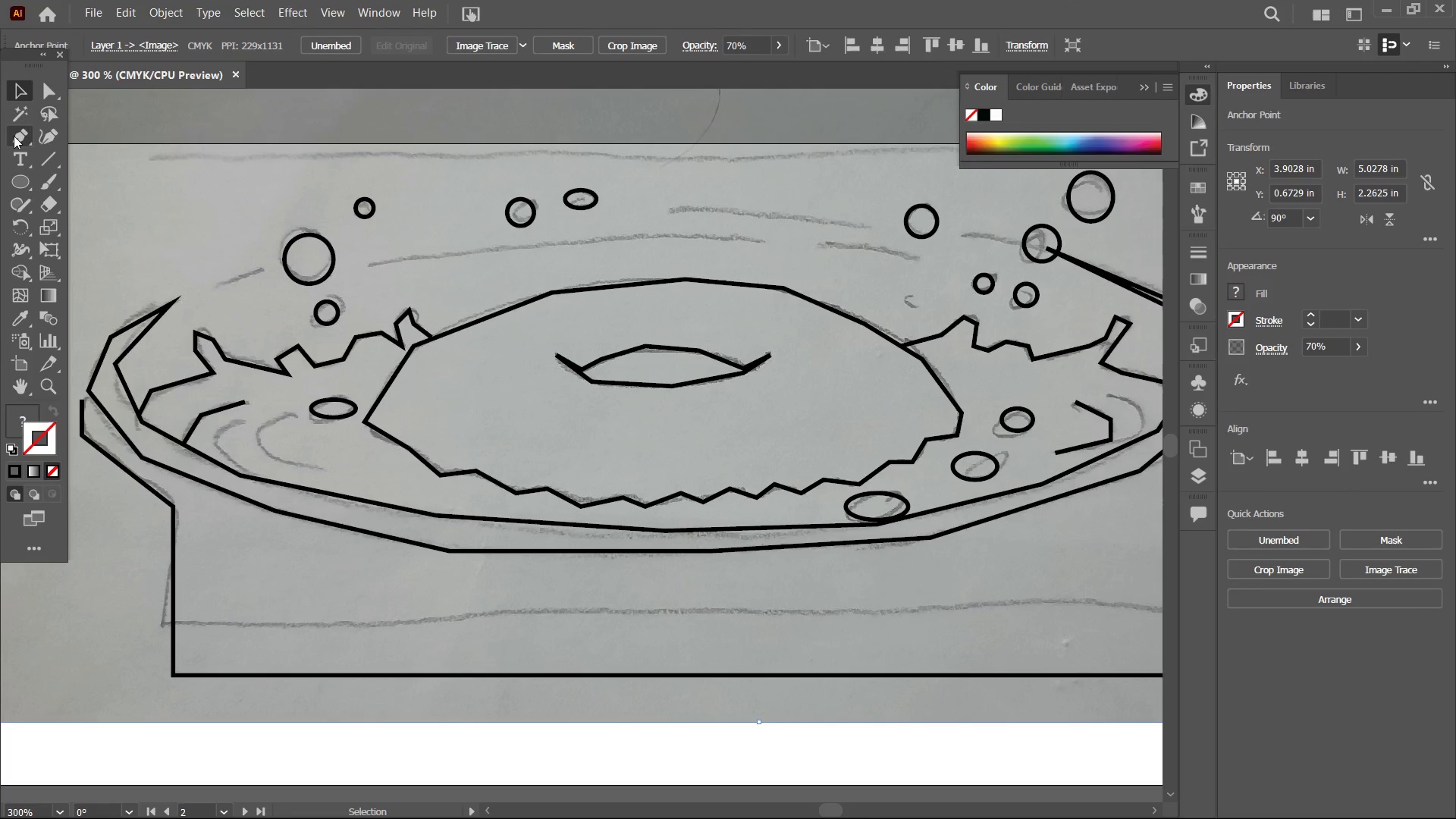 
left_click([14, 136])
 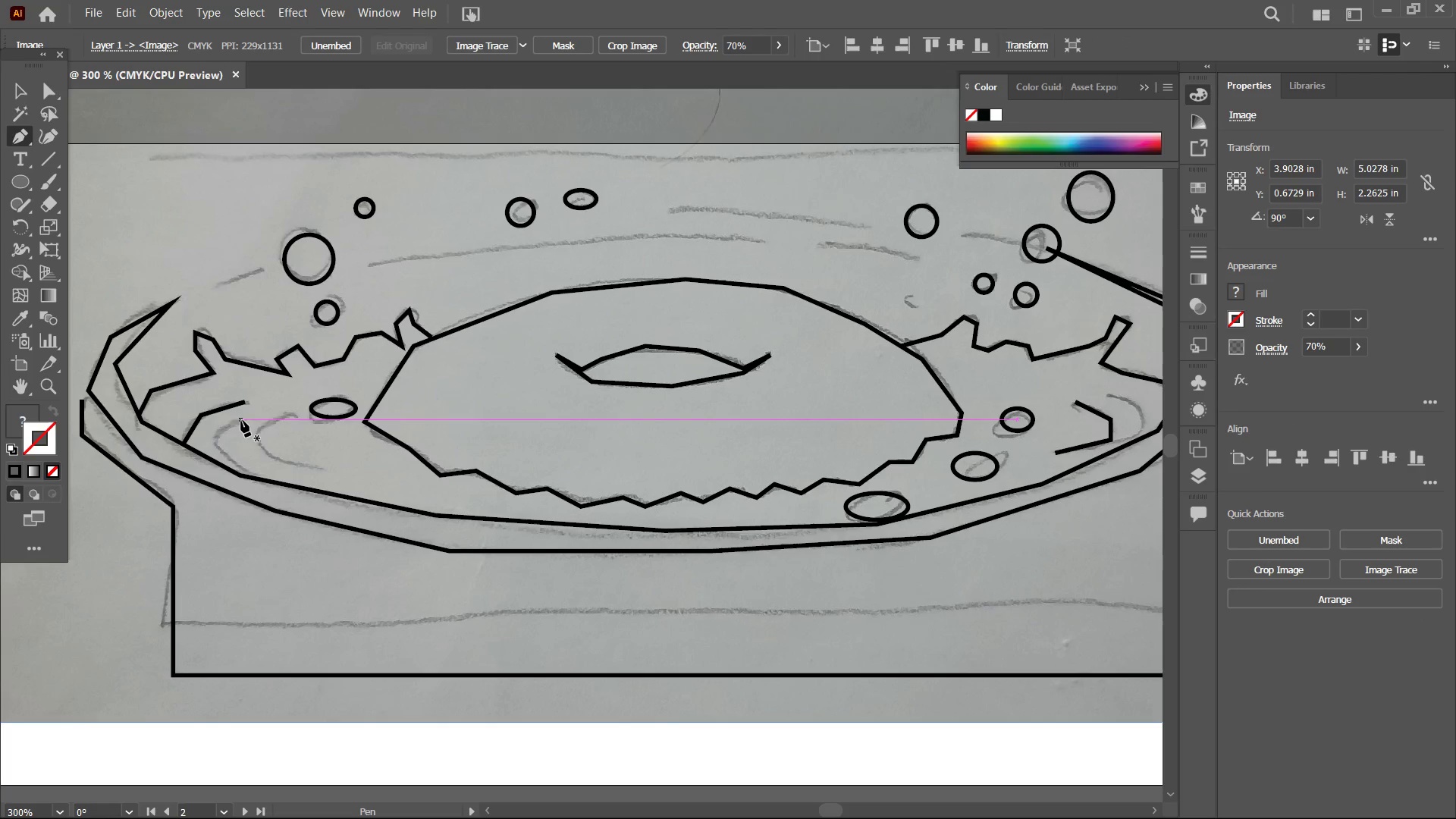 
left_click([246, 421])
 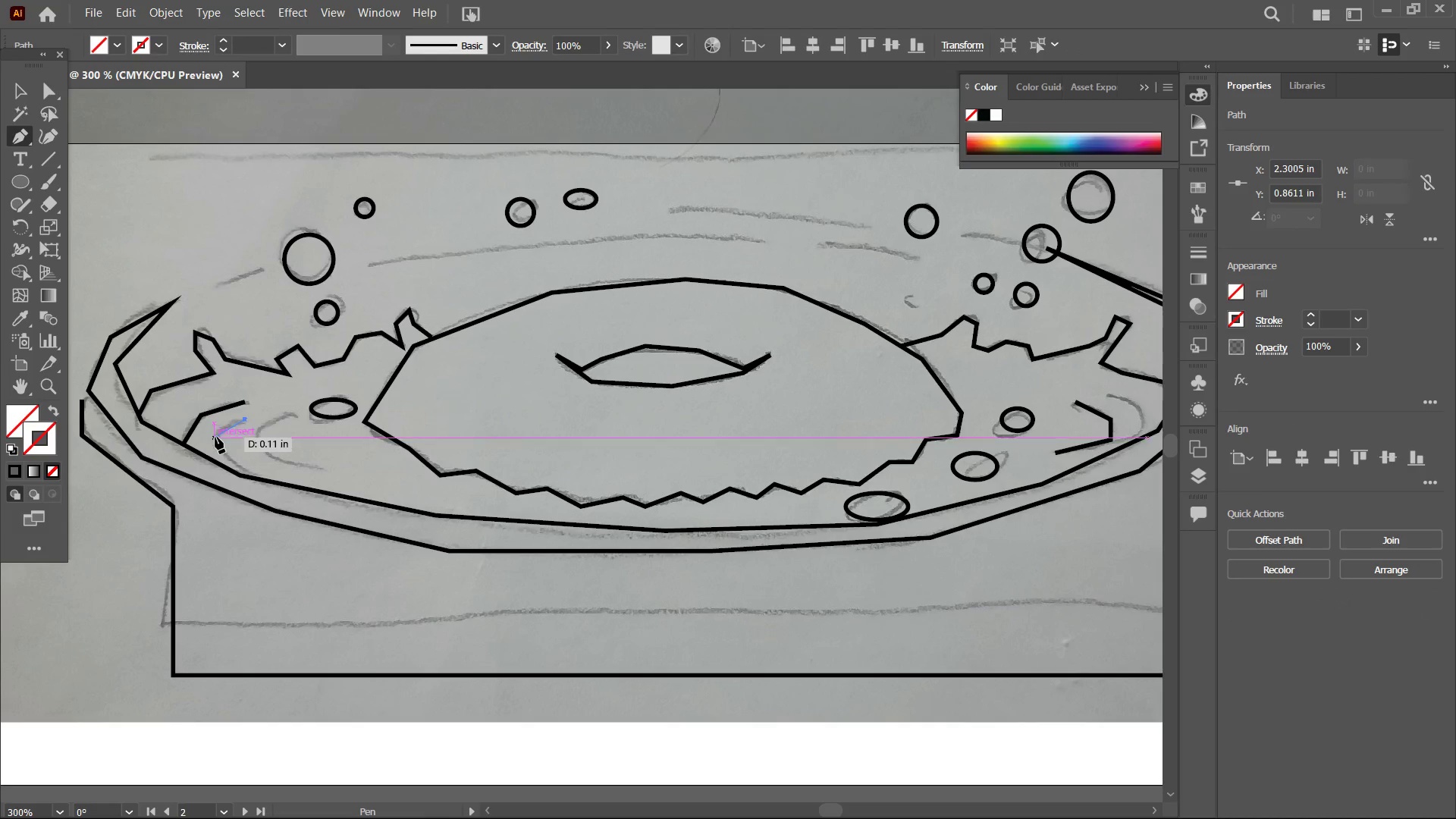 
left_click([215, 437])
 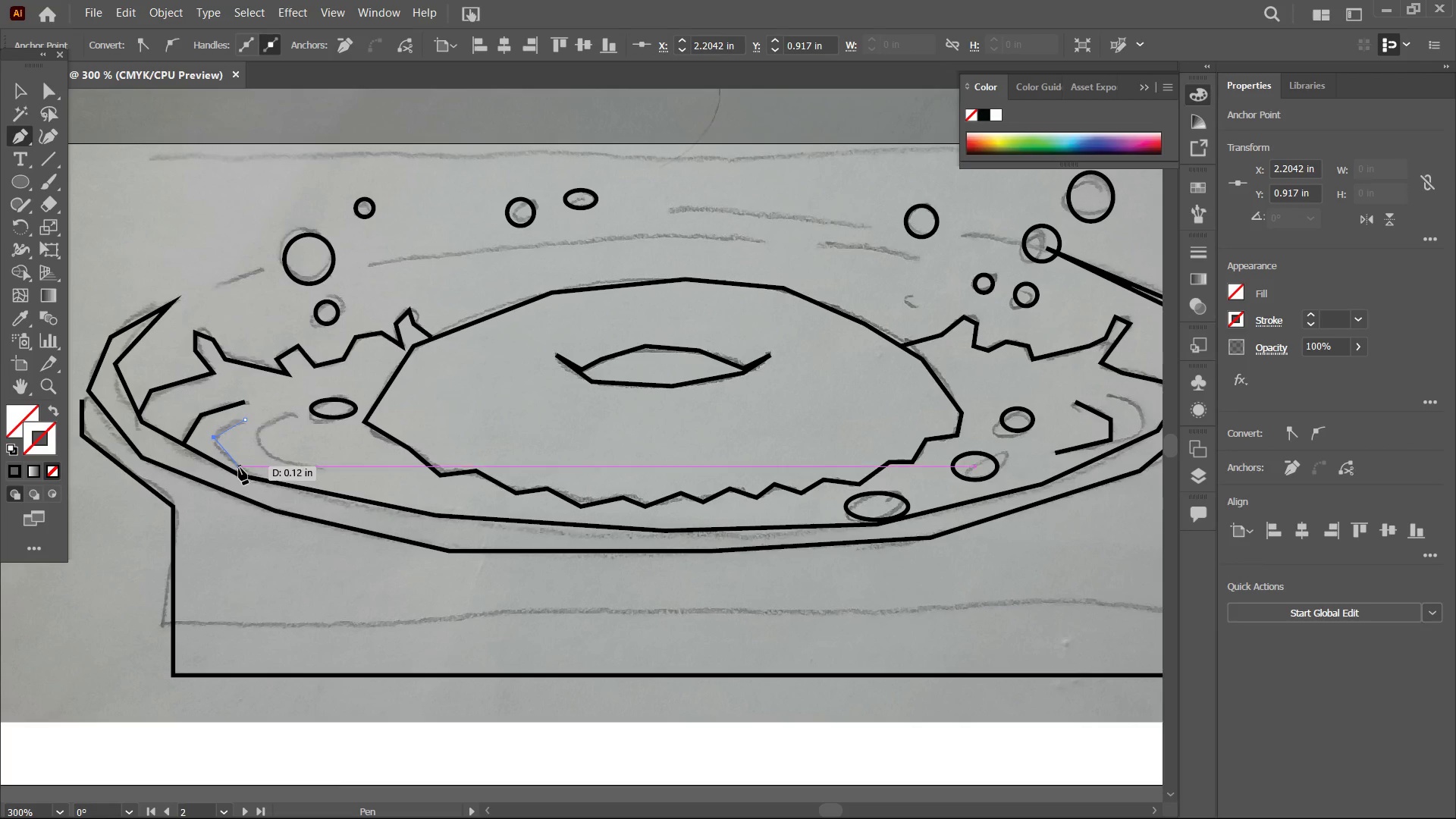 
left_click([239, 469])
 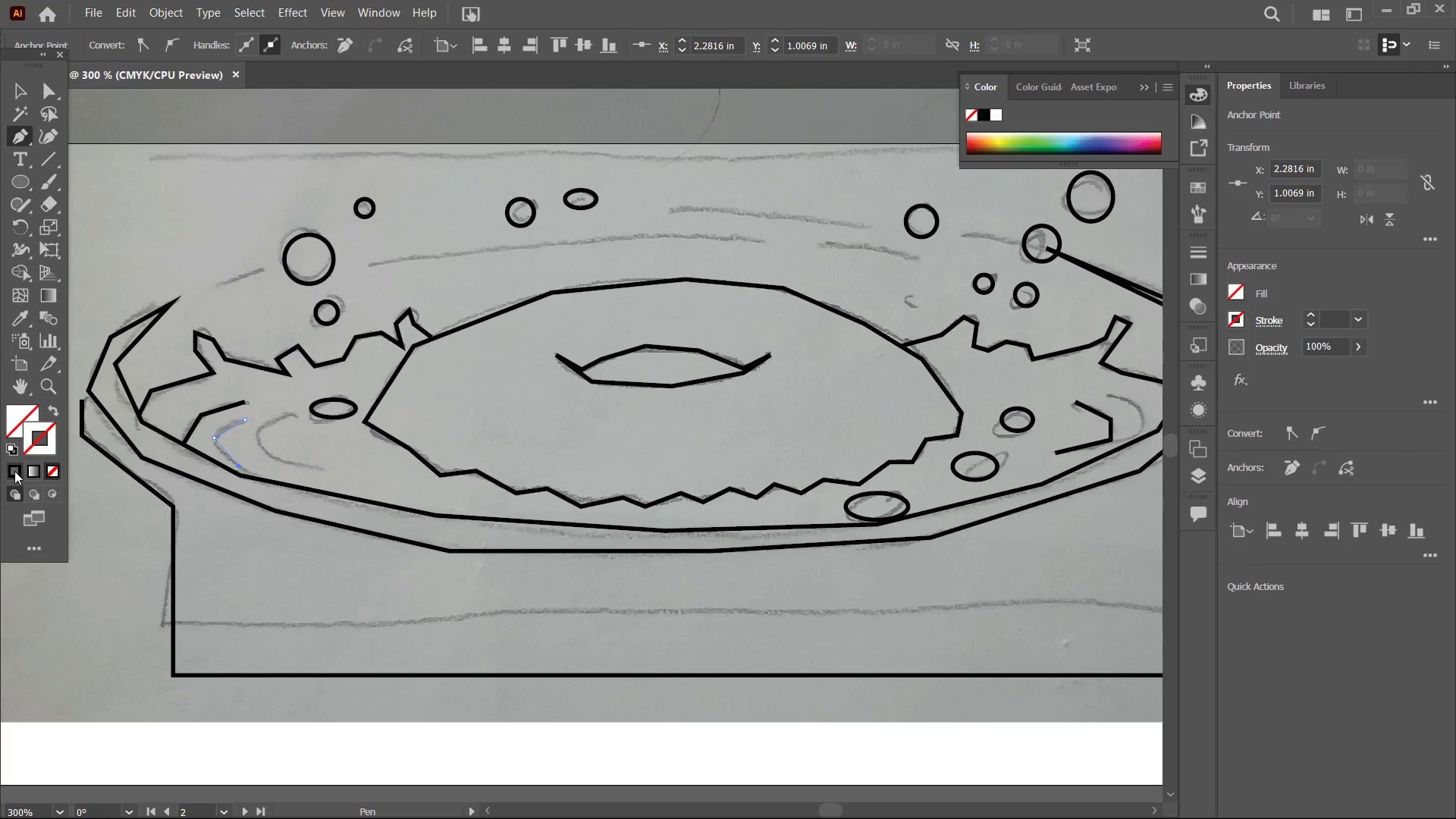 
left_click([13, 470])
 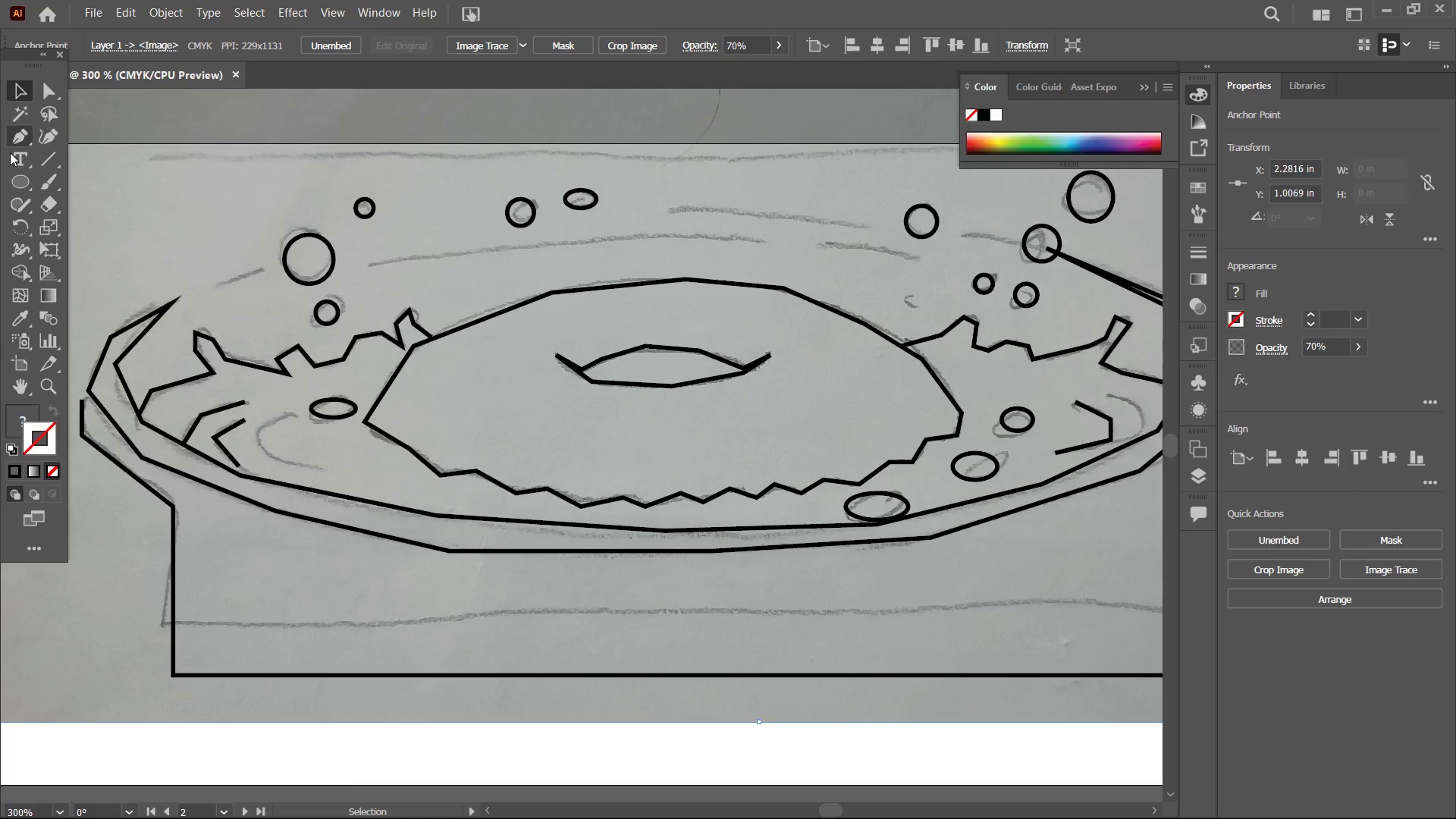 
left_click([16, 136])
 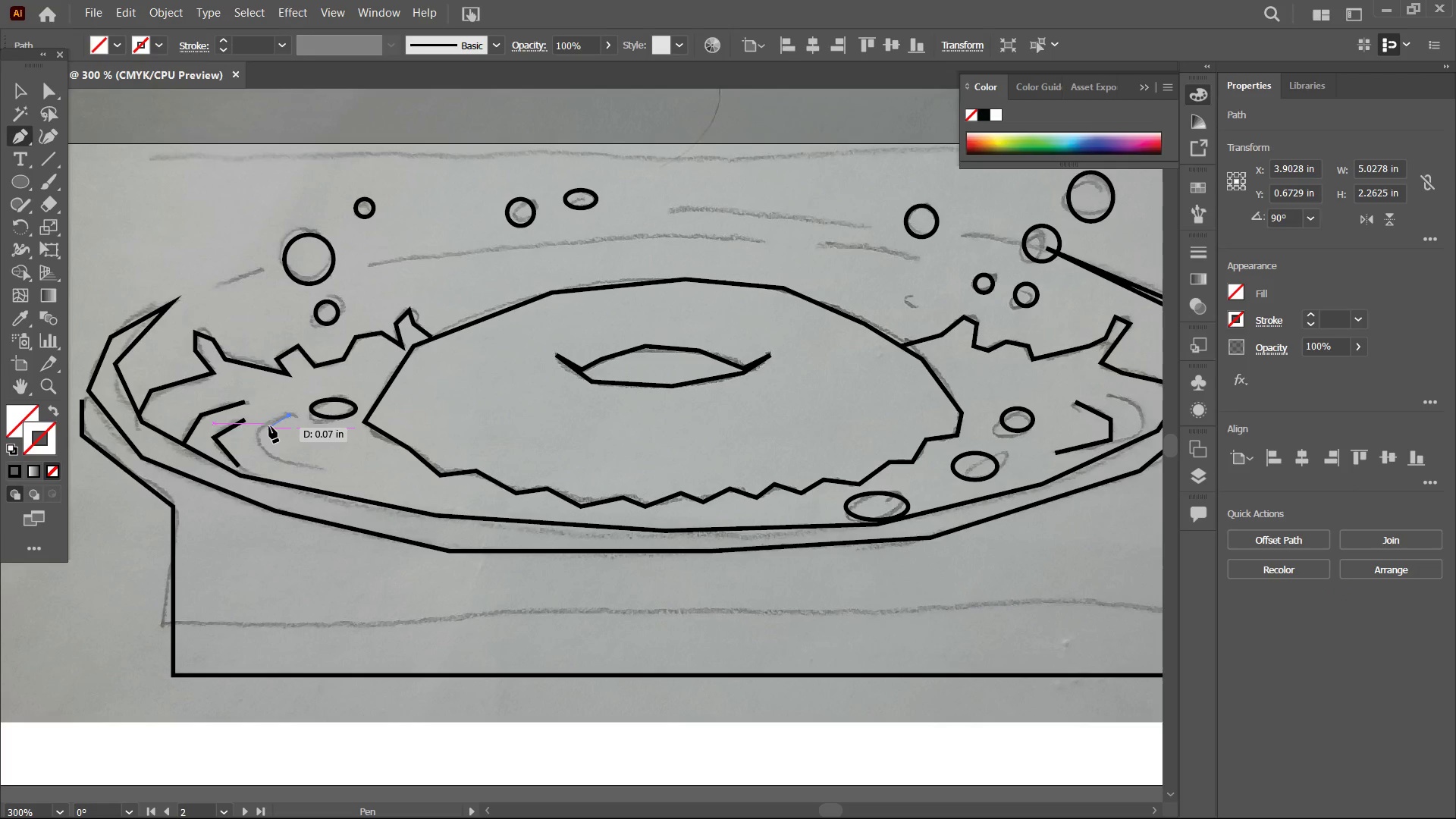 
double_click([256, 432])
 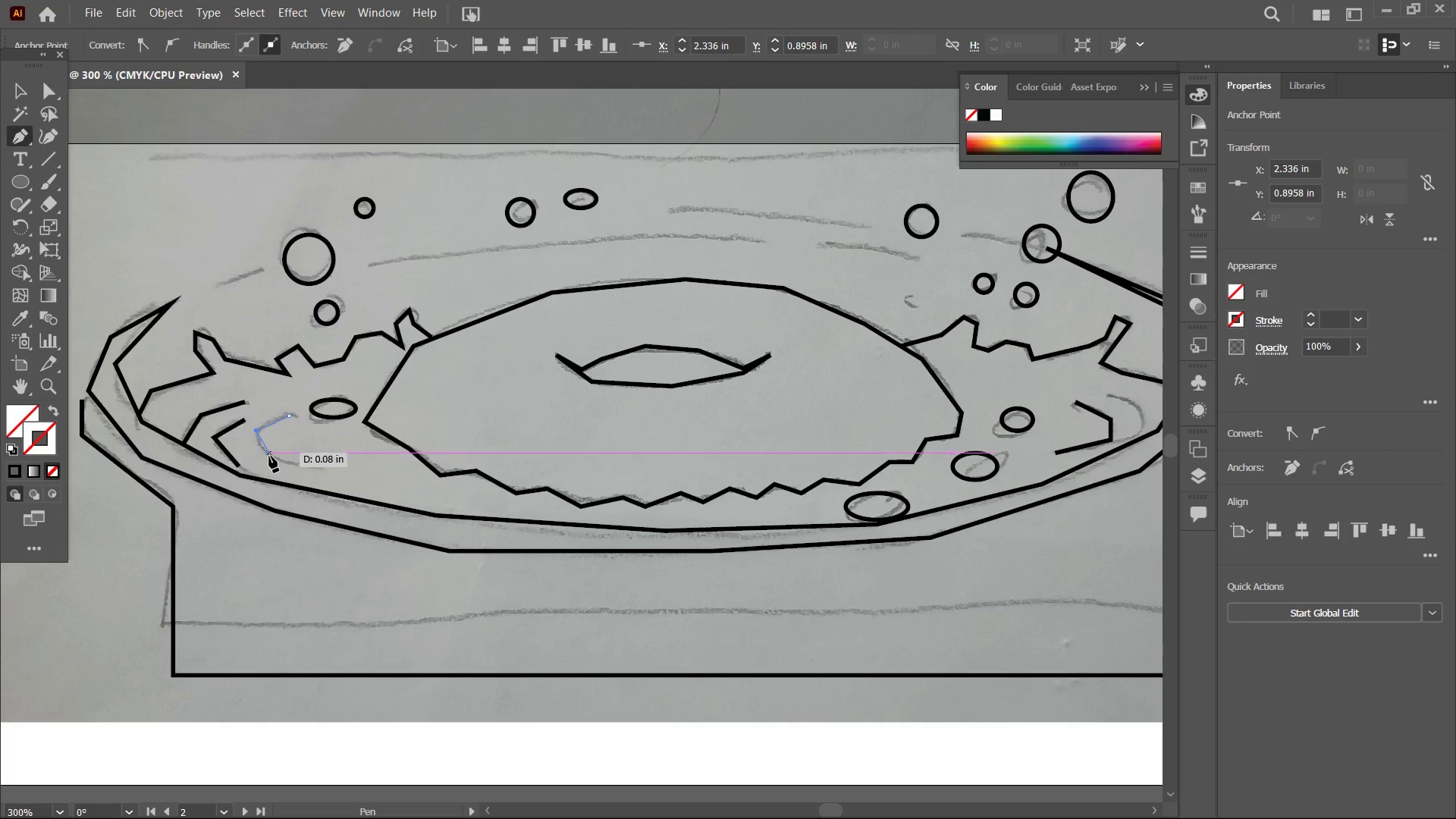 
left_click([269, 456])
 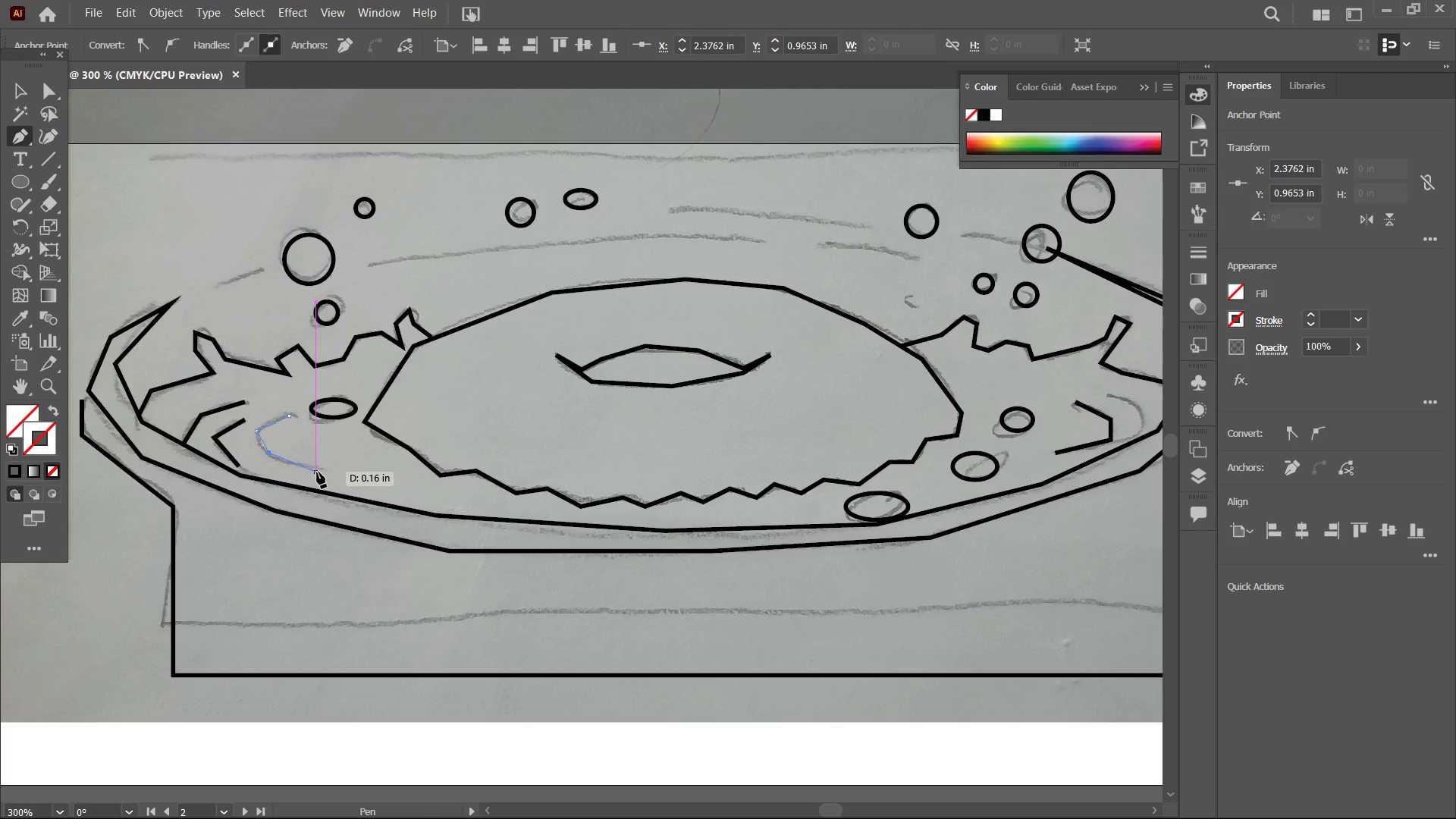 
double_click([317, 472])
 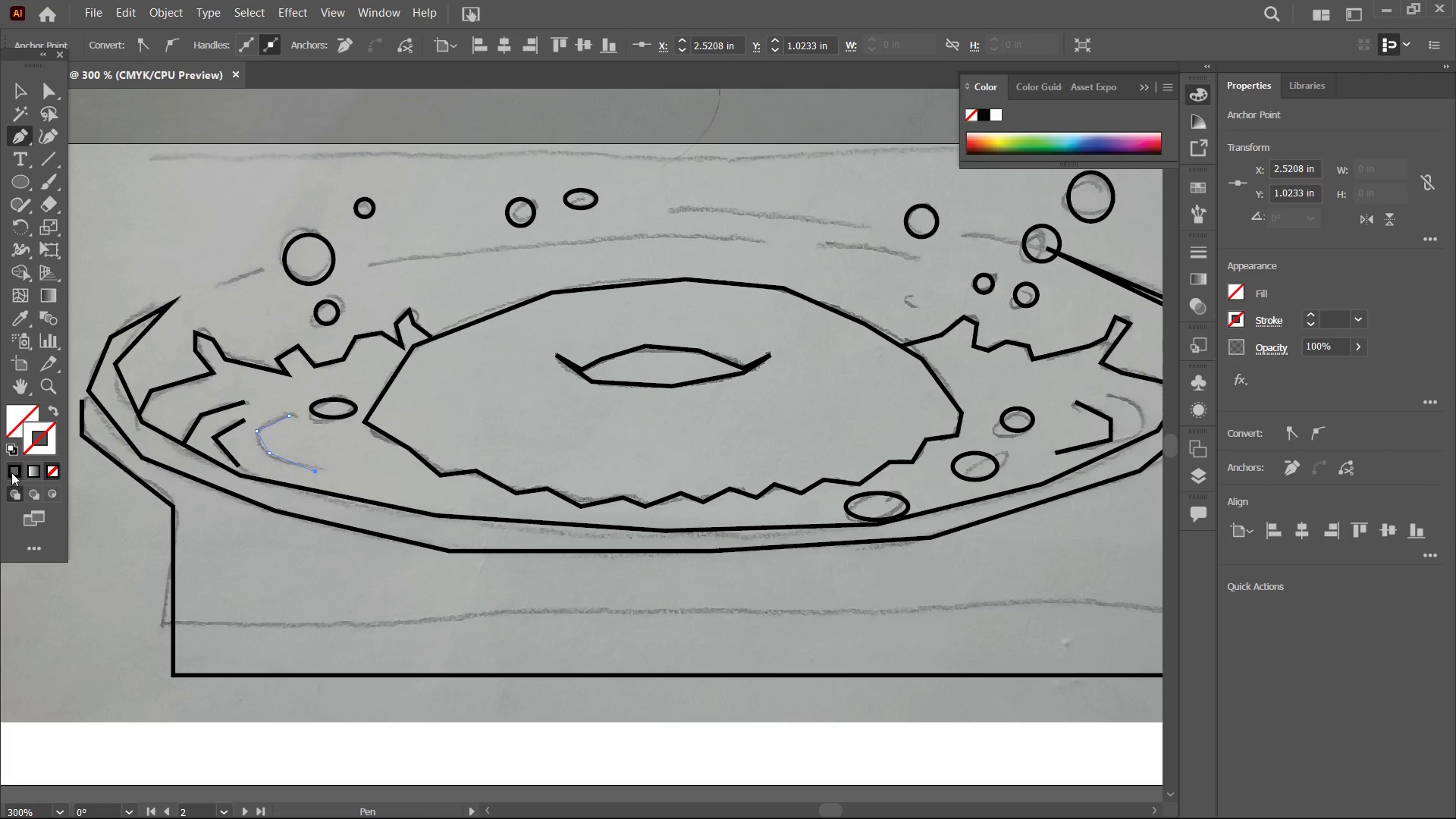 
left_click([11, 472])
 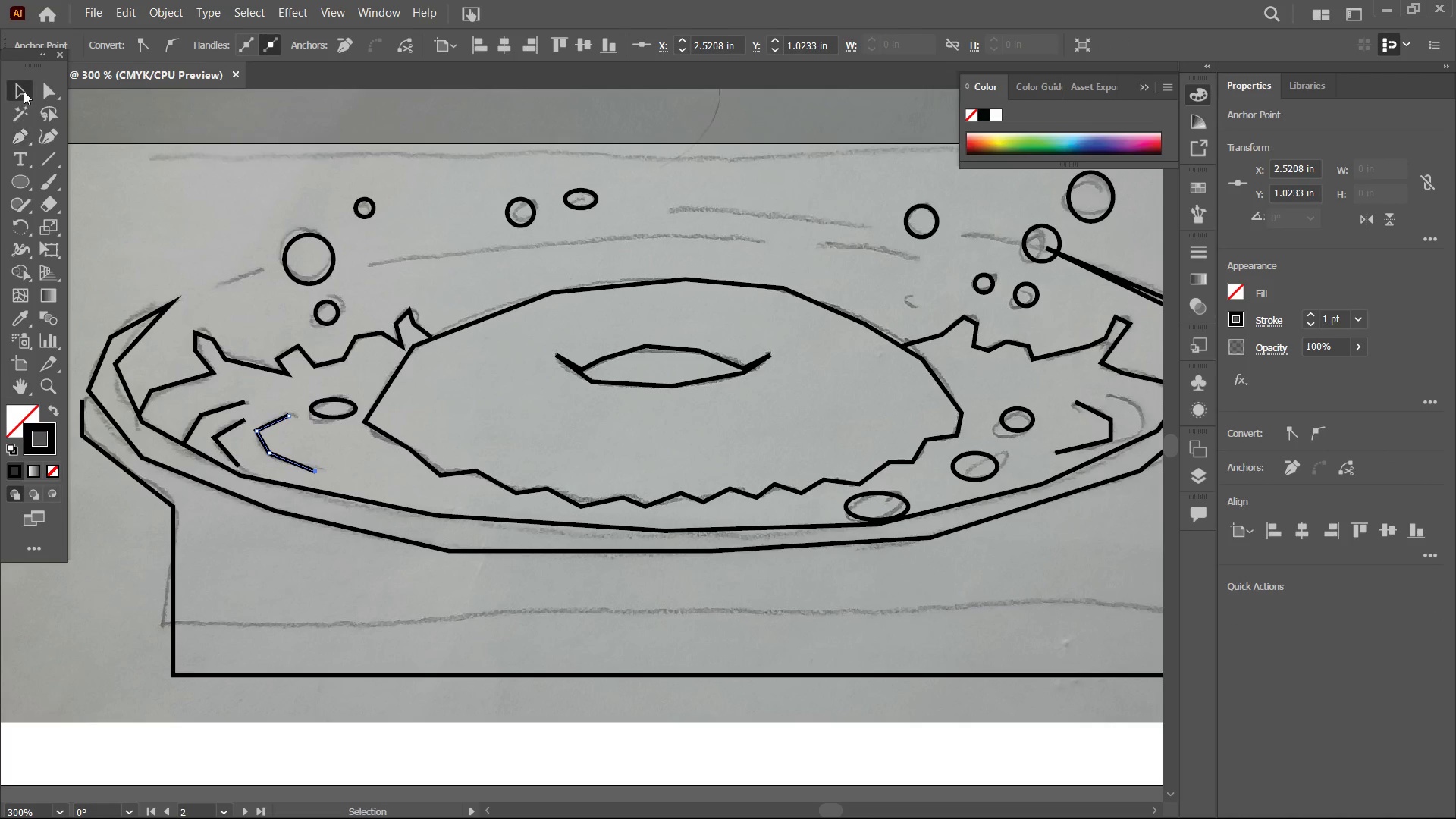 
double_click([132, 111])
 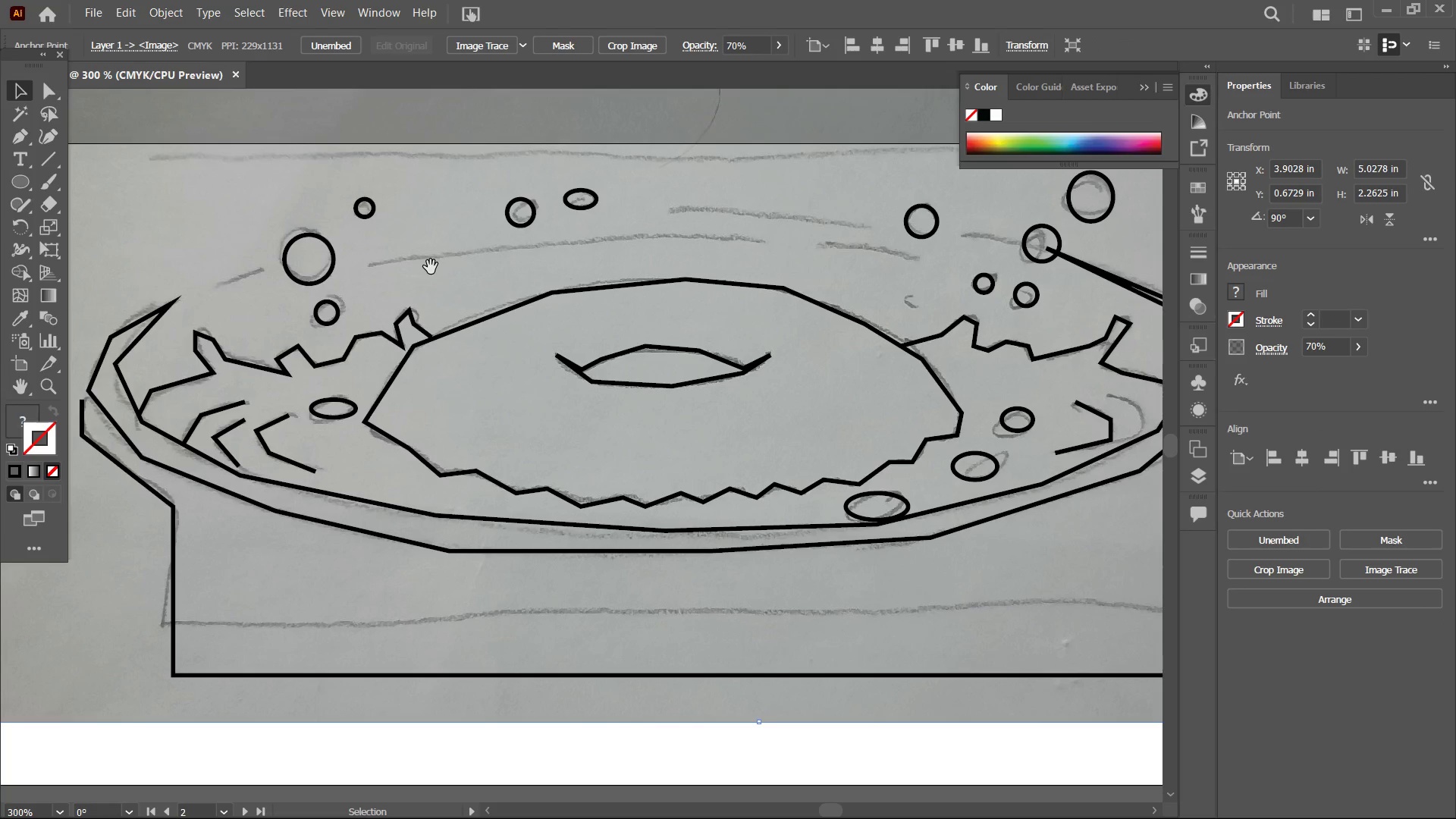 
hold_key(key=Space, duration=0.7)
 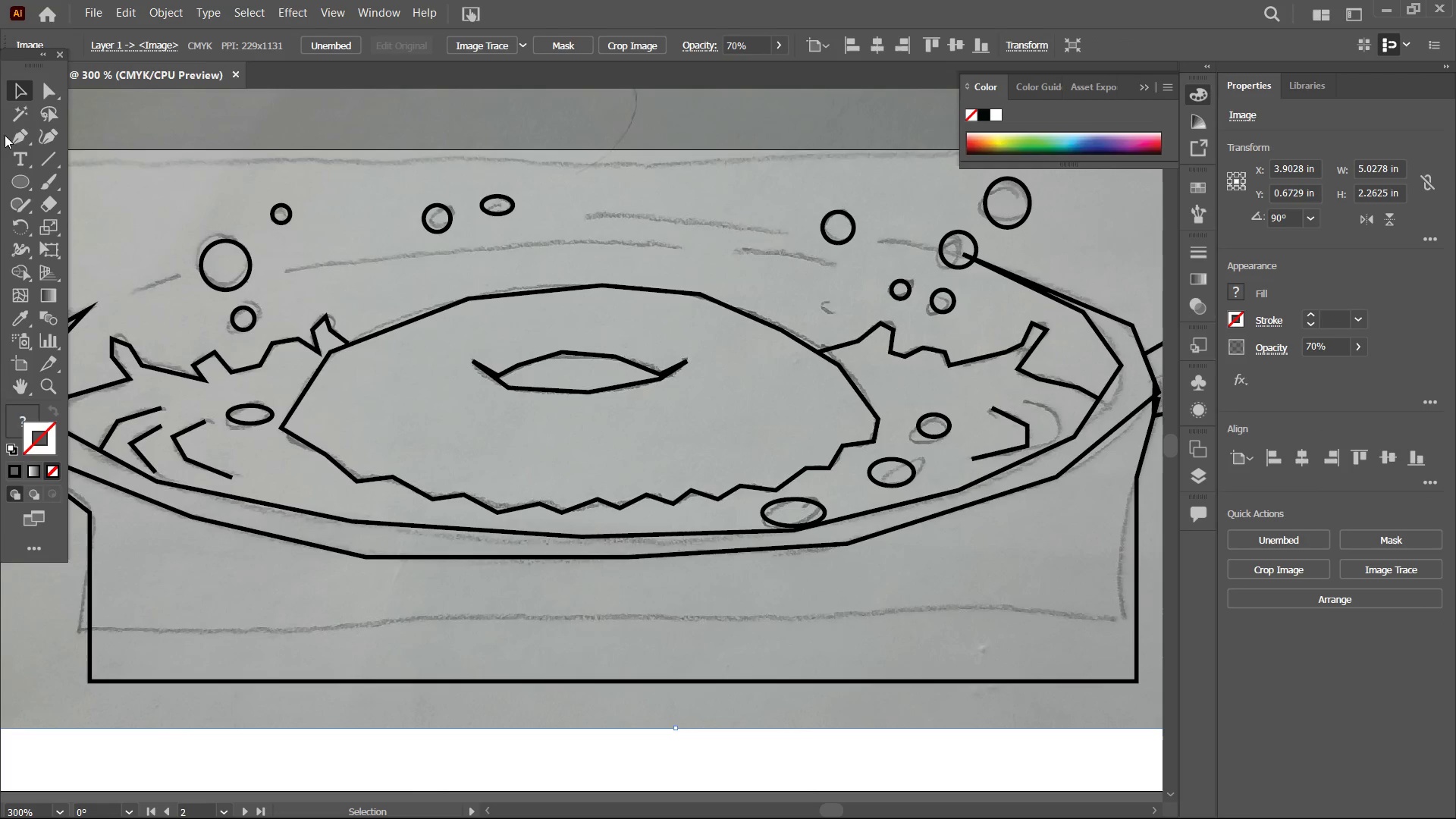 
left_click_drag(start_coordinate=[441, 285], to_coordinate=[358, 291])
 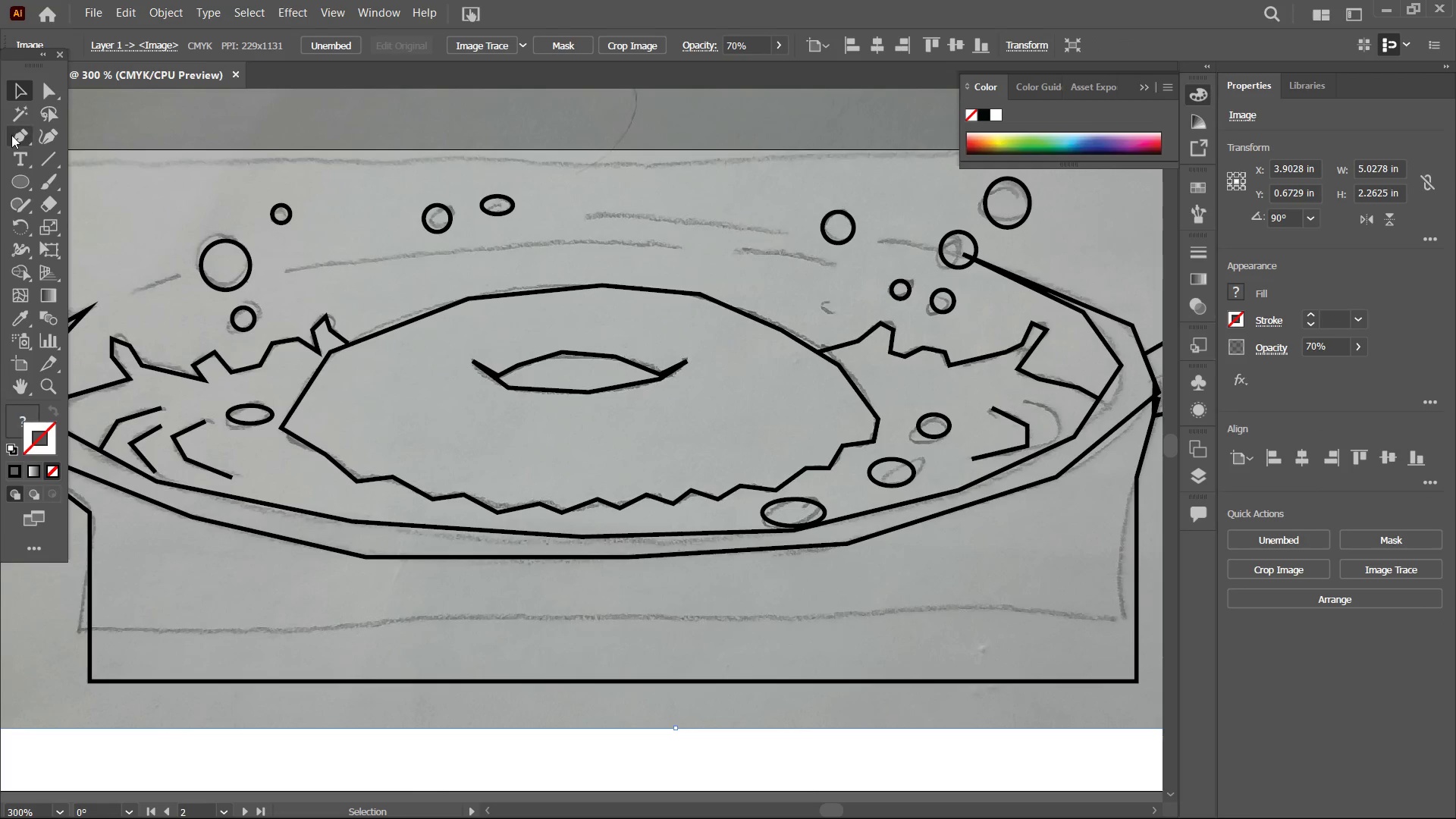 
left_click([11, 135])
 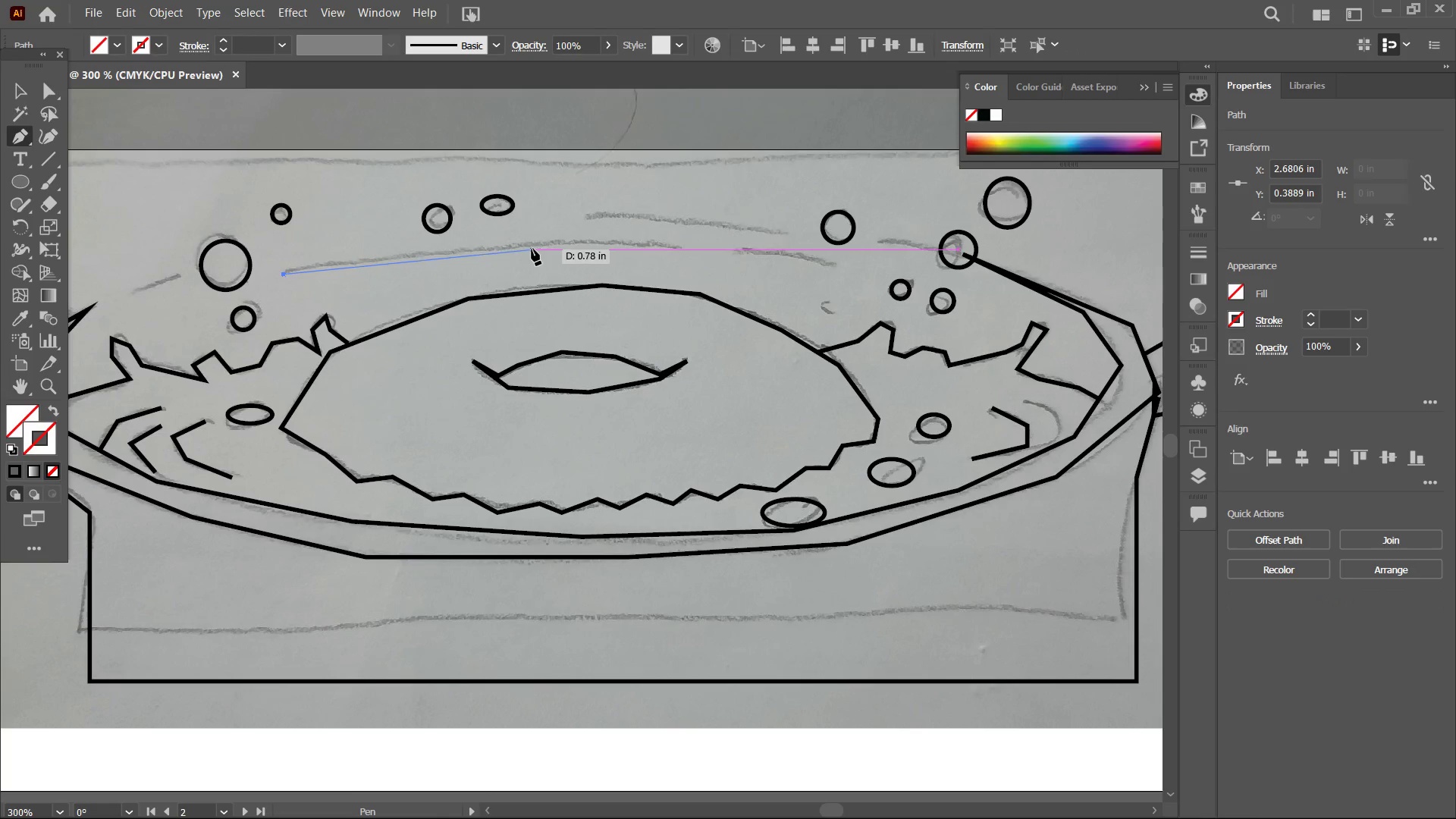 
left_click([500, 250])
 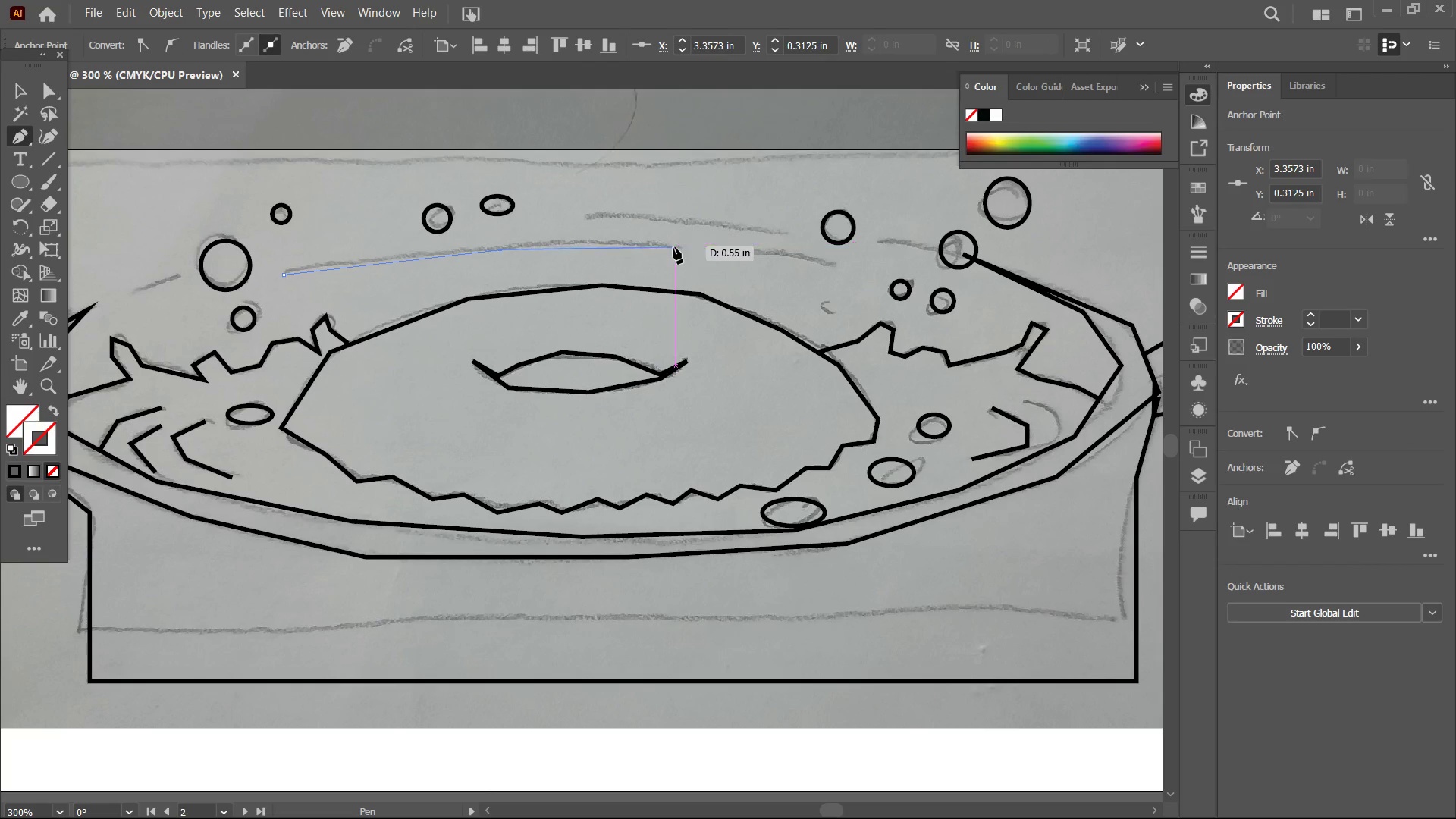 
left_click([673, 248])
 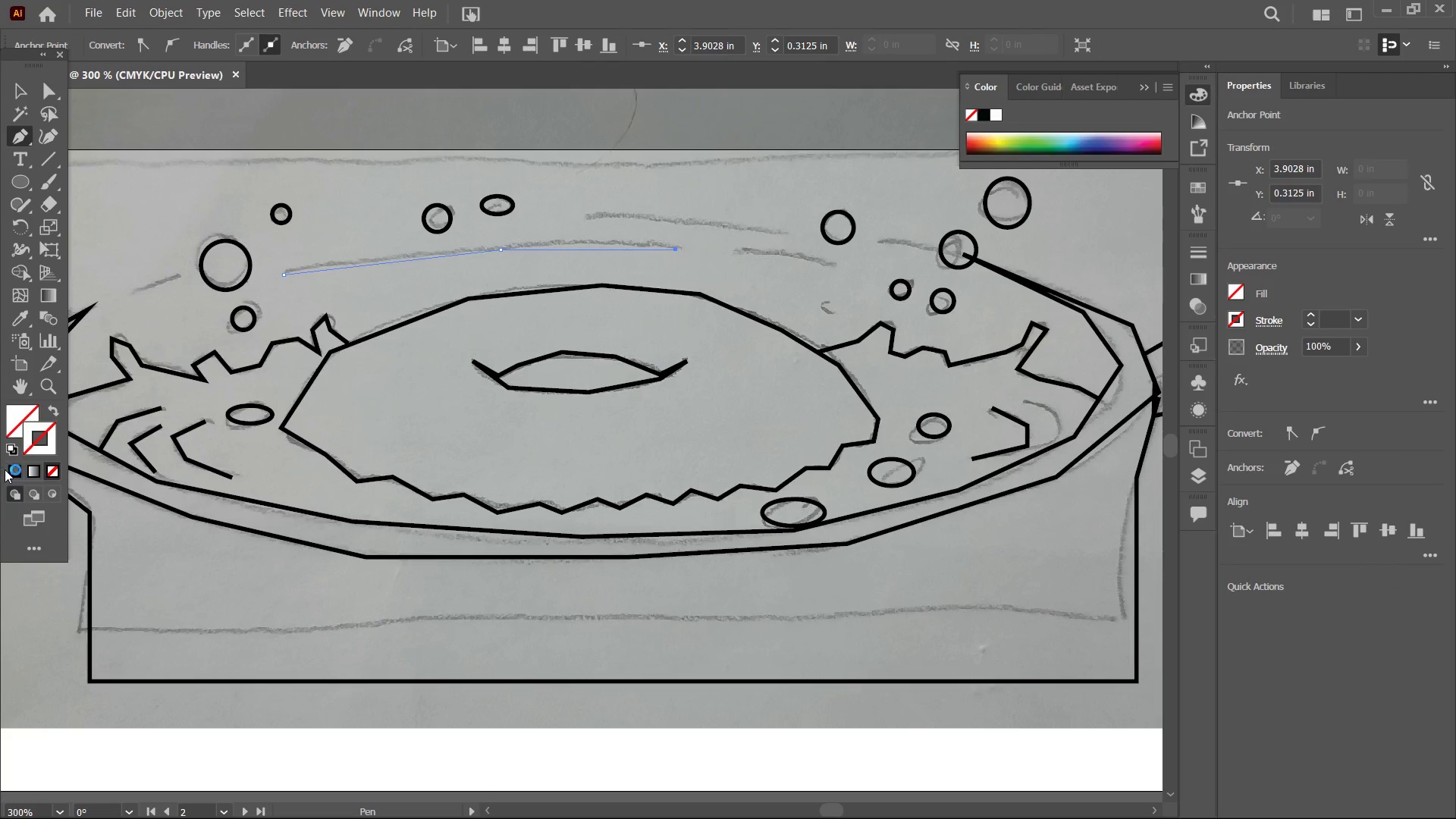 
left_click([7, 472])
 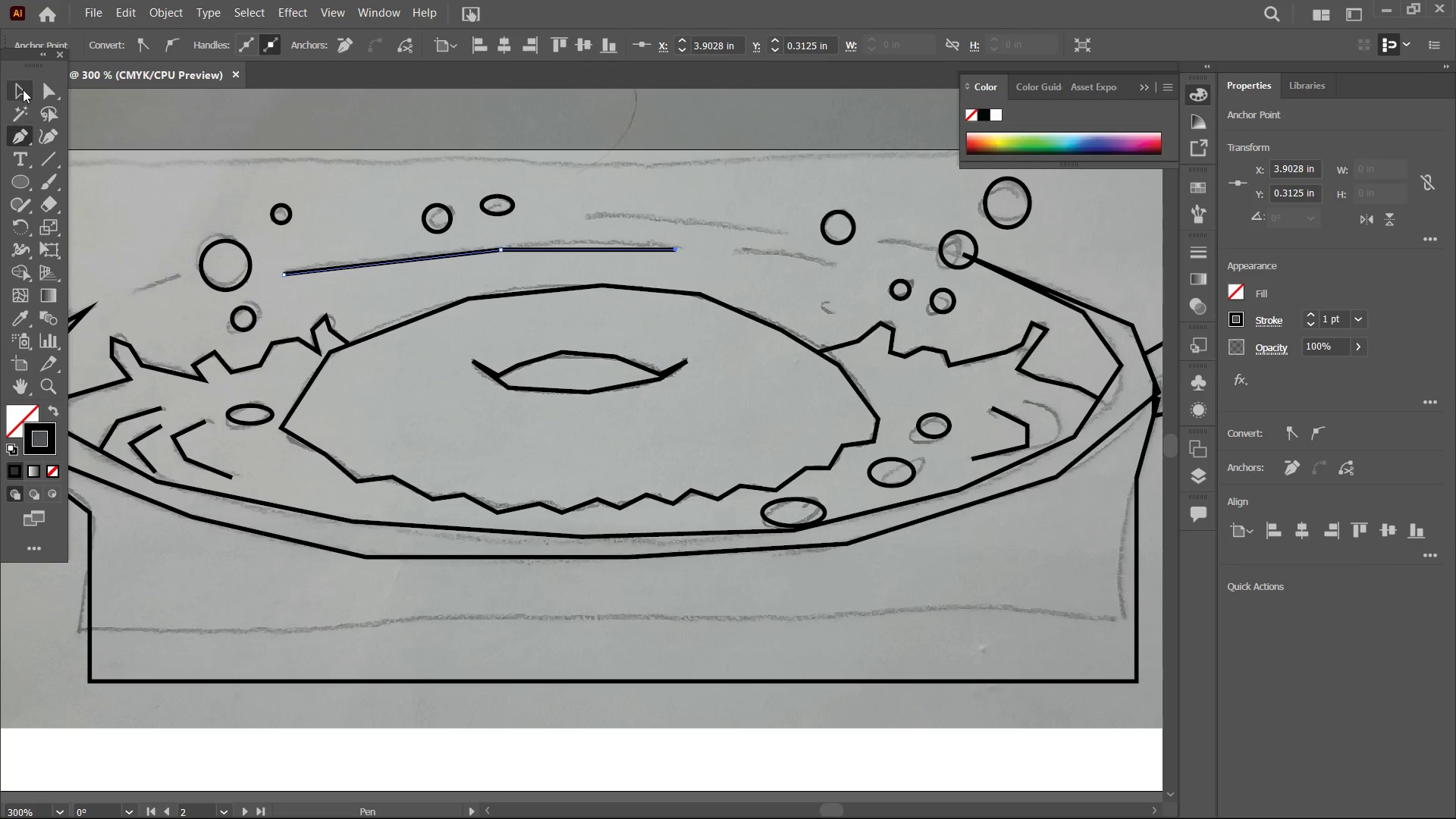 
left_click([24, 89])
 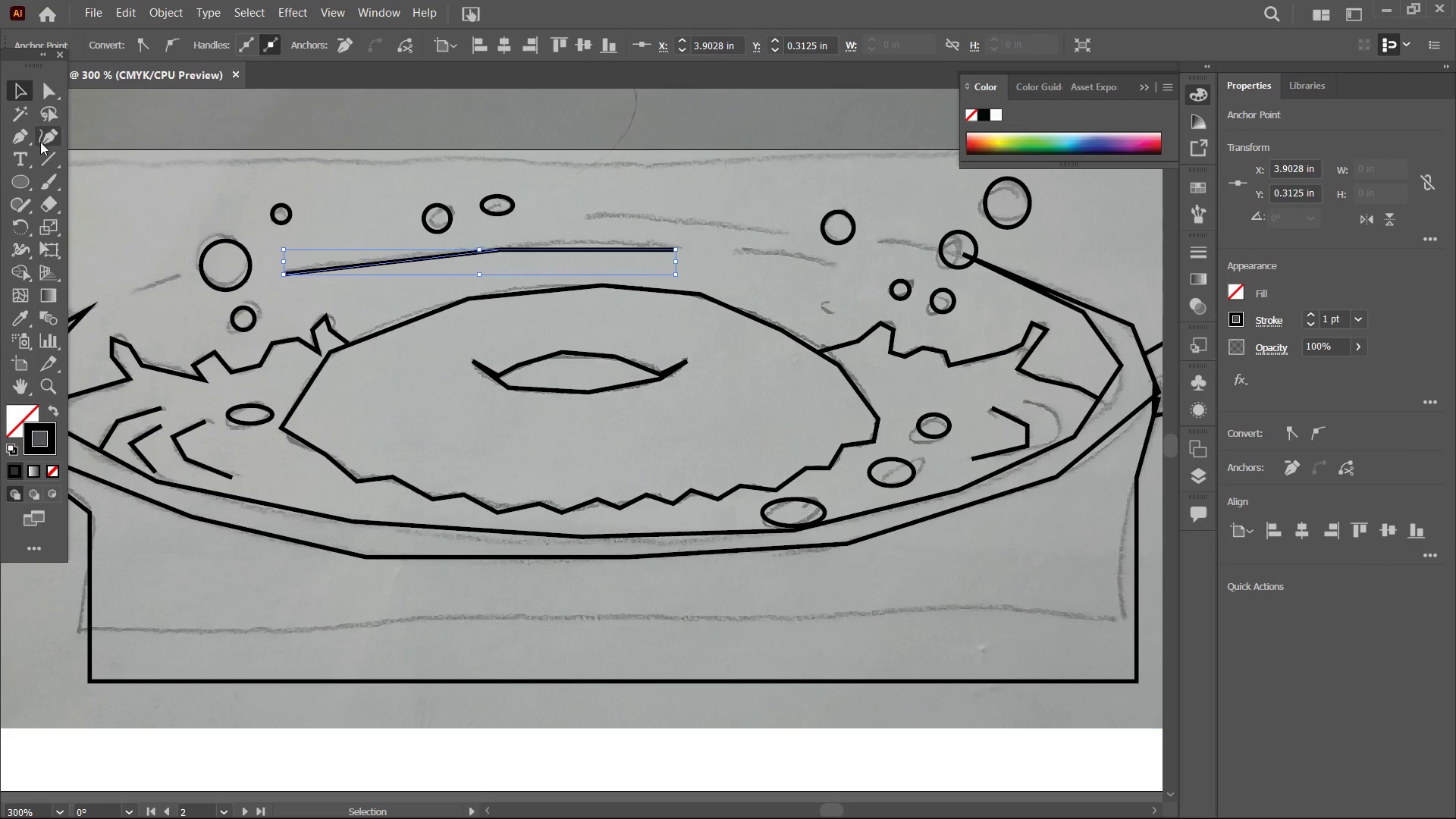 
left_click([27, 141])
 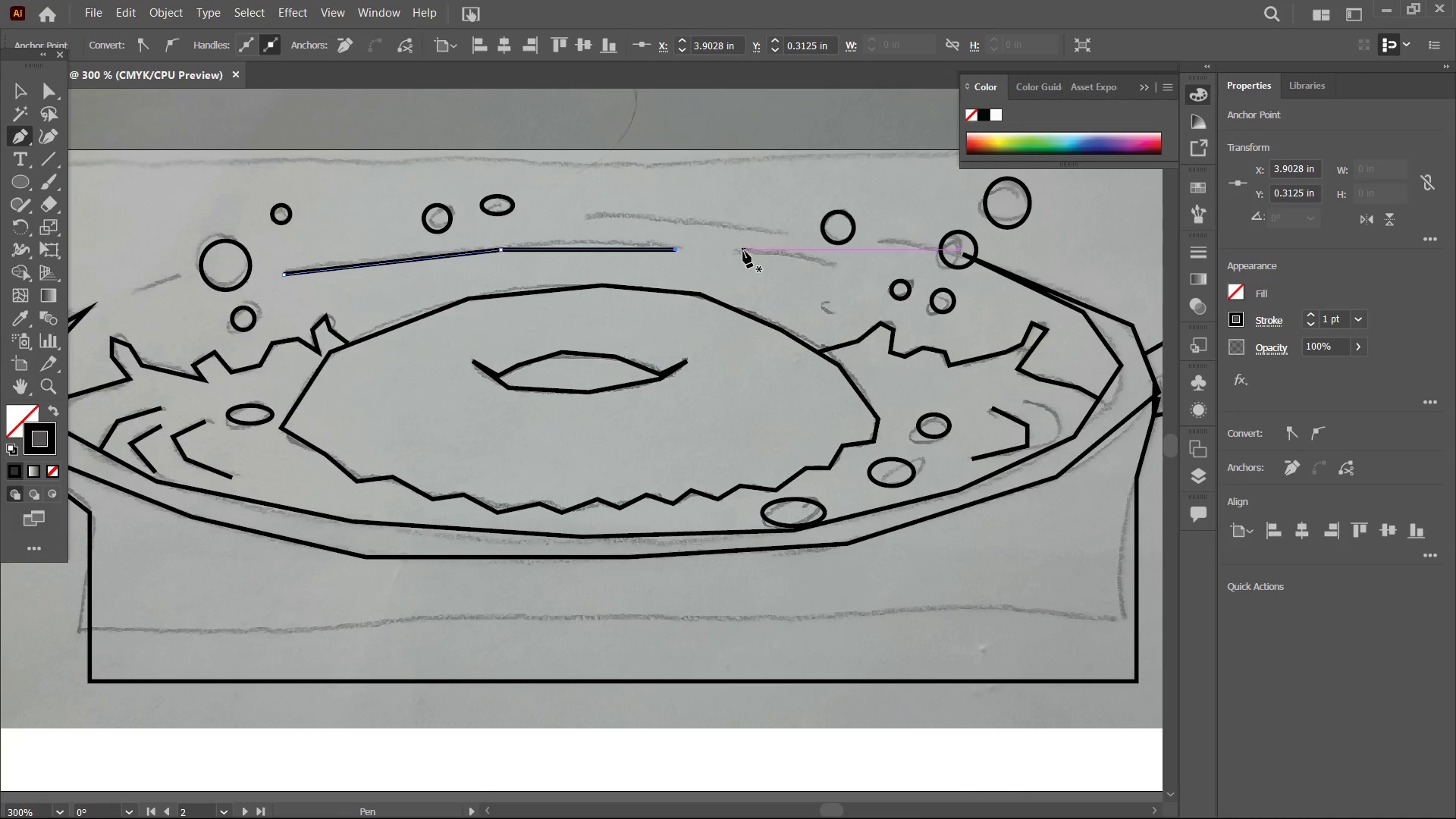 
left_click([742, 251])
 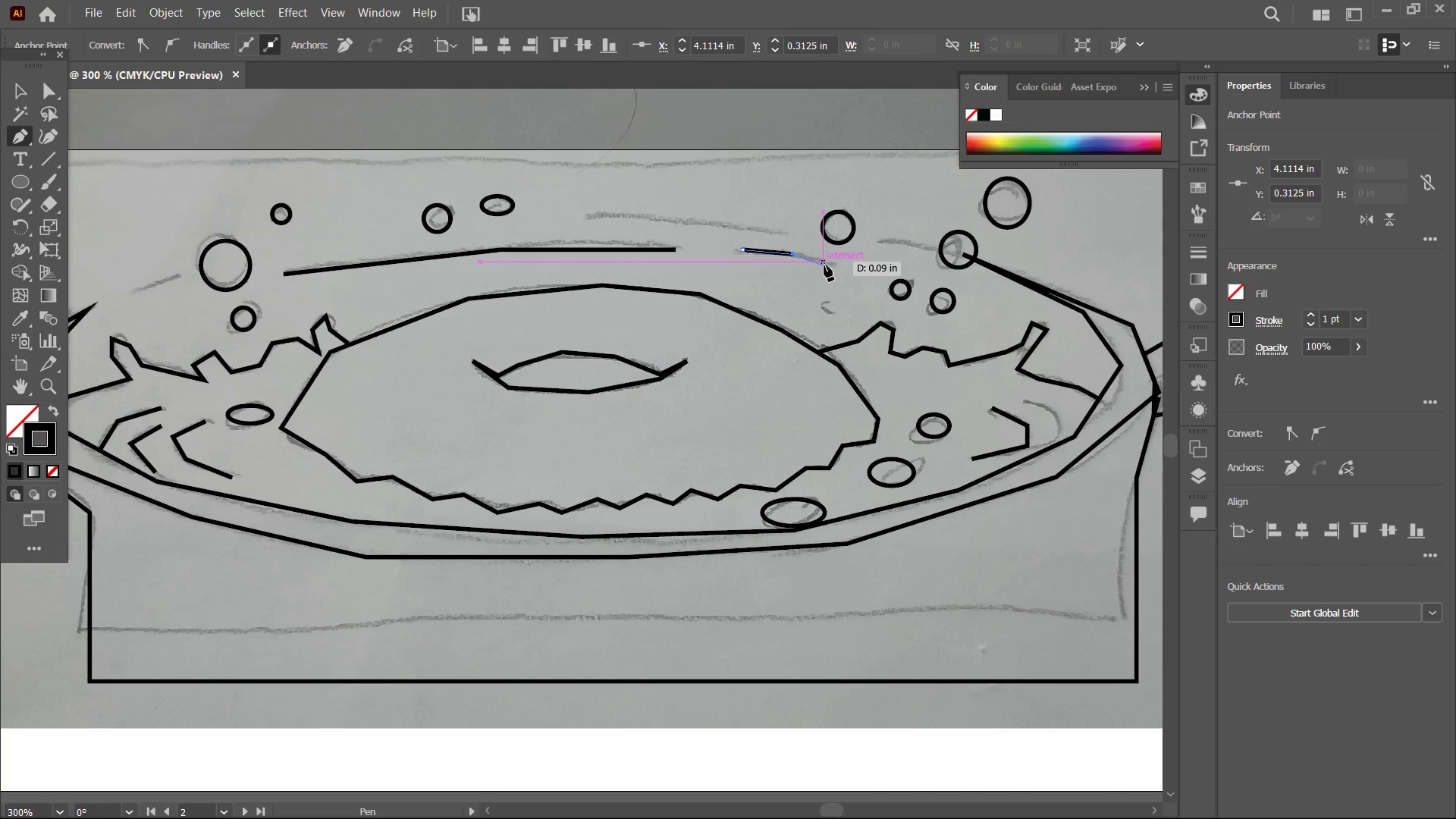 
left_click([835, 266])
 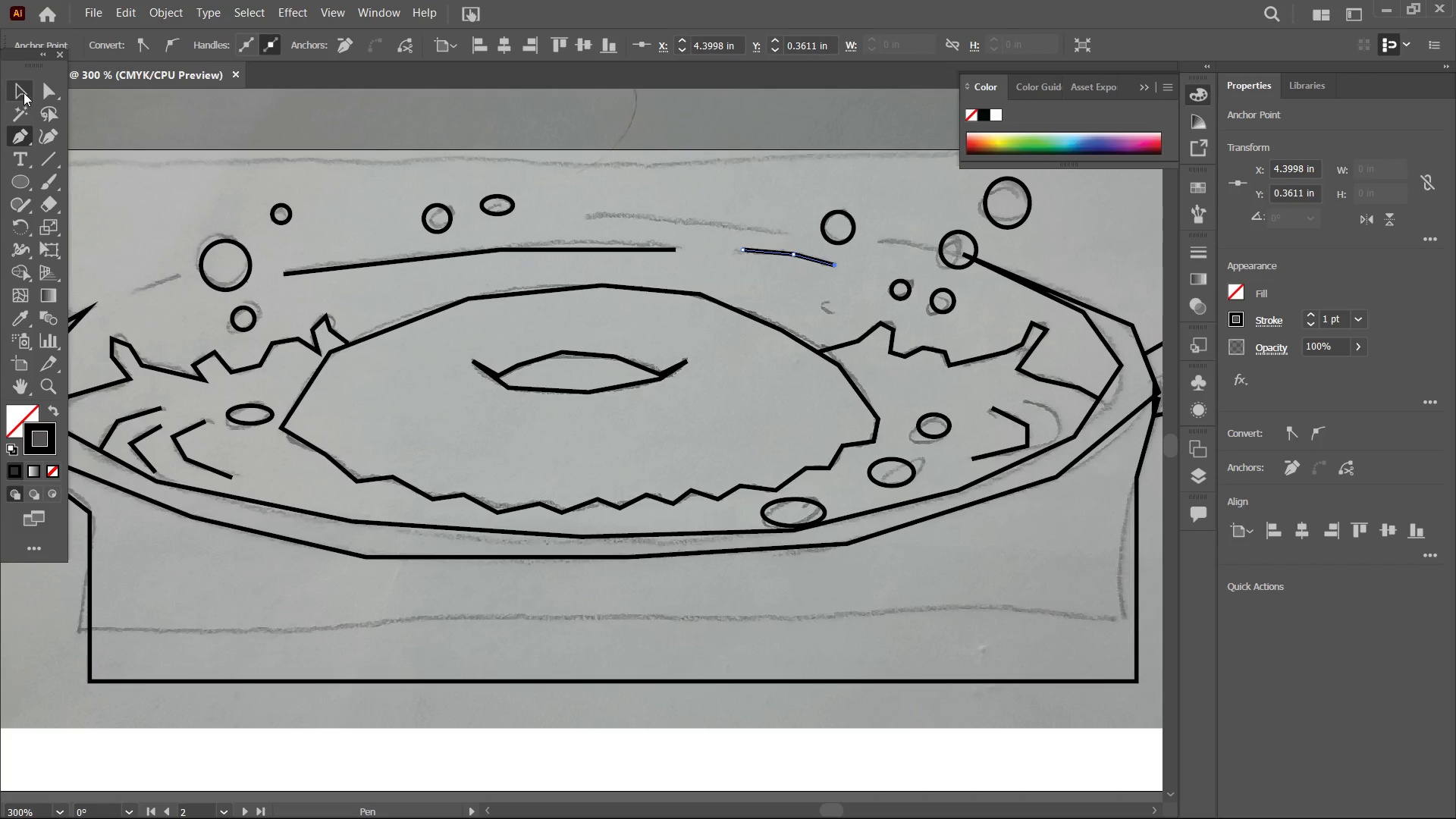 
left_click([23, 92])
 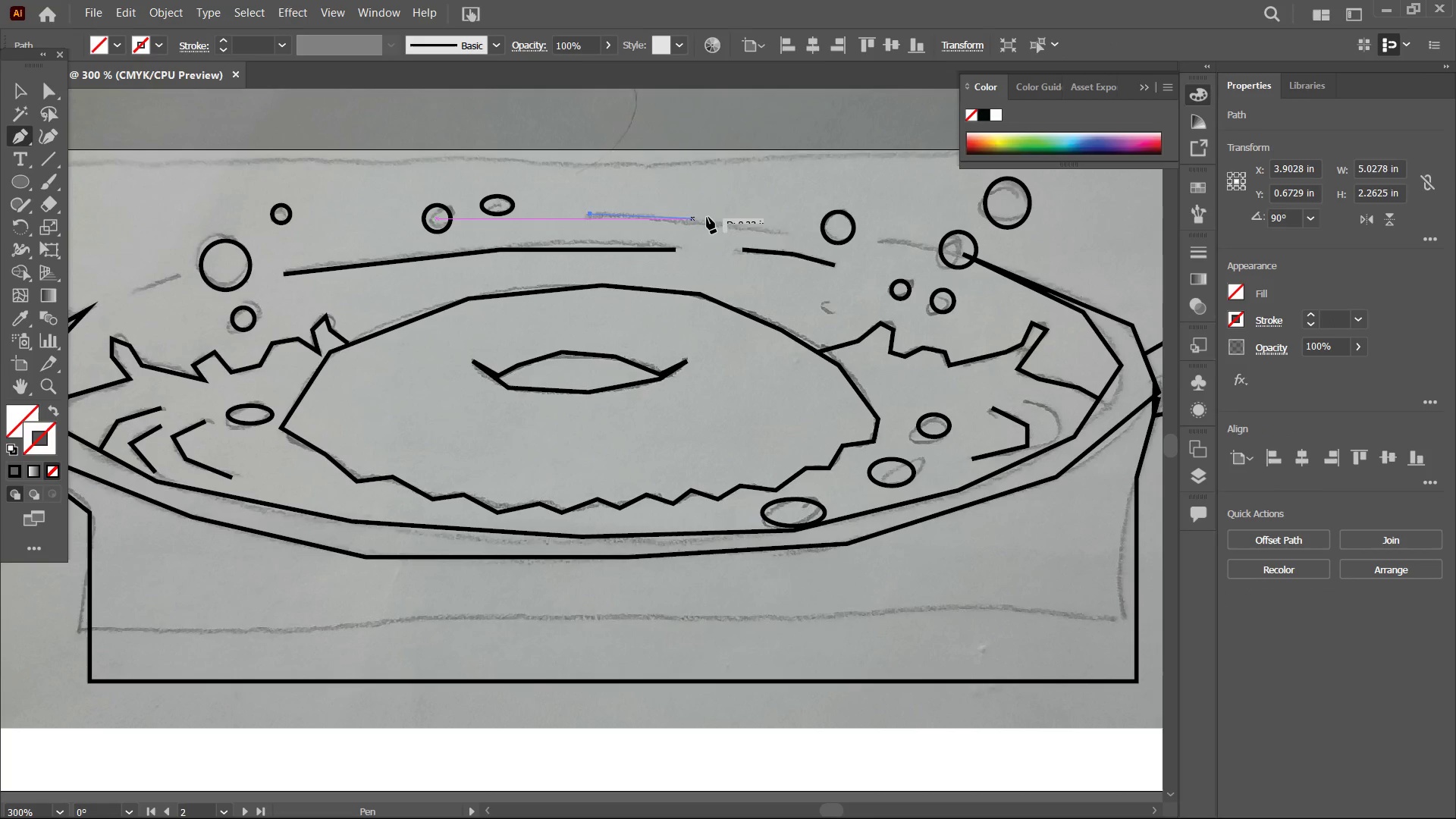 
left_click([686, 222])
 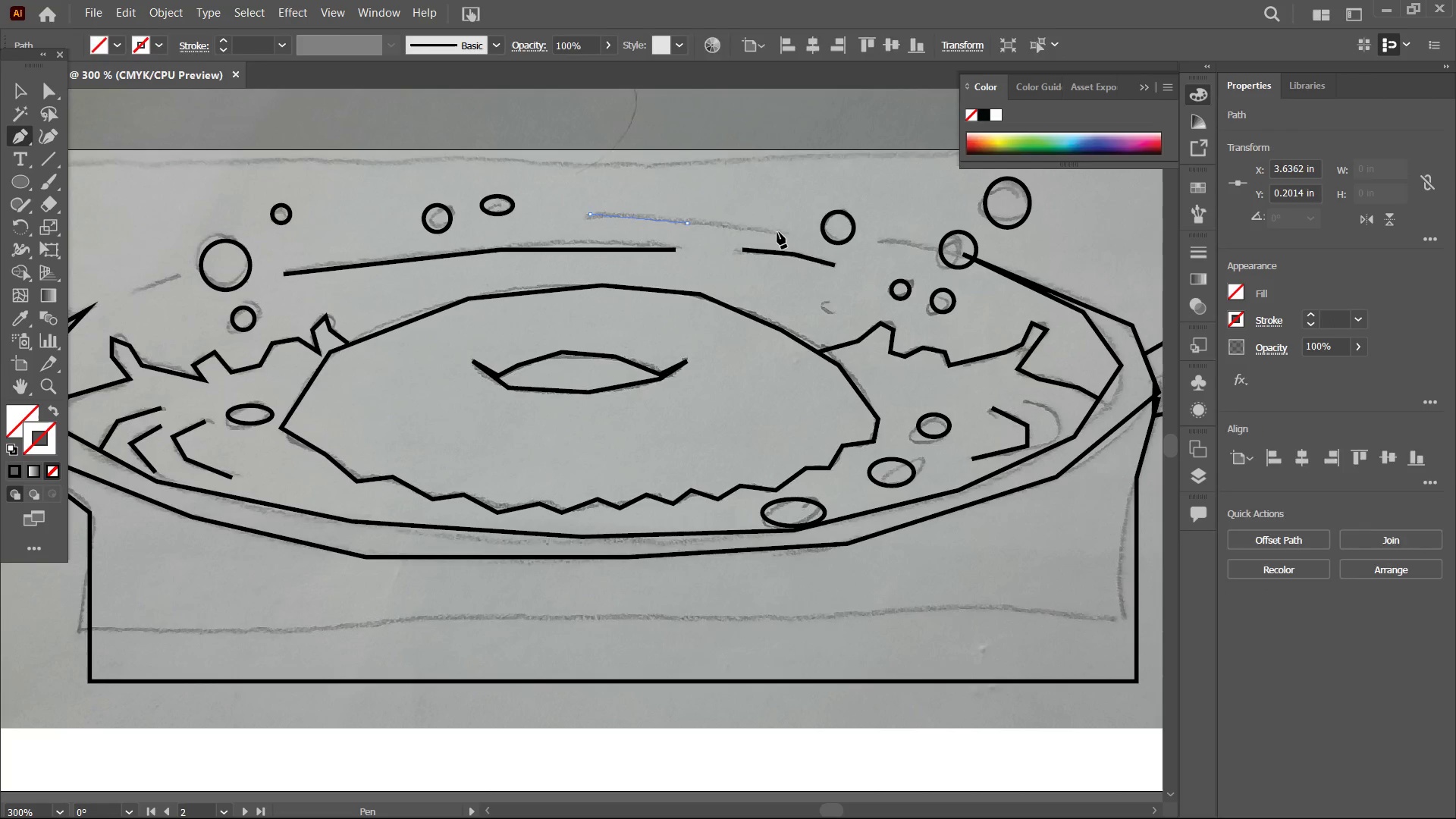 
left_click([777, 232])
 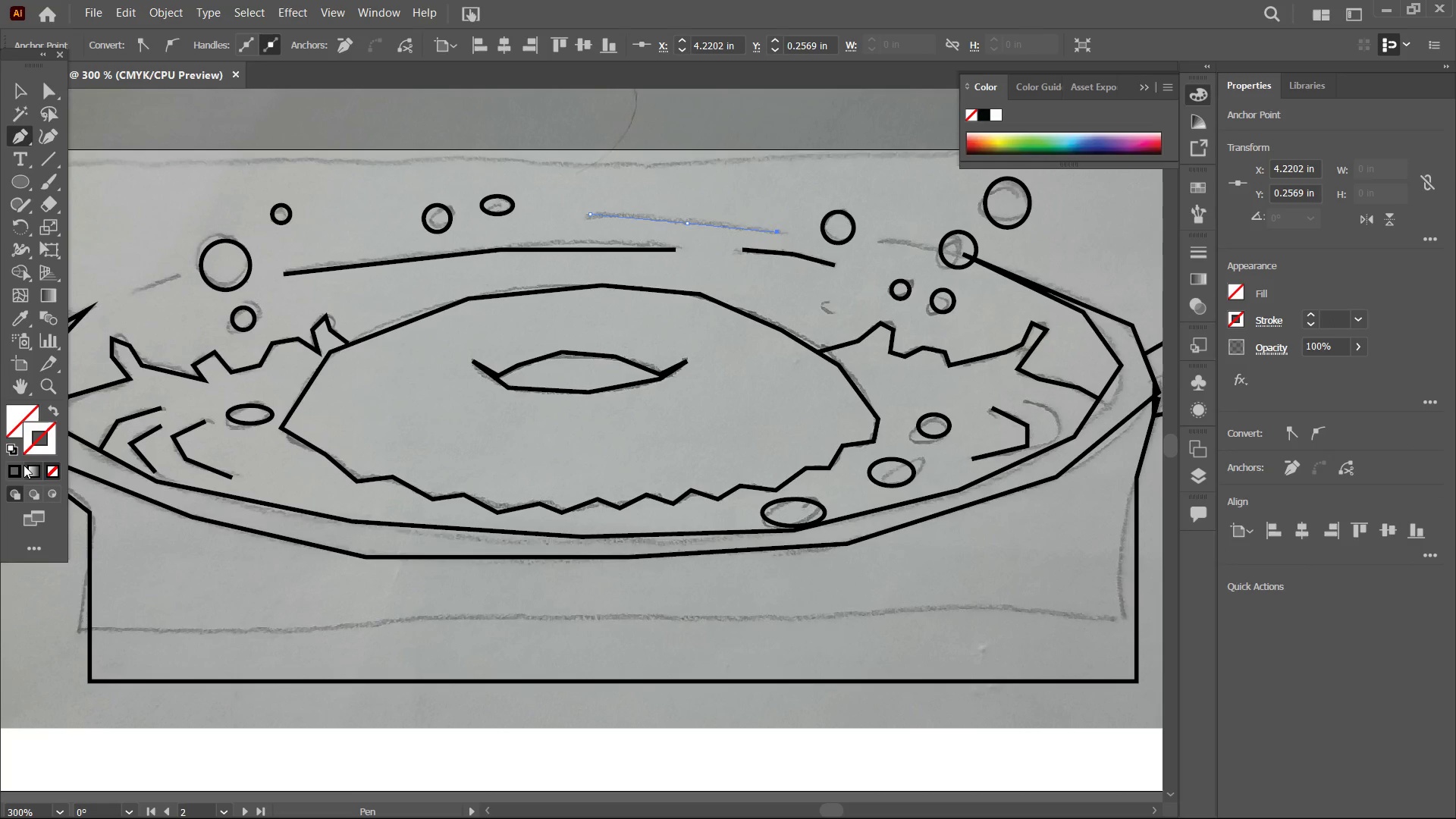 
left_click([20, 471])
 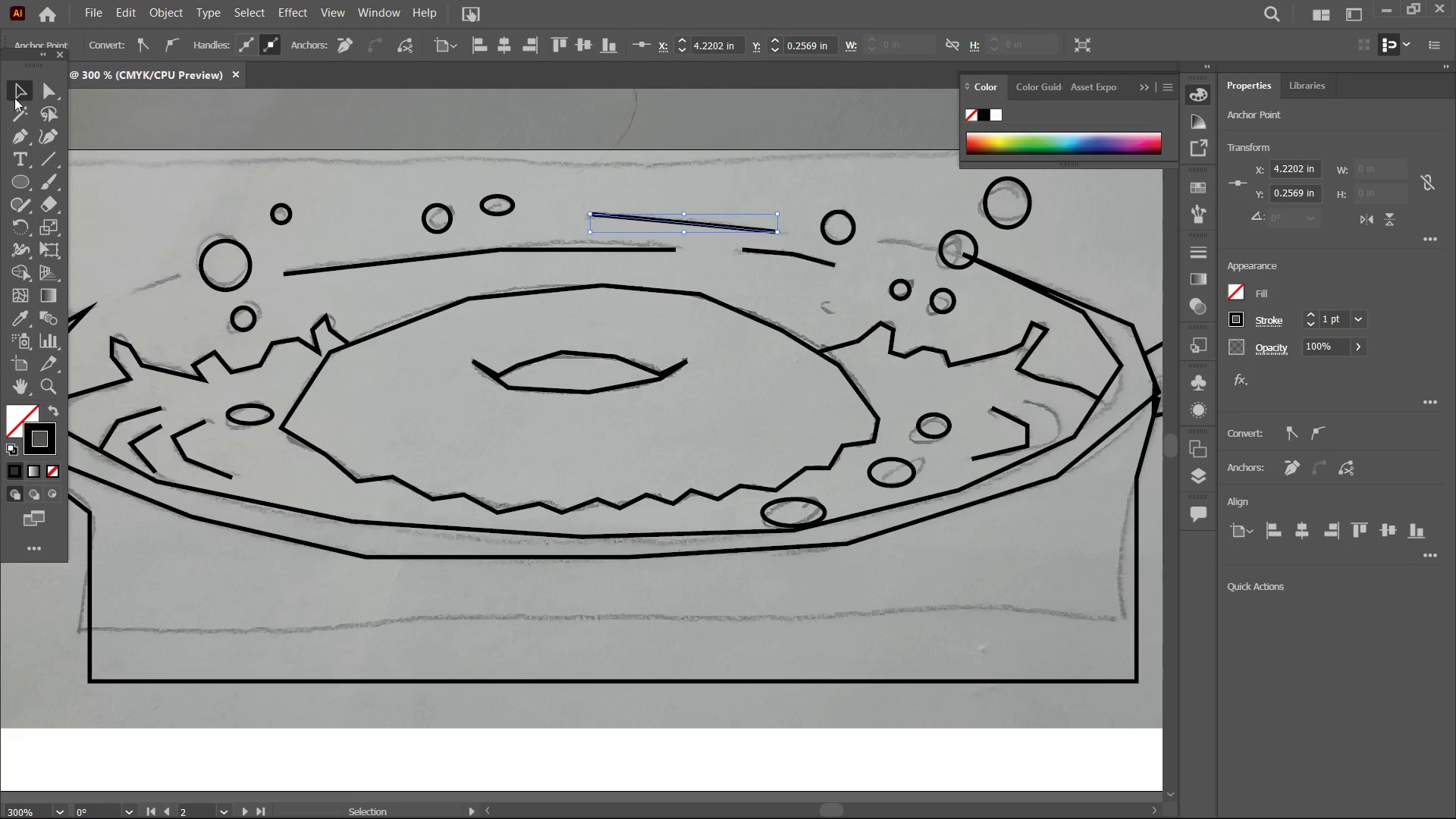 
double_click([255, 109])
 